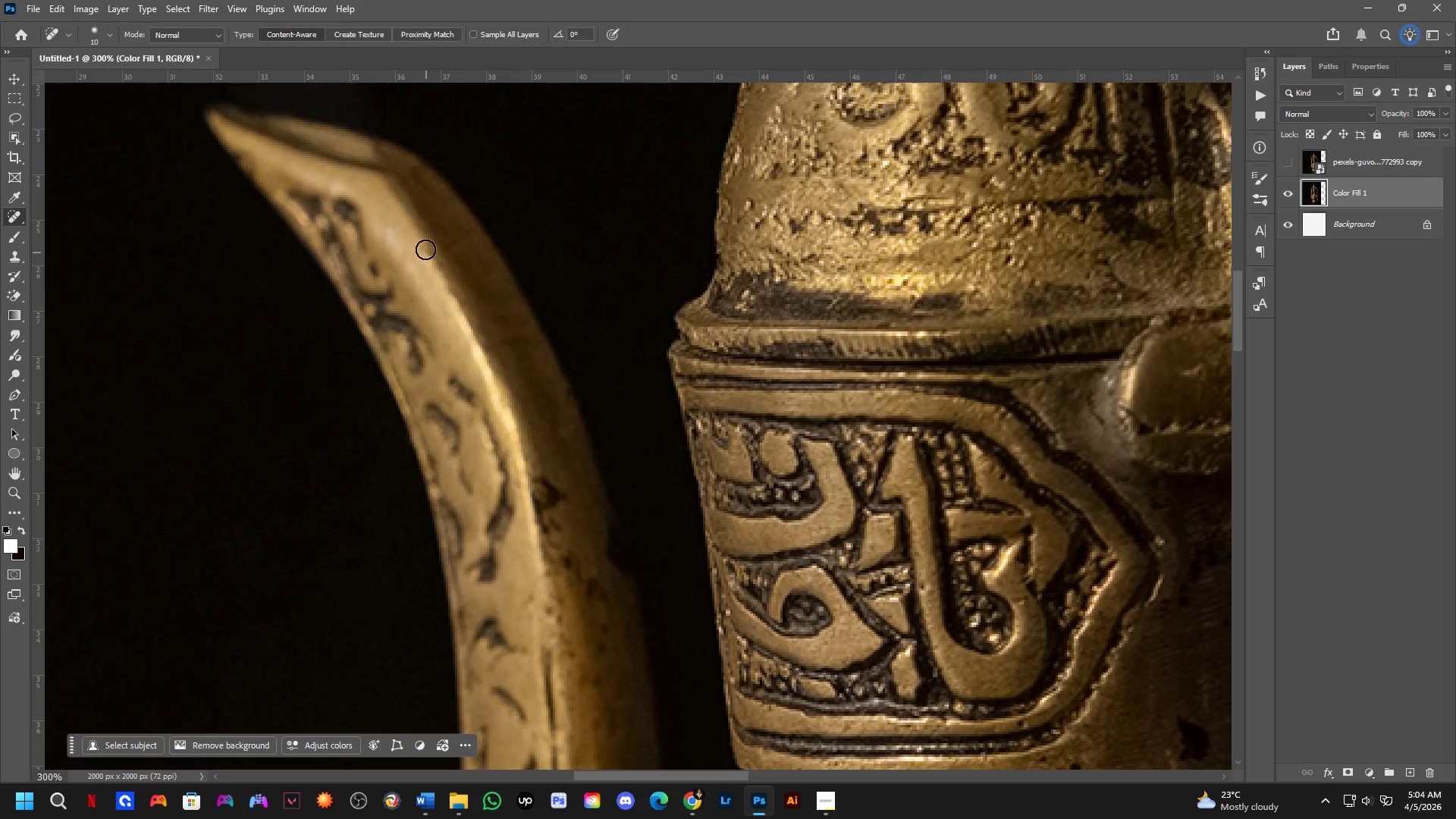 
left_click_drag(start_coordinate=[423, 241], to_coordinate=[428, 256])
 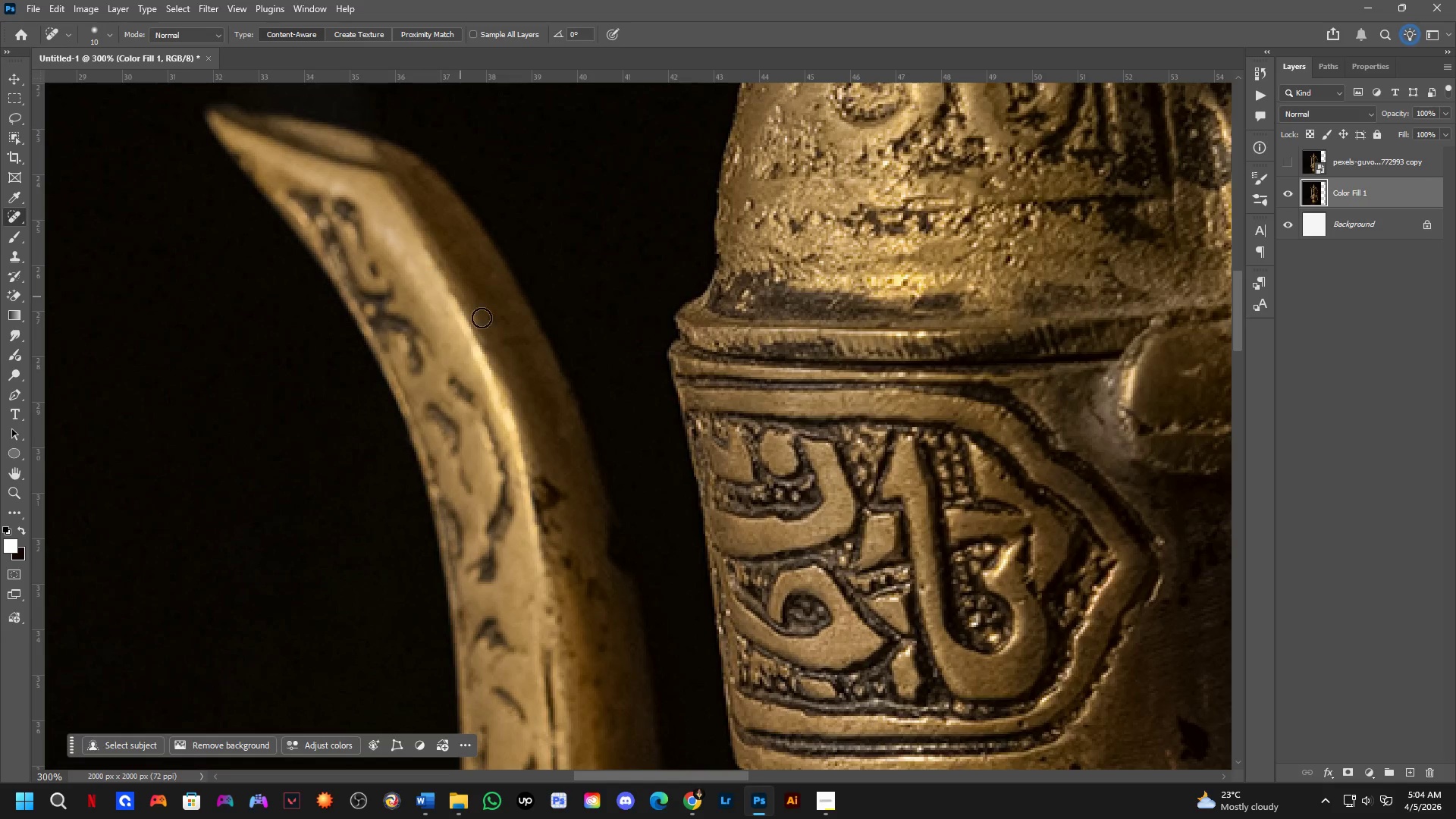 
hold_key(key=Space, duration=0.69)
 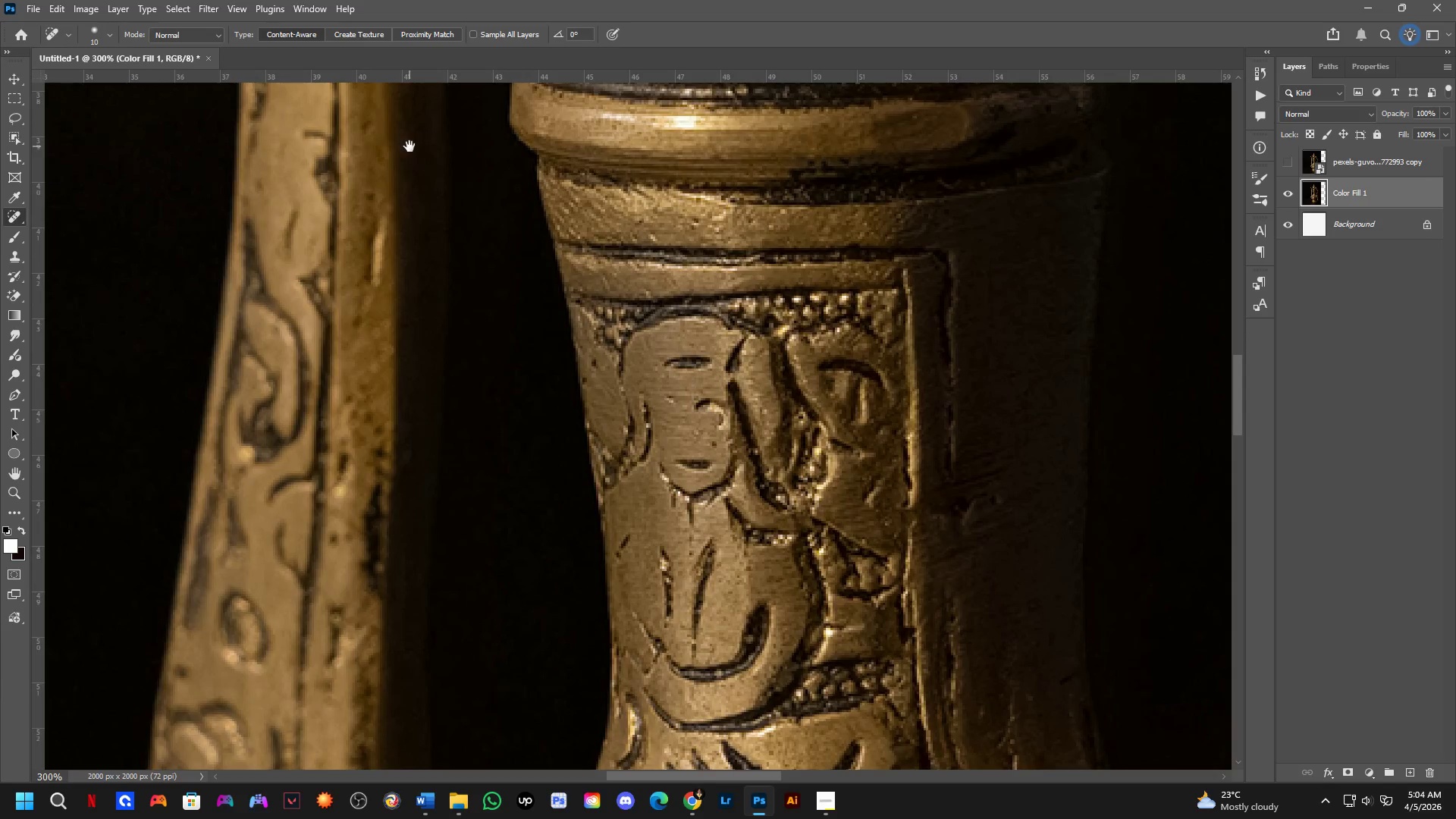 
left_click_drag(start_coordinate=[549, 436], to_coordinate=[513, 89])
 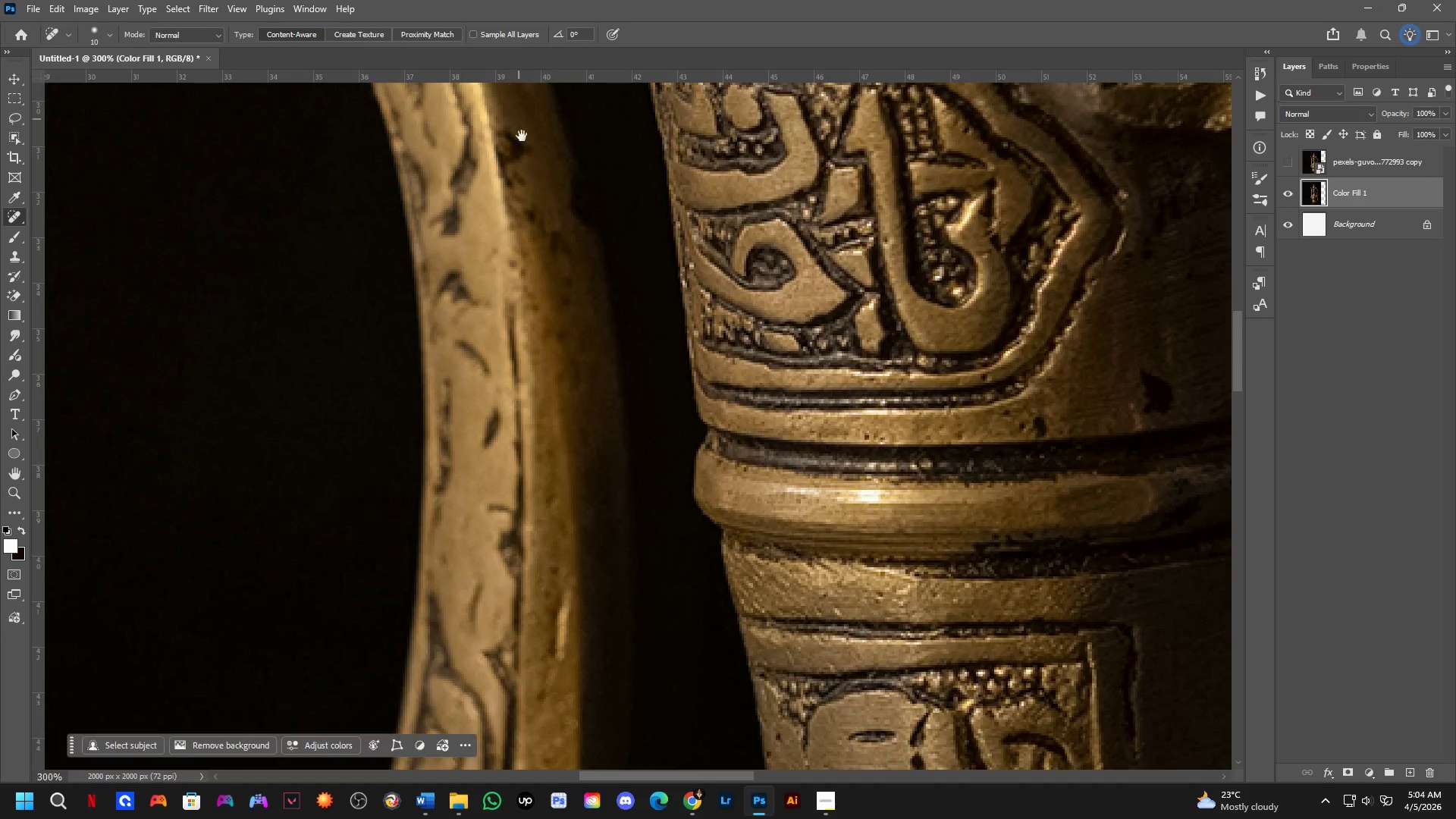 
hold_key(key=Space, duration=1.5)
 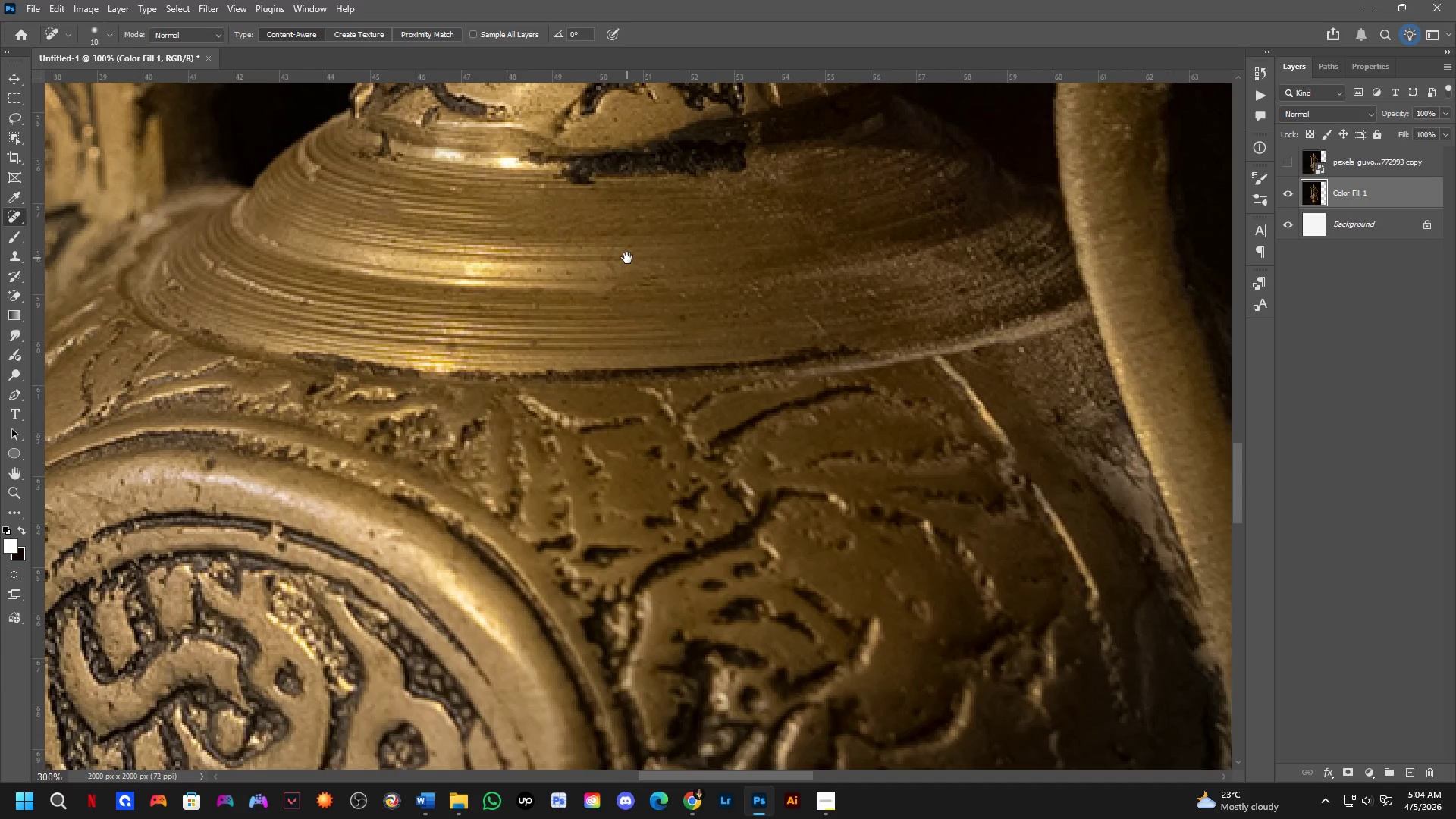 
left_click_drag(start_coordinate=[594, 520], to_coordinate=[410, 148])
 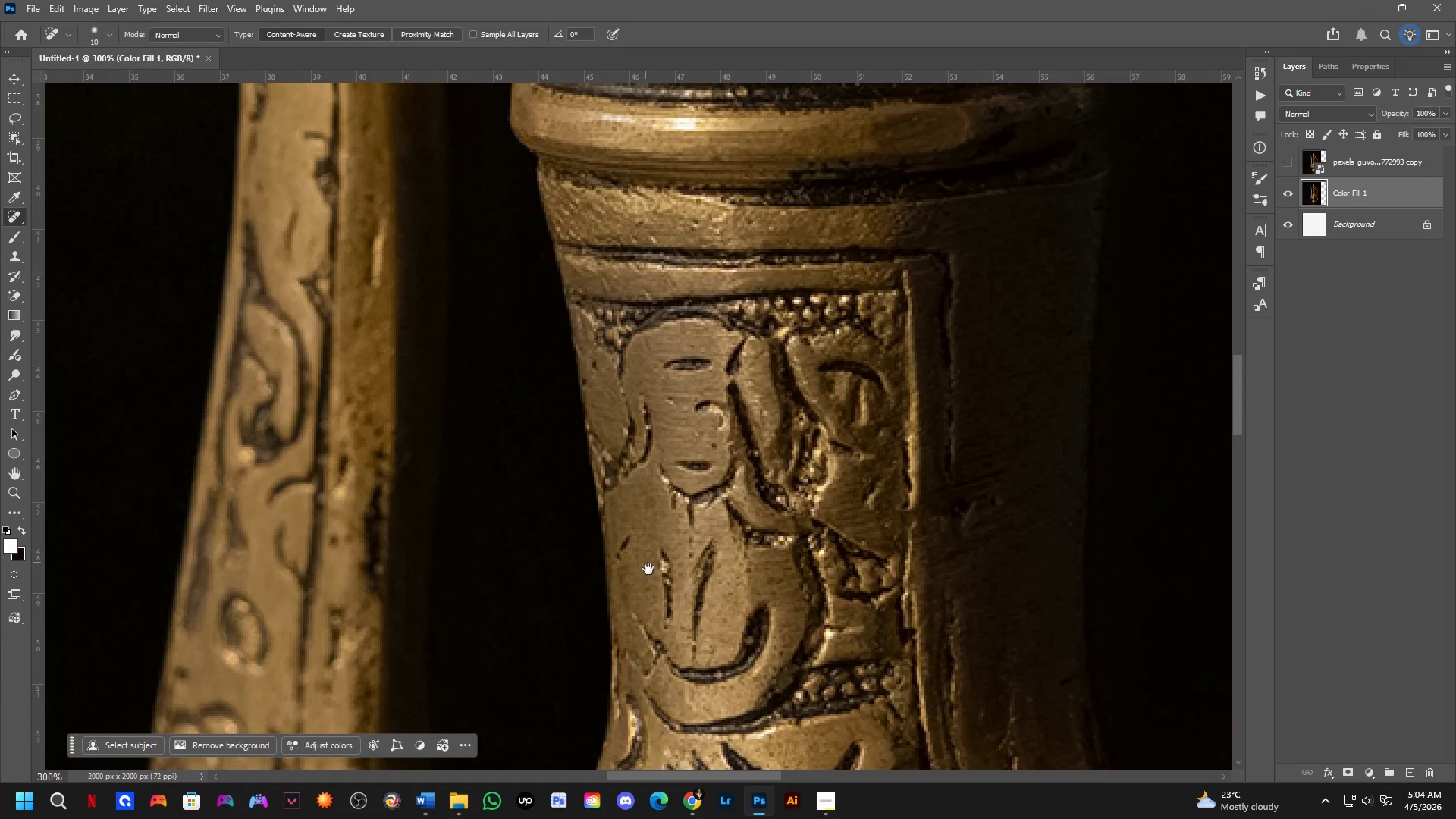 
left_click_drag(start_coordinate=[651, 576], to_coordinate=[453, 144])
 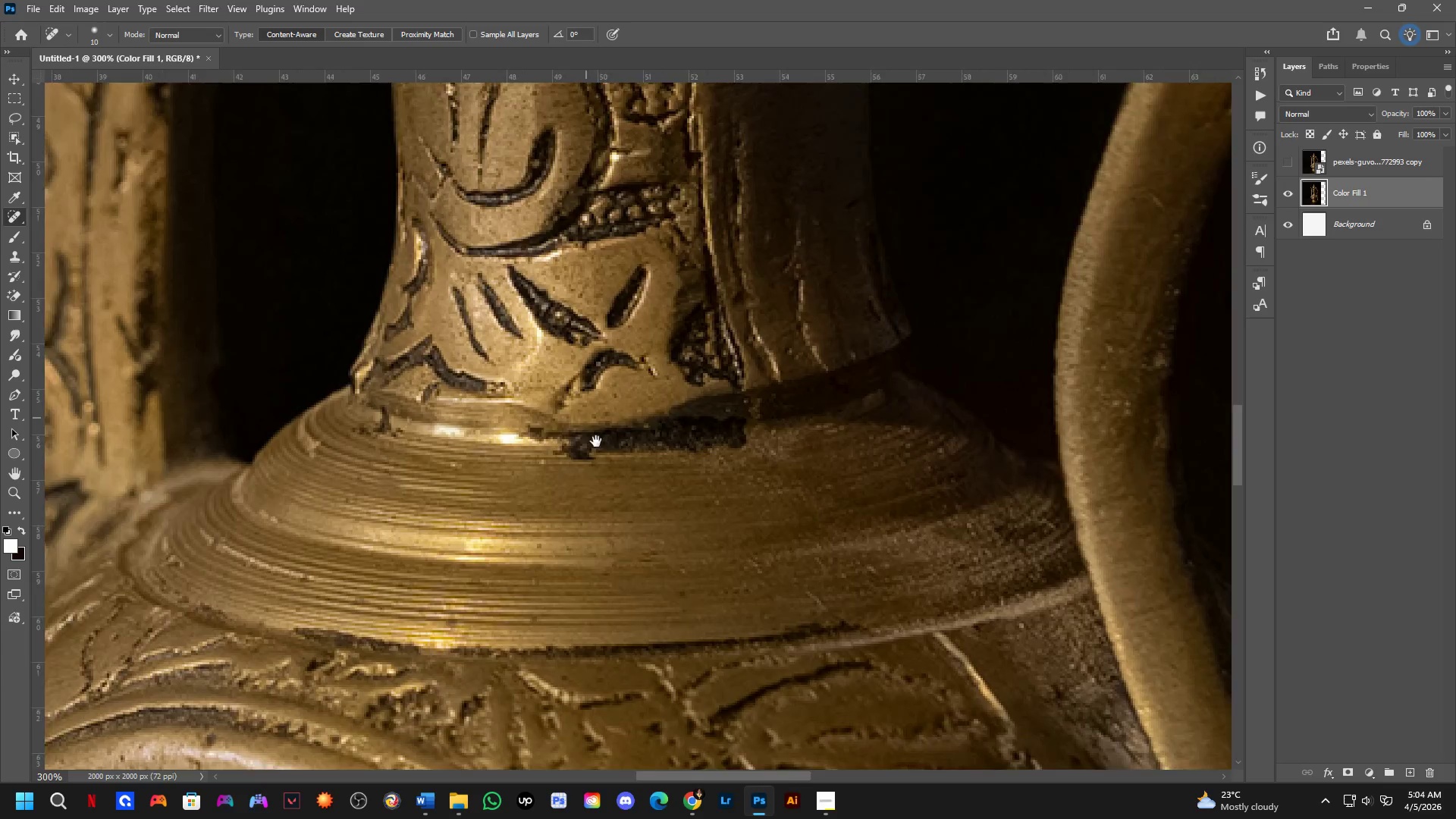 
left_click_drag(start_coordinate=[608, 482], to_coordinate=[627, 258])
 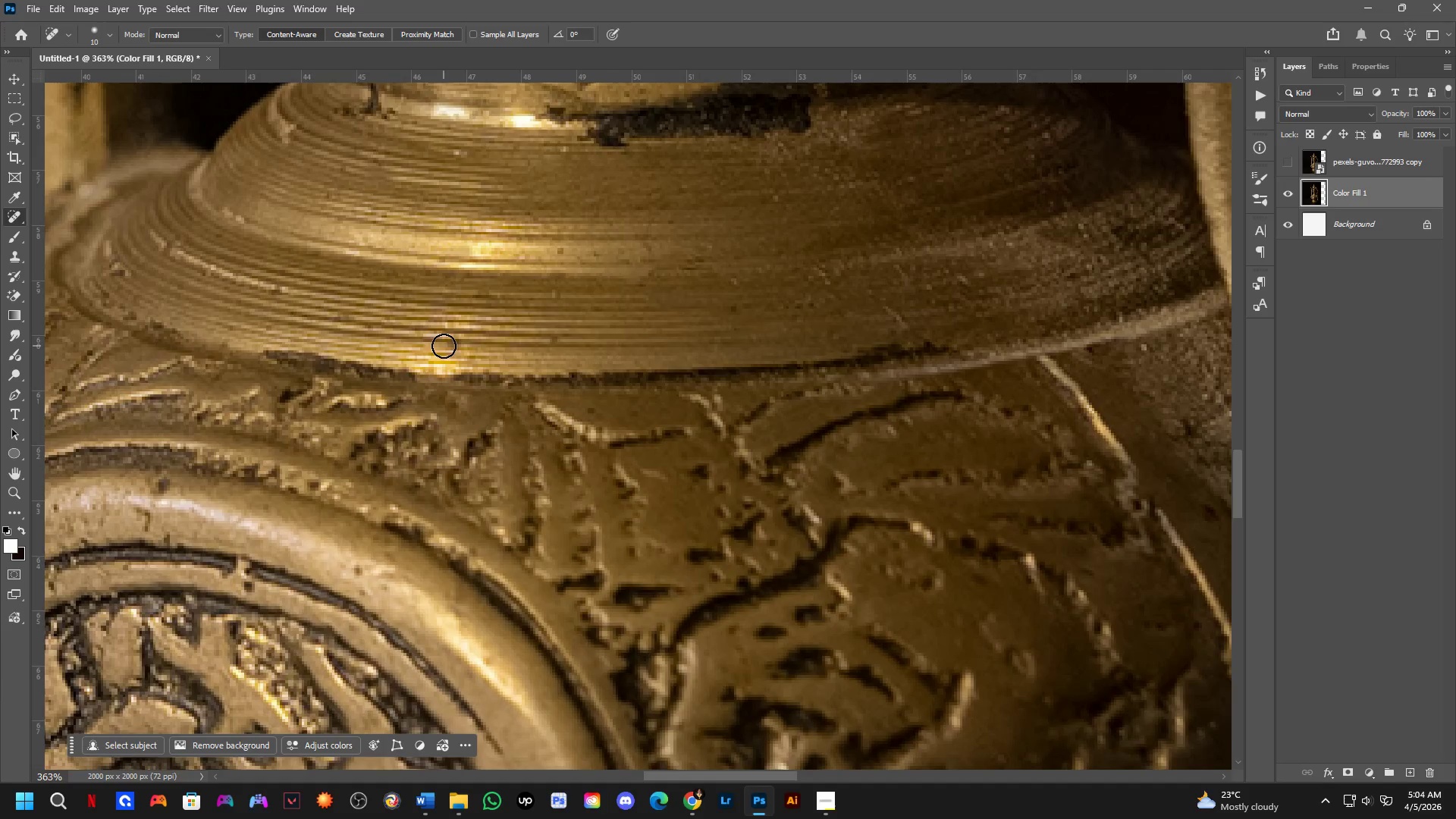 
hold_key(key=Space, duration=0.75)
 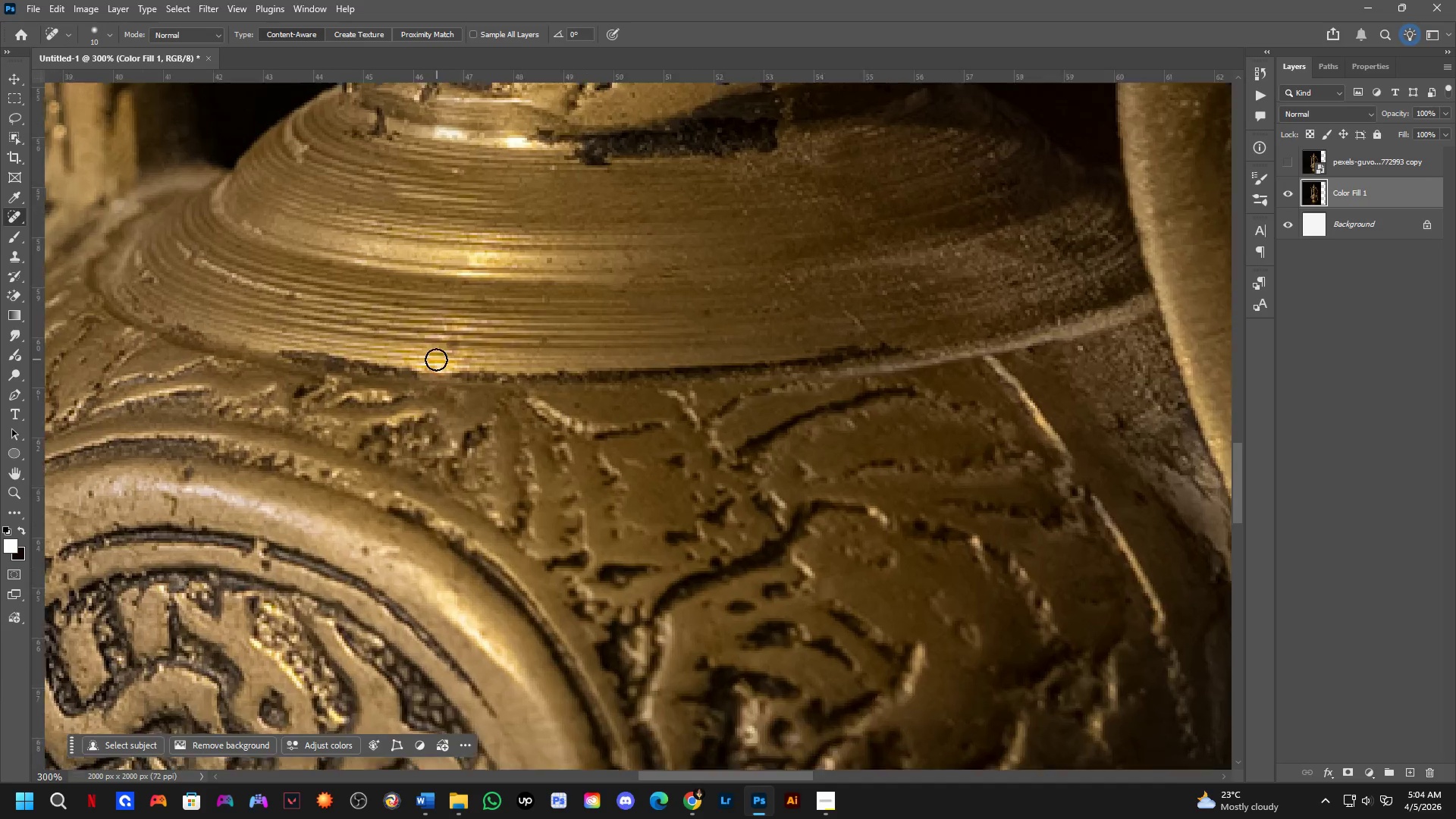 
left_click_drag(start_coordinate=[444, 346], to_coordinate=[453, 346])
 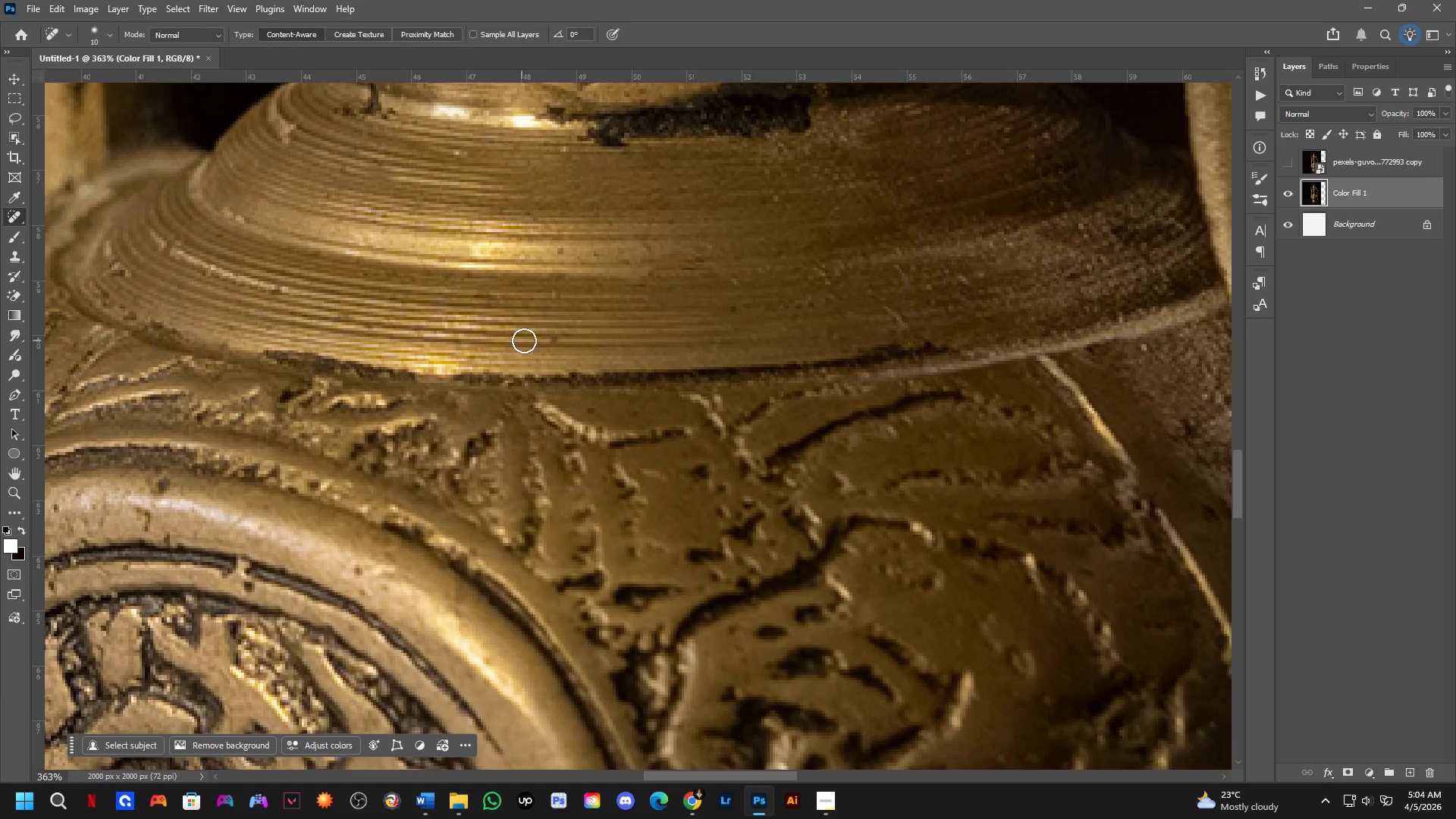 
scroll: coordinate [435, 359], scroll_direction: up, amount: 2.0
 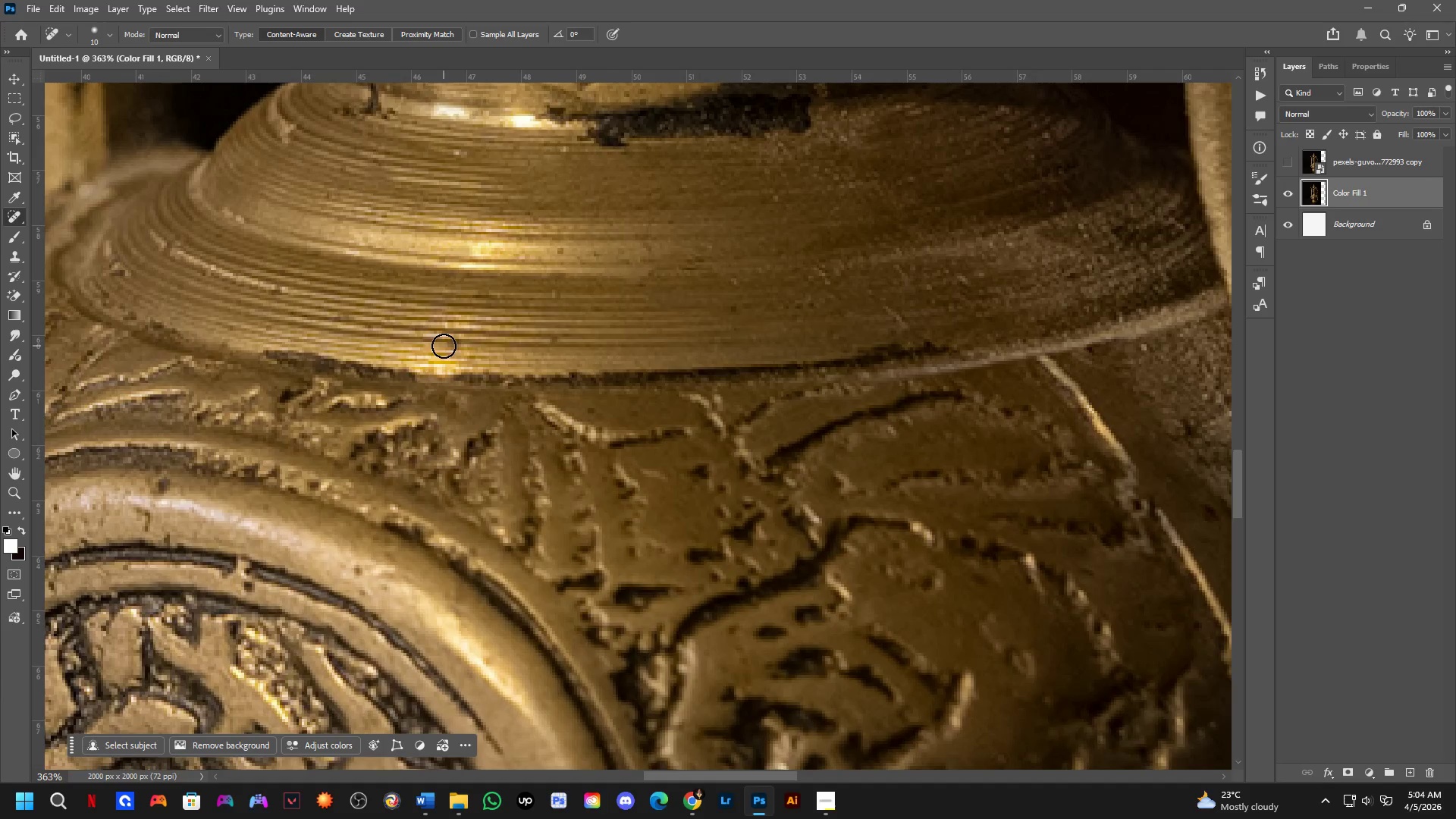 
left_click_drag(start_coordinate=[547, 338], to_coordinate=[573, 338])
 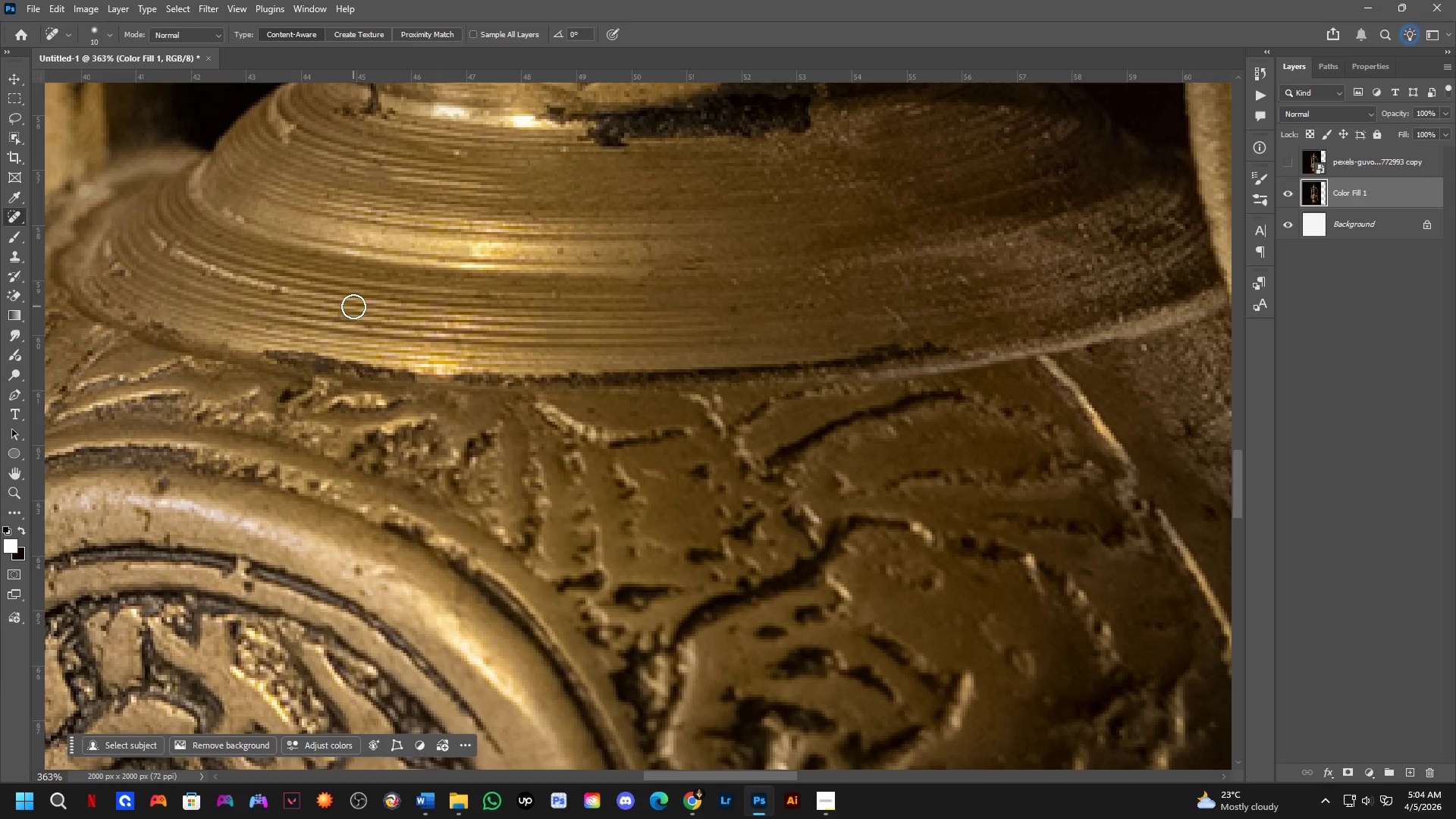 
left_click_drag(start_coordinate=[341, 312], to_coordinate=[353, 324])
 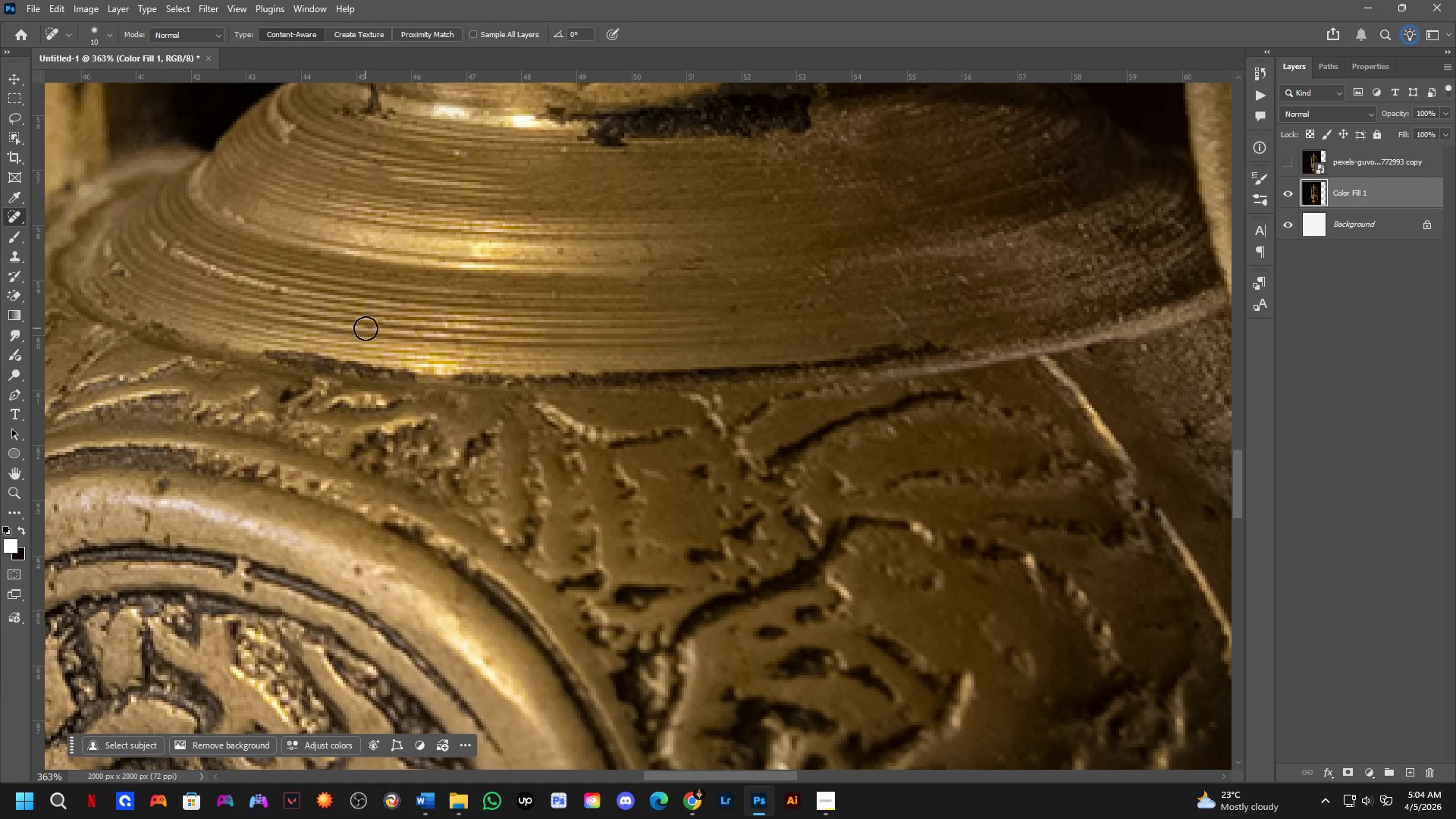 
left_click_drag(start_coordinate=[368, 331], to_coordinate=[381, 334])
 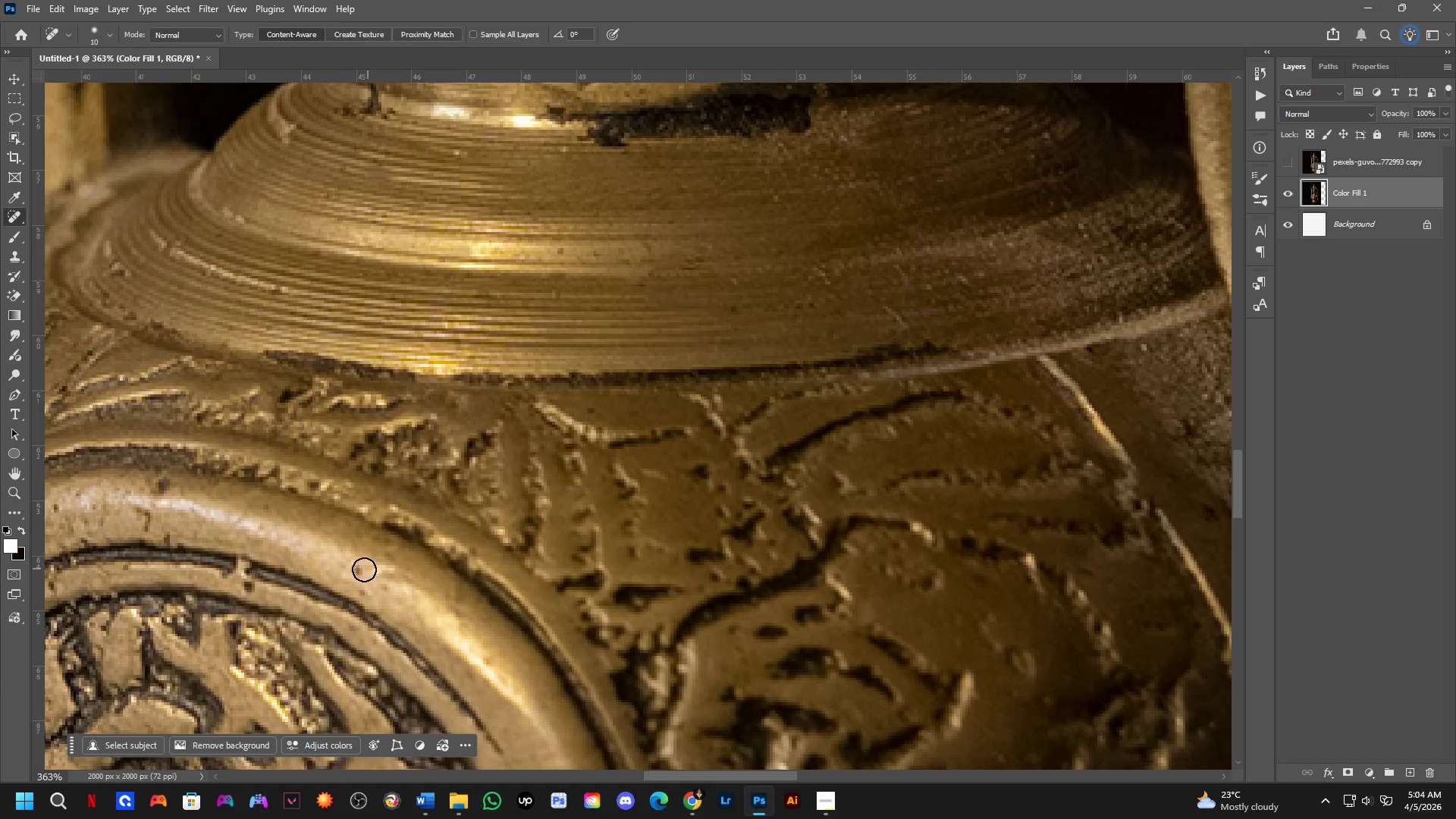 
left_click_drag(start_coordinate=[352, 567], to_coordinate=[363, 582])
 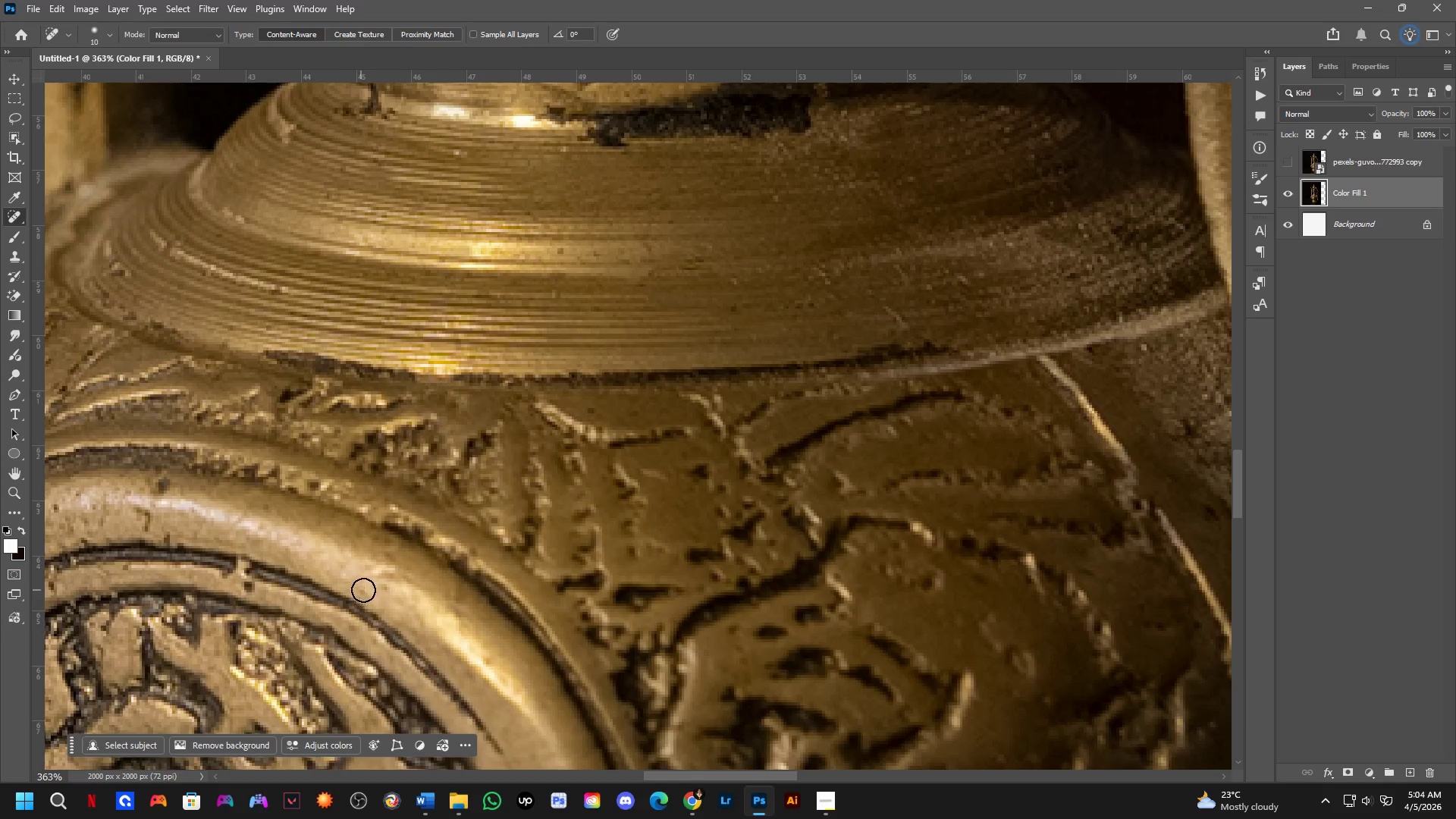 
left_click_drag(start_coordinate=[384, 588], to_coordinate=[388, 590])
 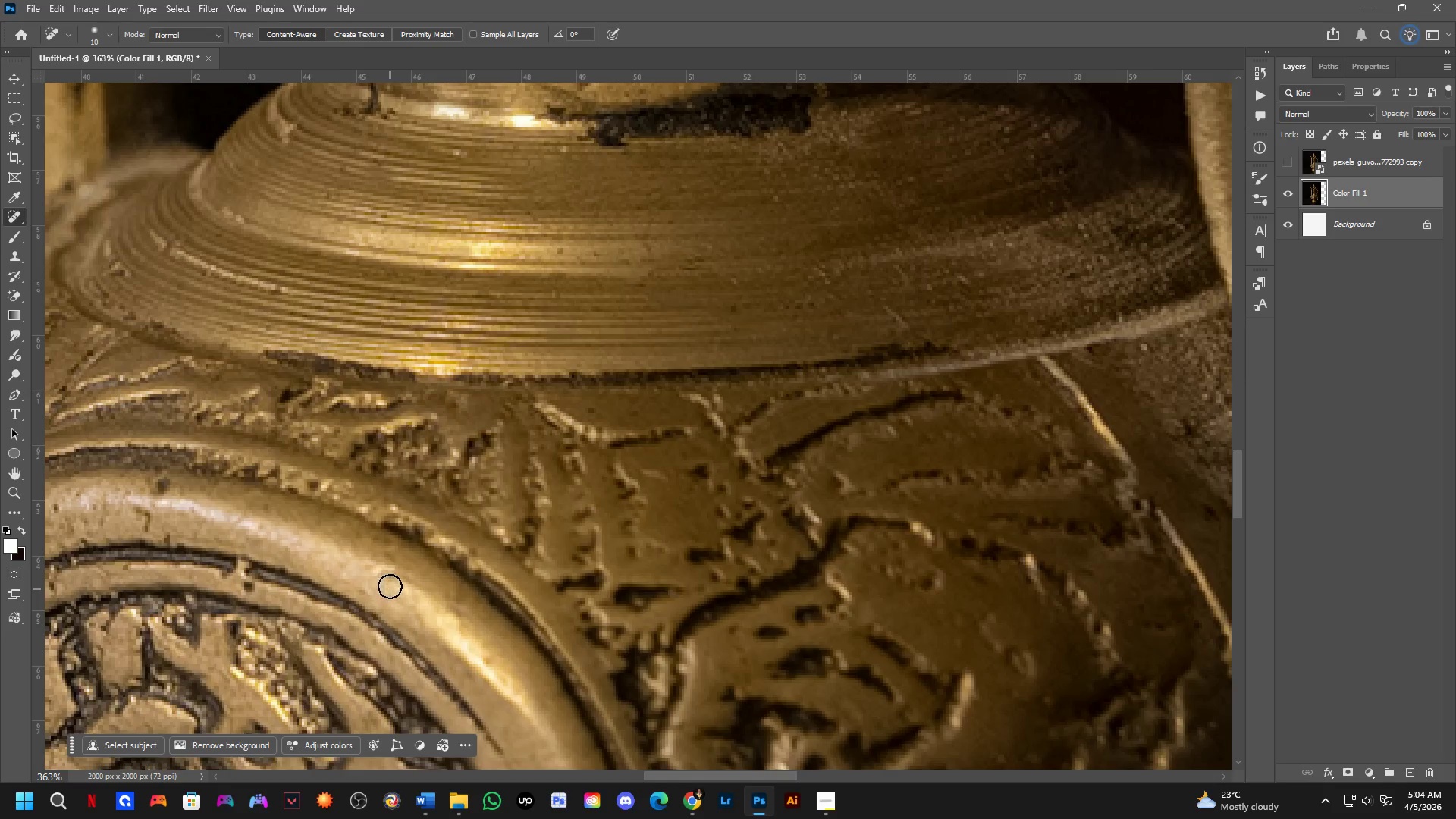 
key(Shift+ShiftLeft)
 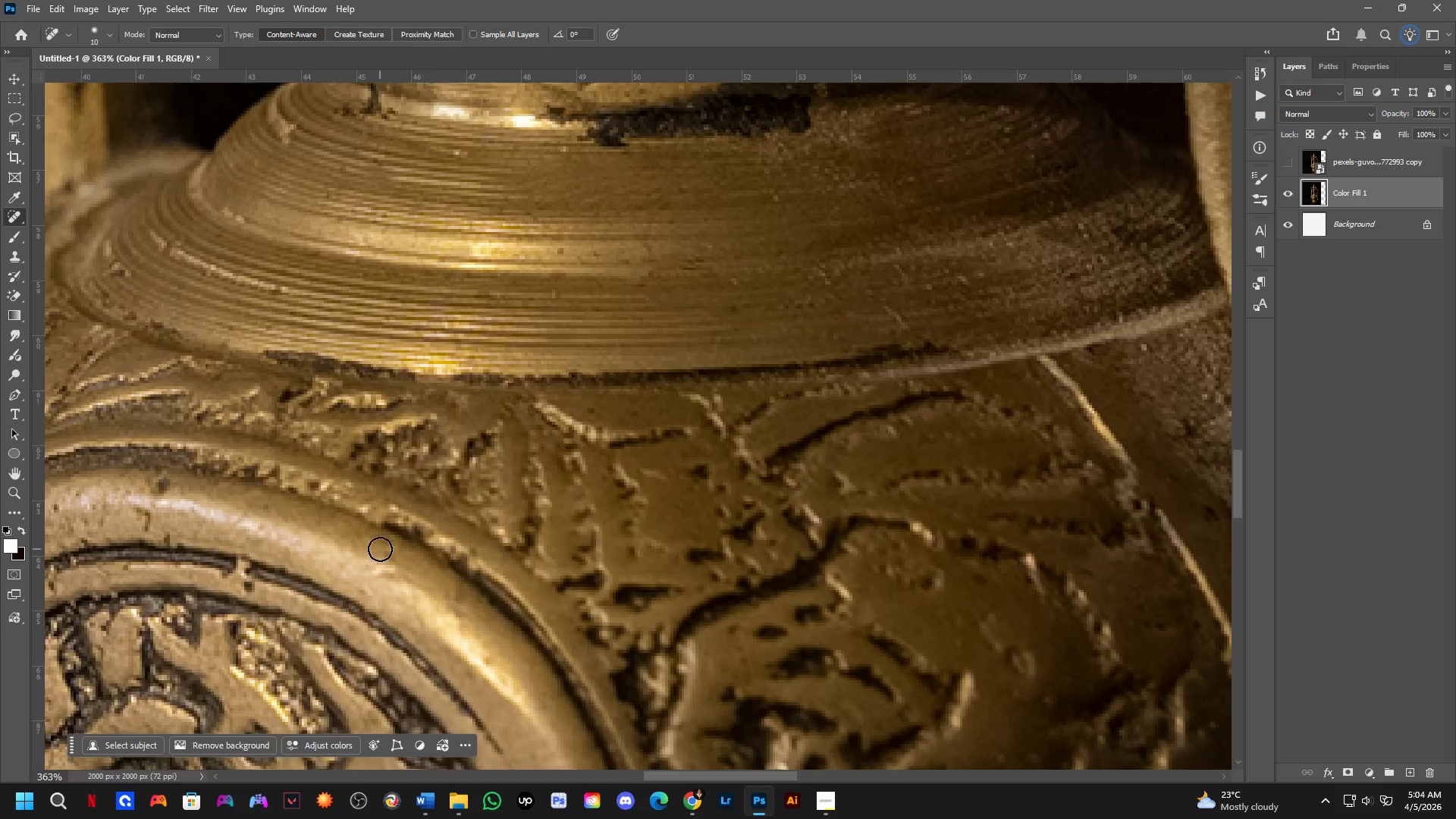 
hold_key(key=Space, duration=1.5)
 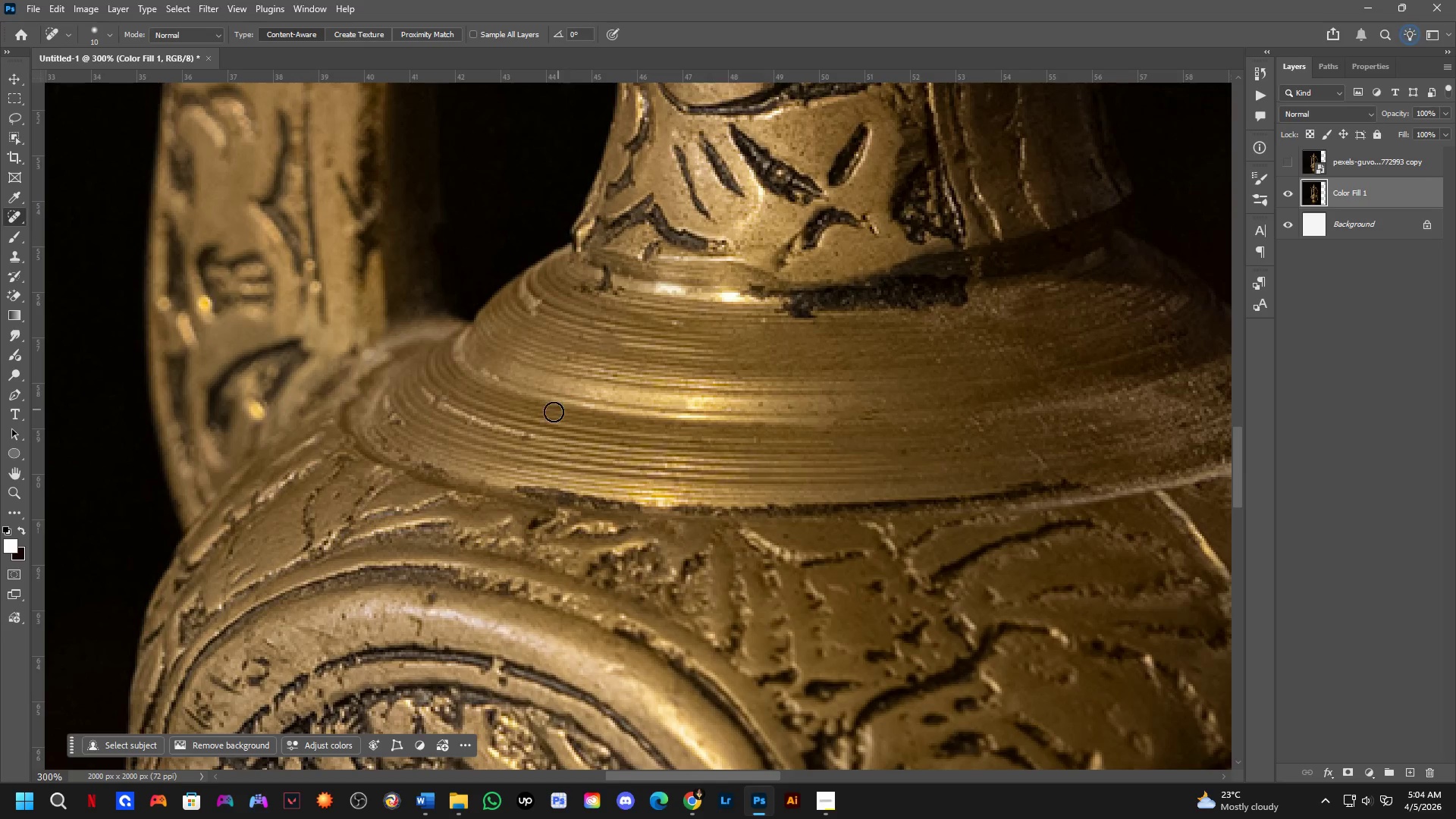 
left_click_drag(start_coordinate=[275, 535], to_coordinate=[506, 636])
 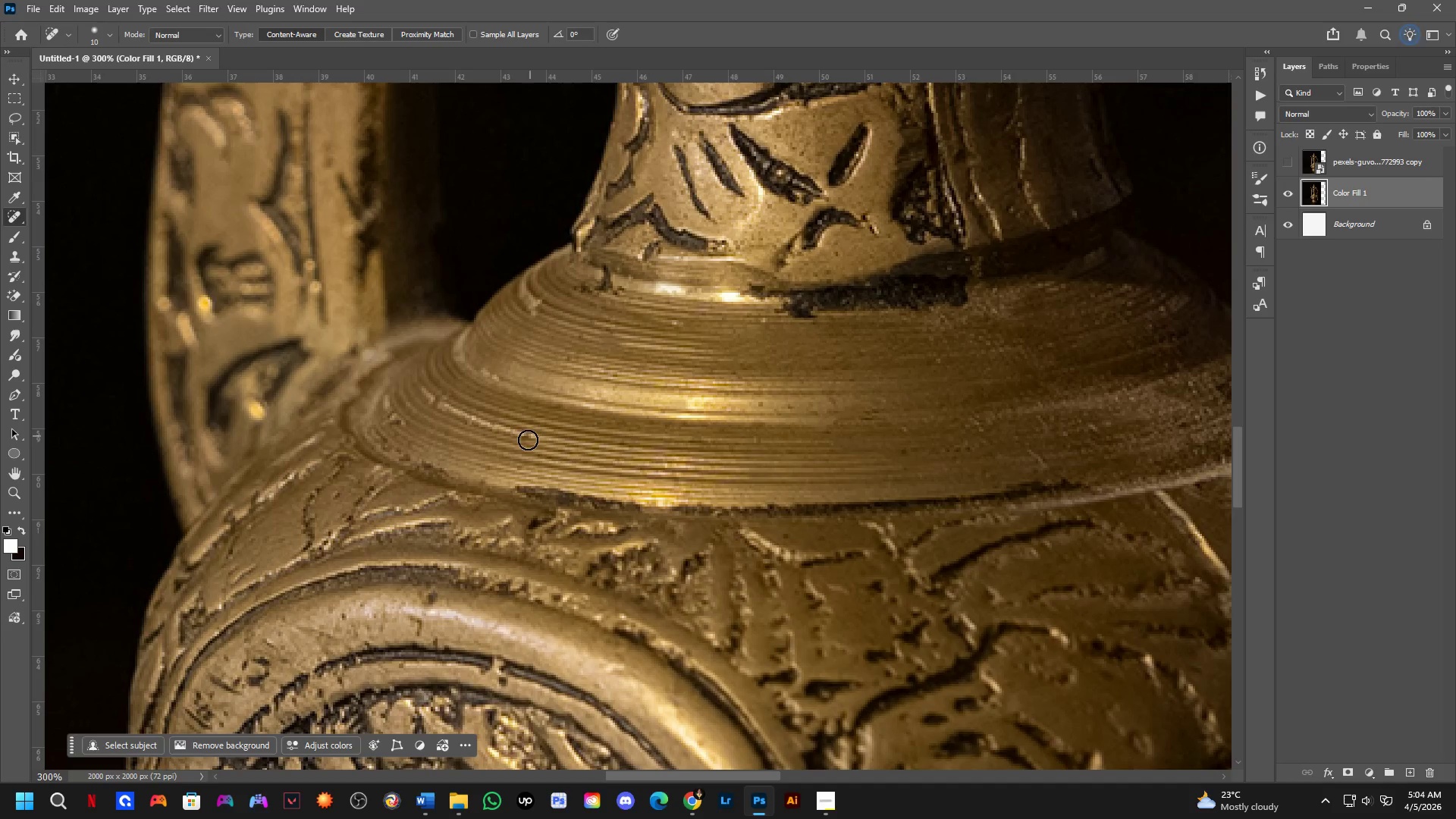 
scroll: coordinate [380, 548], scroll_direction: down, amount: 1.0
 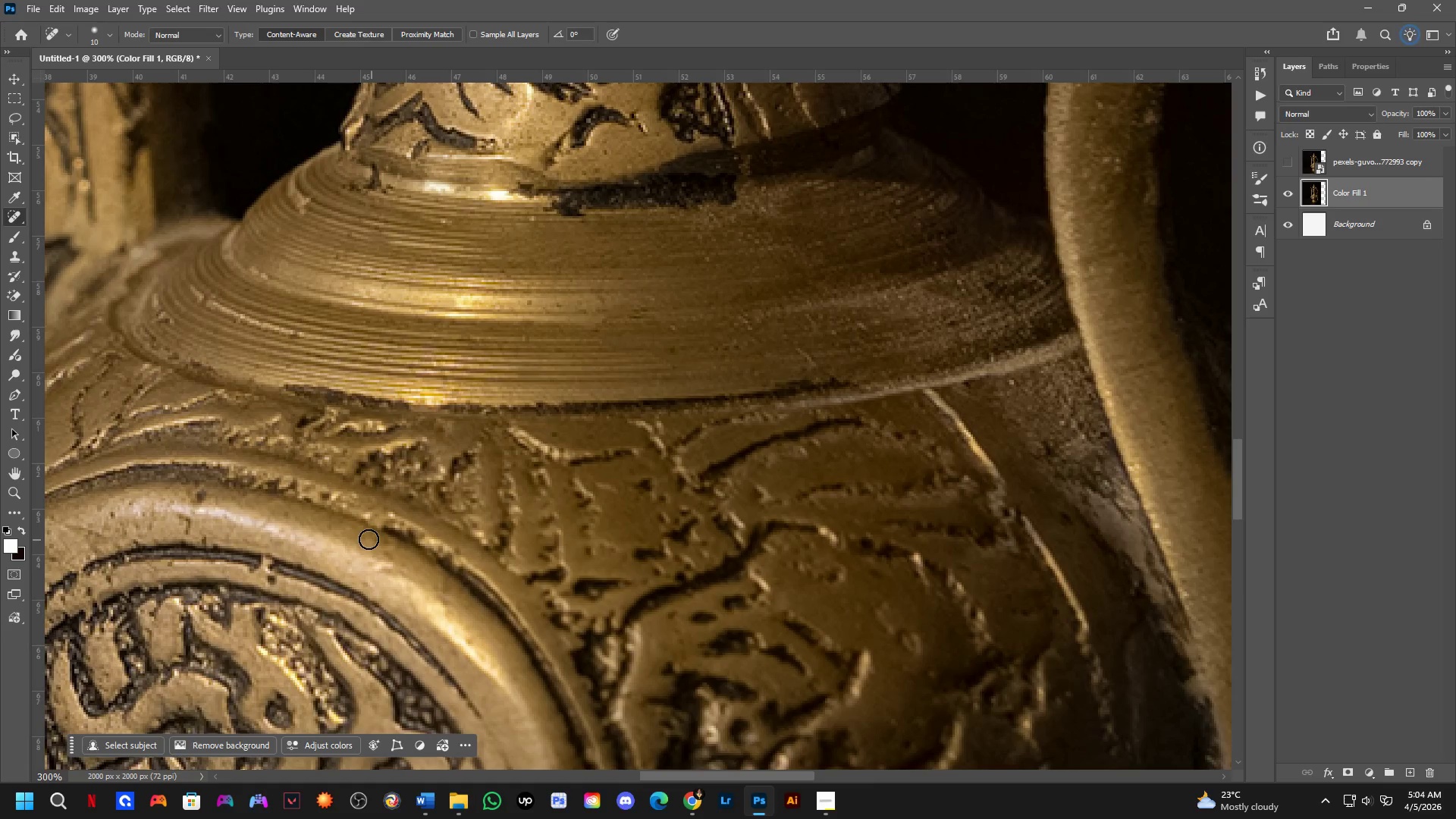 
hold_key(key=Space, duration=0.41)
 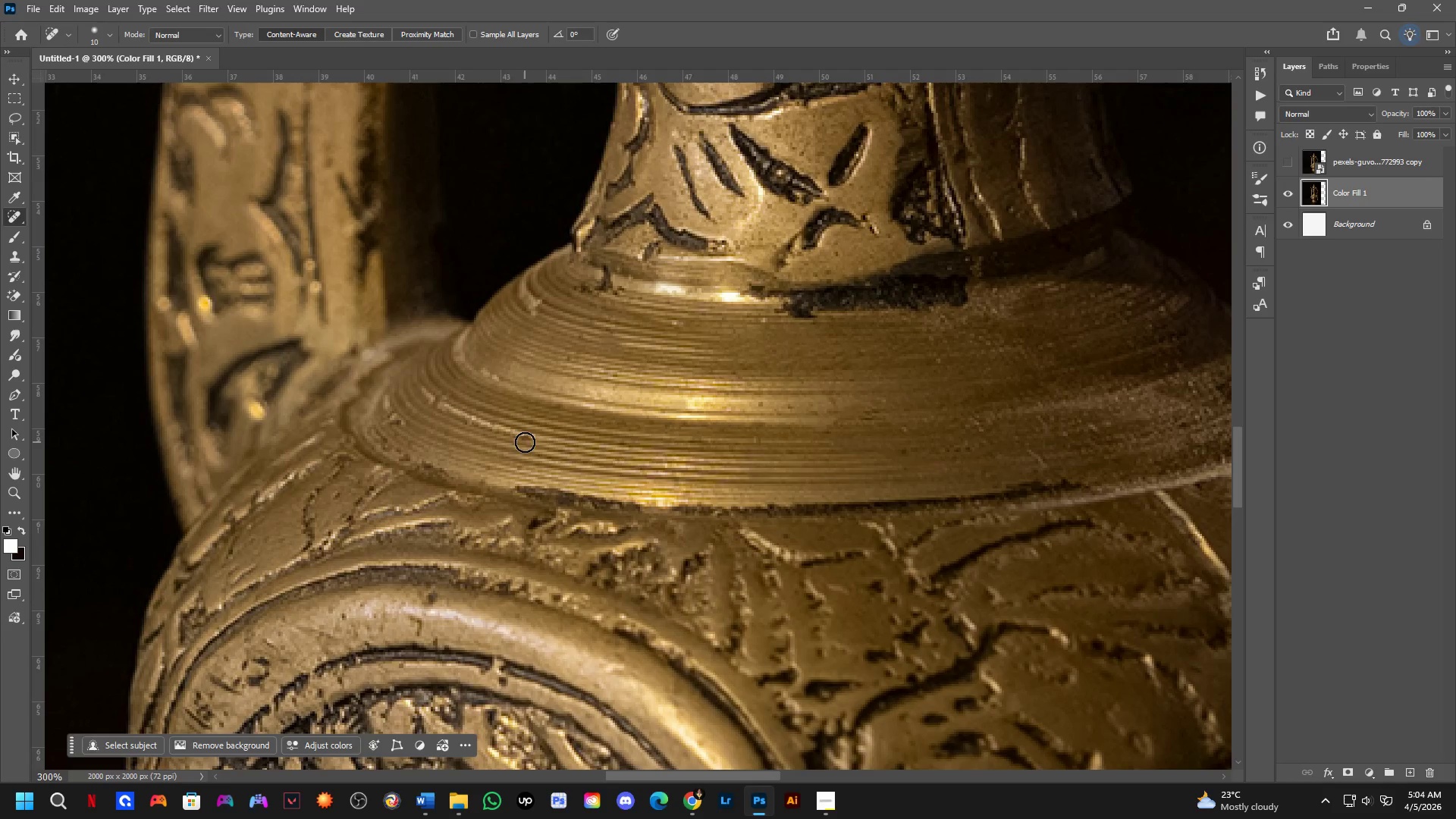 
left_click_drag(start_coordinate=[534, 435], to_coordinate=[508, 430])
 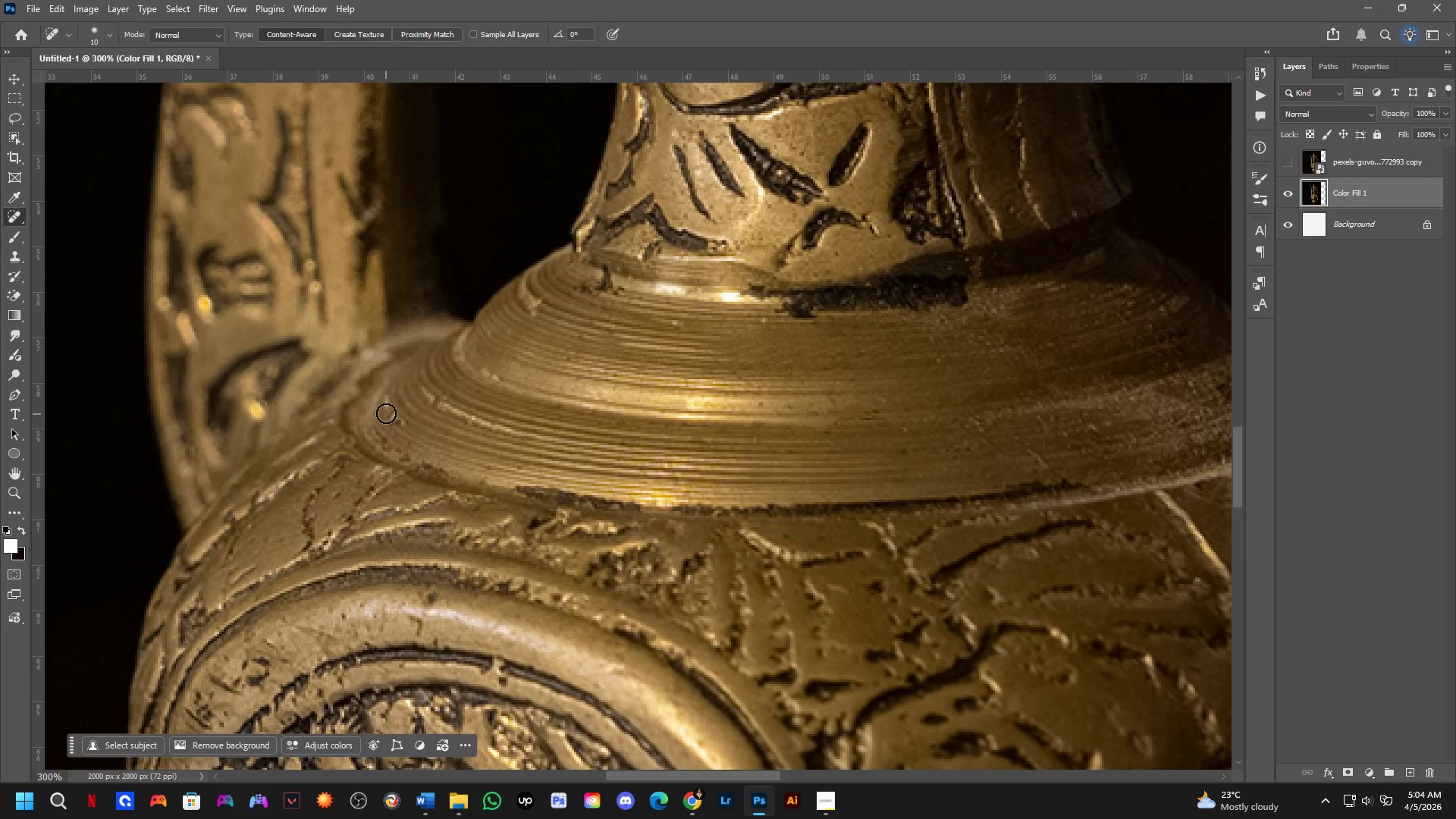 
left_click_drag(start_coordinate=[389, 409], to_coordinate=[412, 437])
 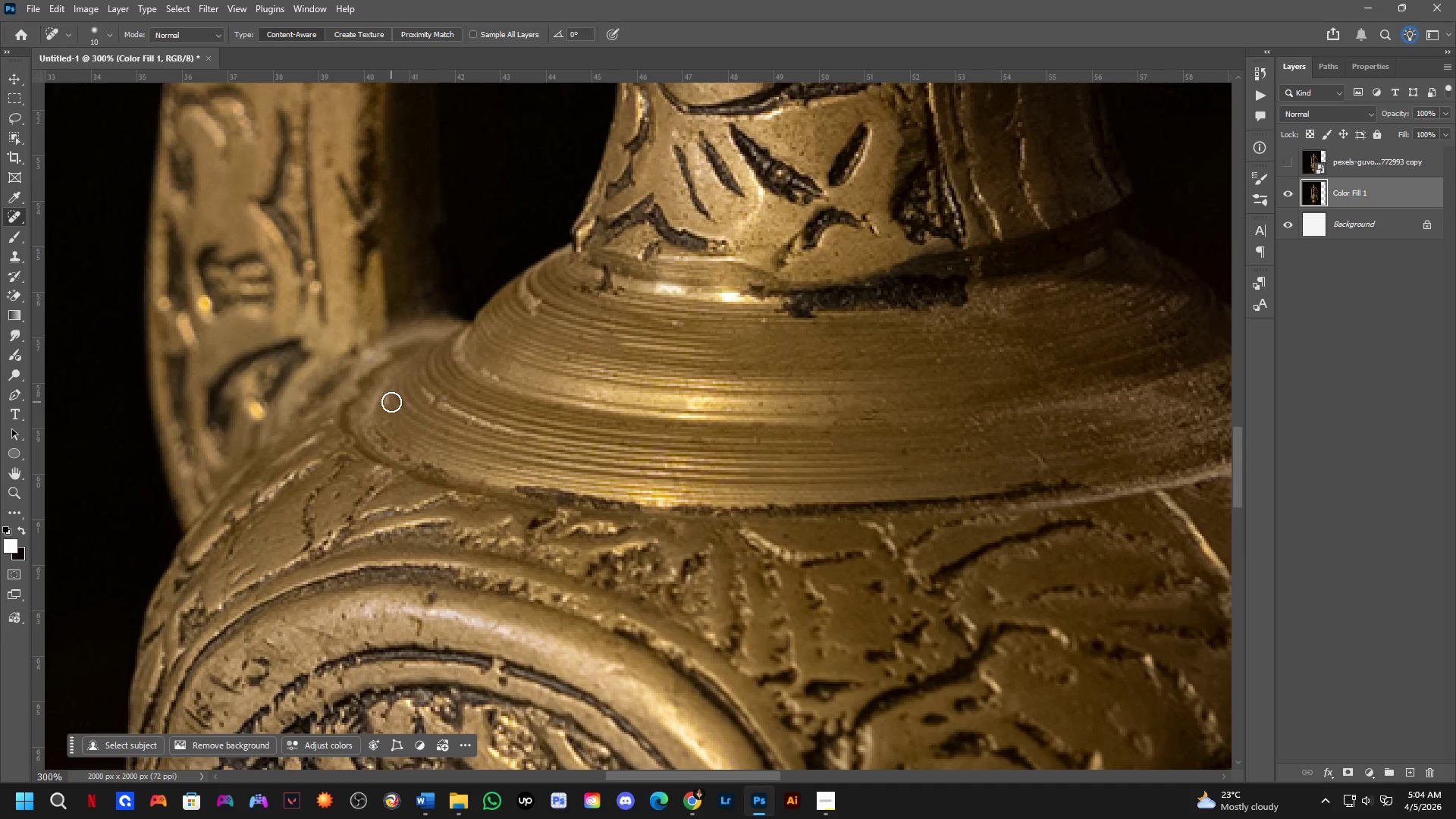 
left_click([388, 397])
 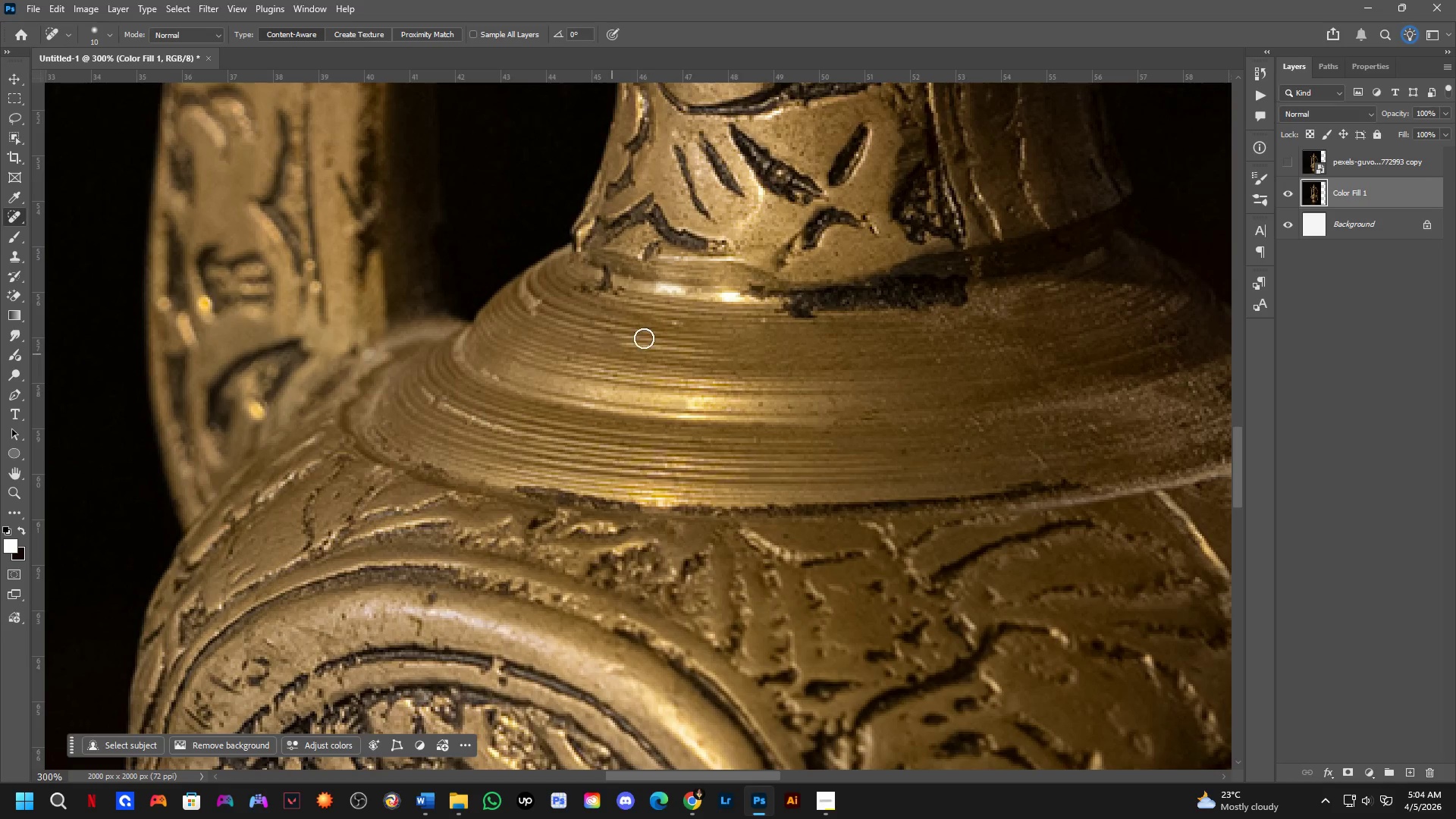 
key(Shift+ShiftLeft)
 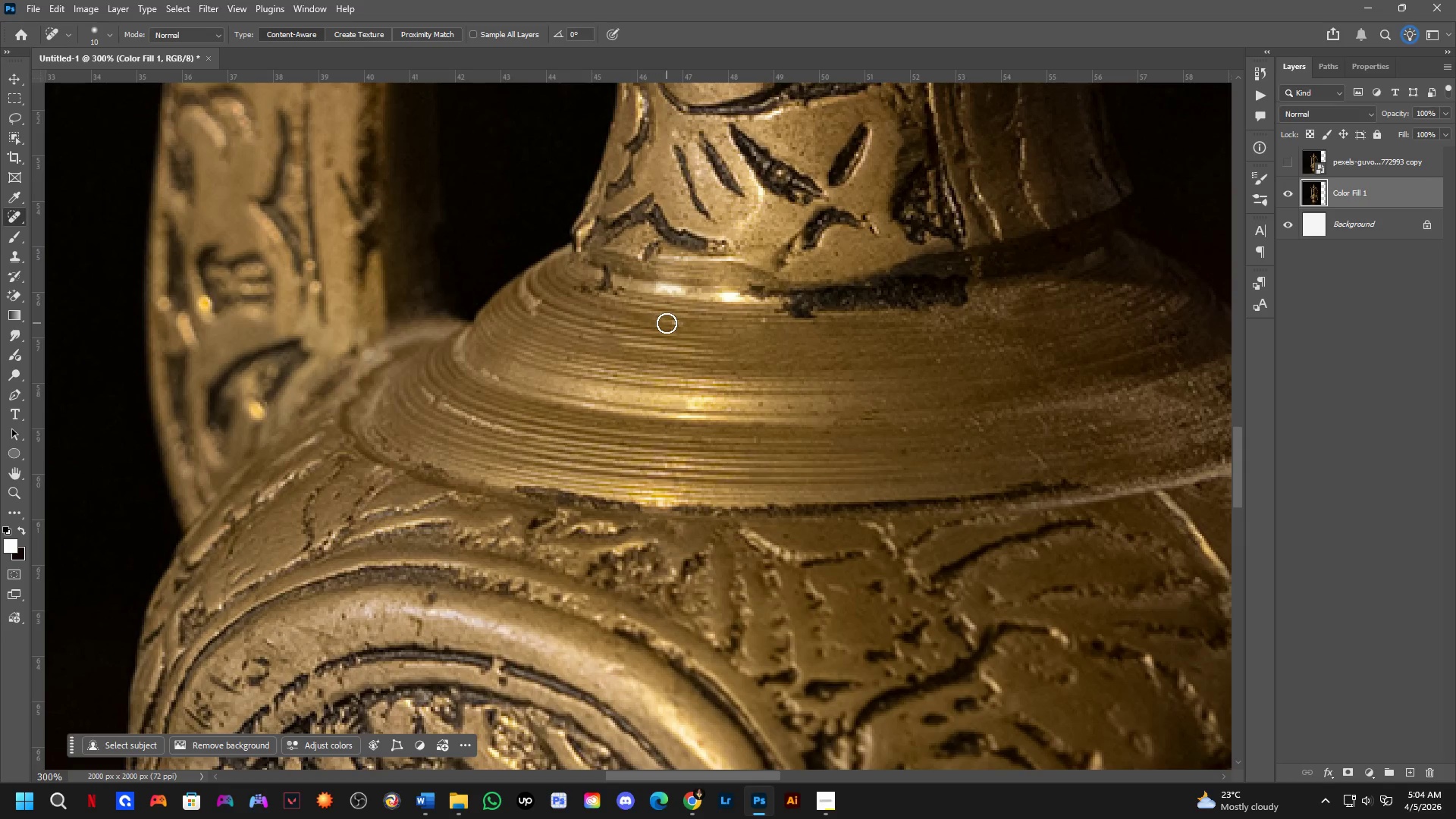 
left_click_drag(start_coordinate=[667, 323], to_coordinate=[691, 325])
 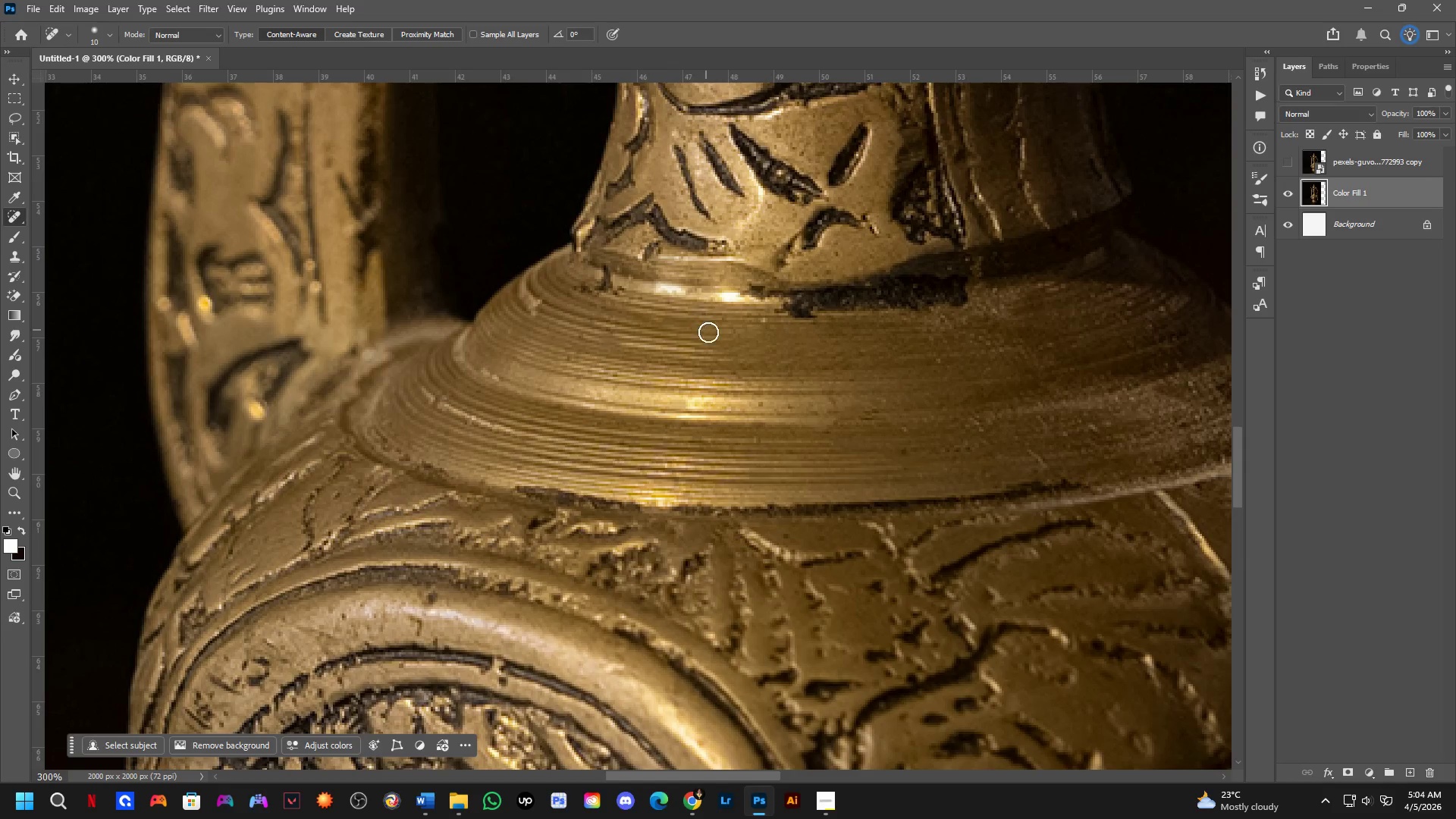 
key(Shift+ShiftLeft)
 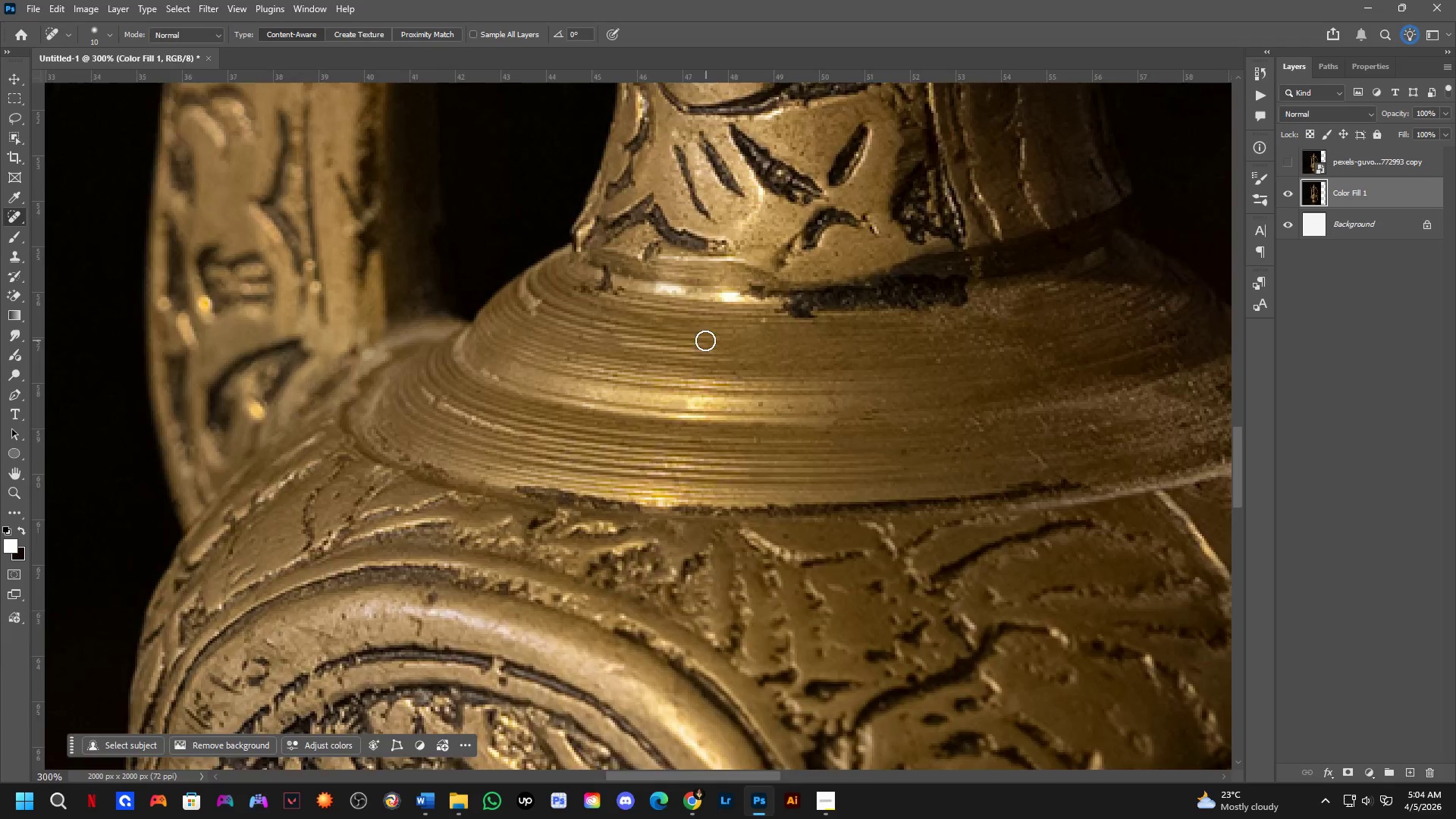 
hold_key(key=Space, duration=0.64)
 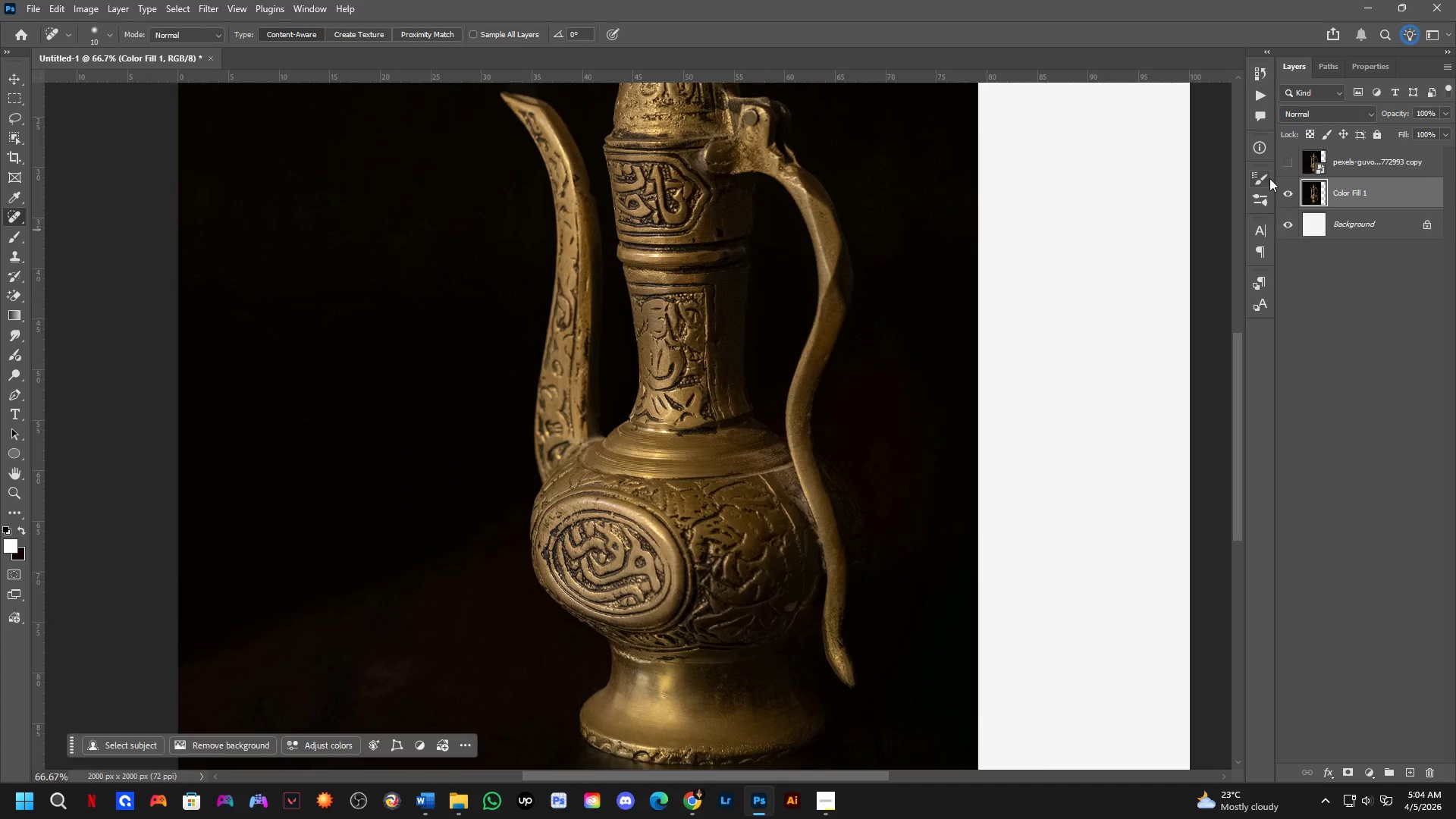 
left_click_drag(start_coordinate=[753, 415], to_coordinate=[707, 515])
 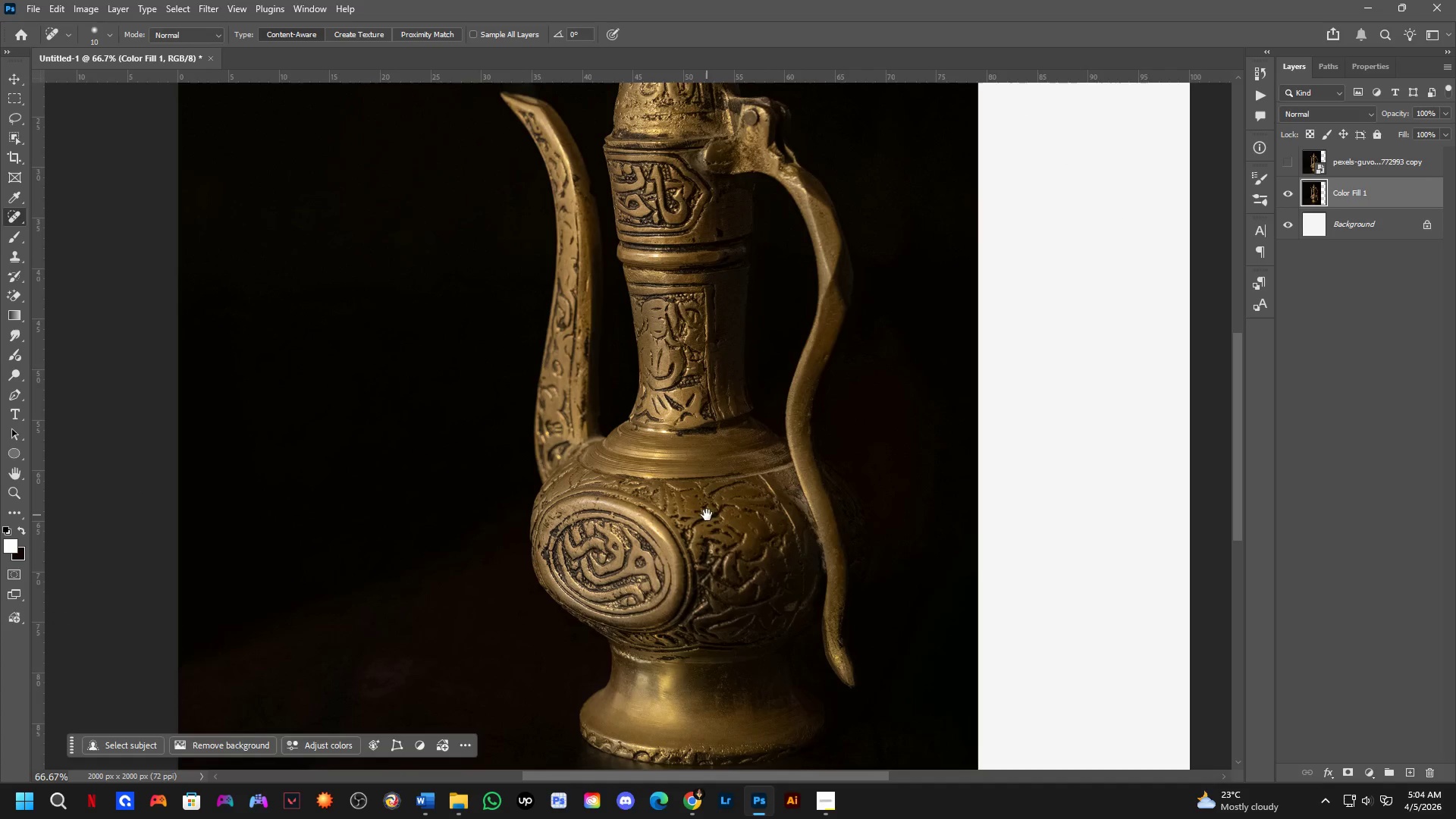 
scroll: coordinate [704, 341], scroll_direction: down, amount: 3.0
 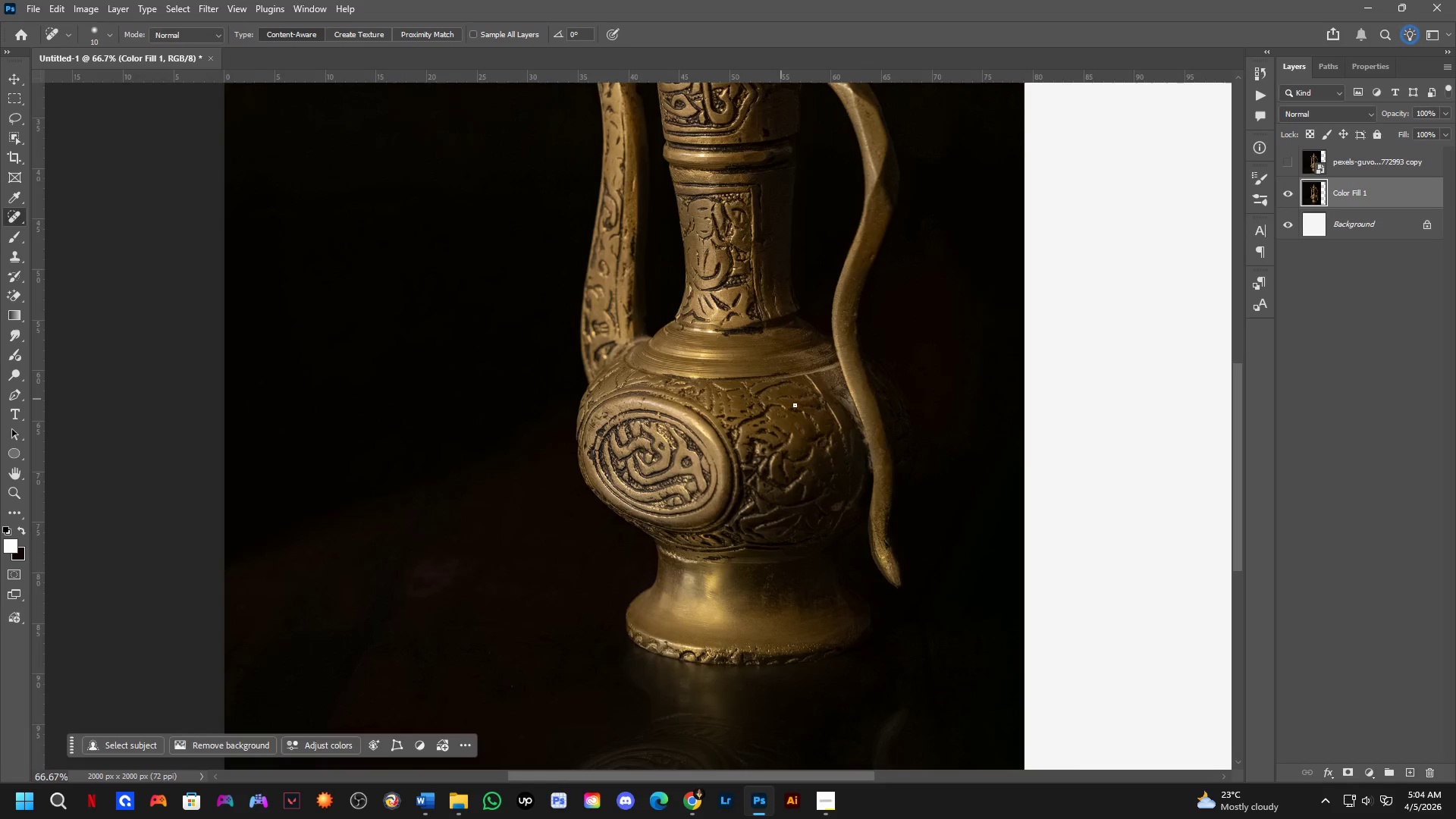 
key(Shift+ShiftLeft)
 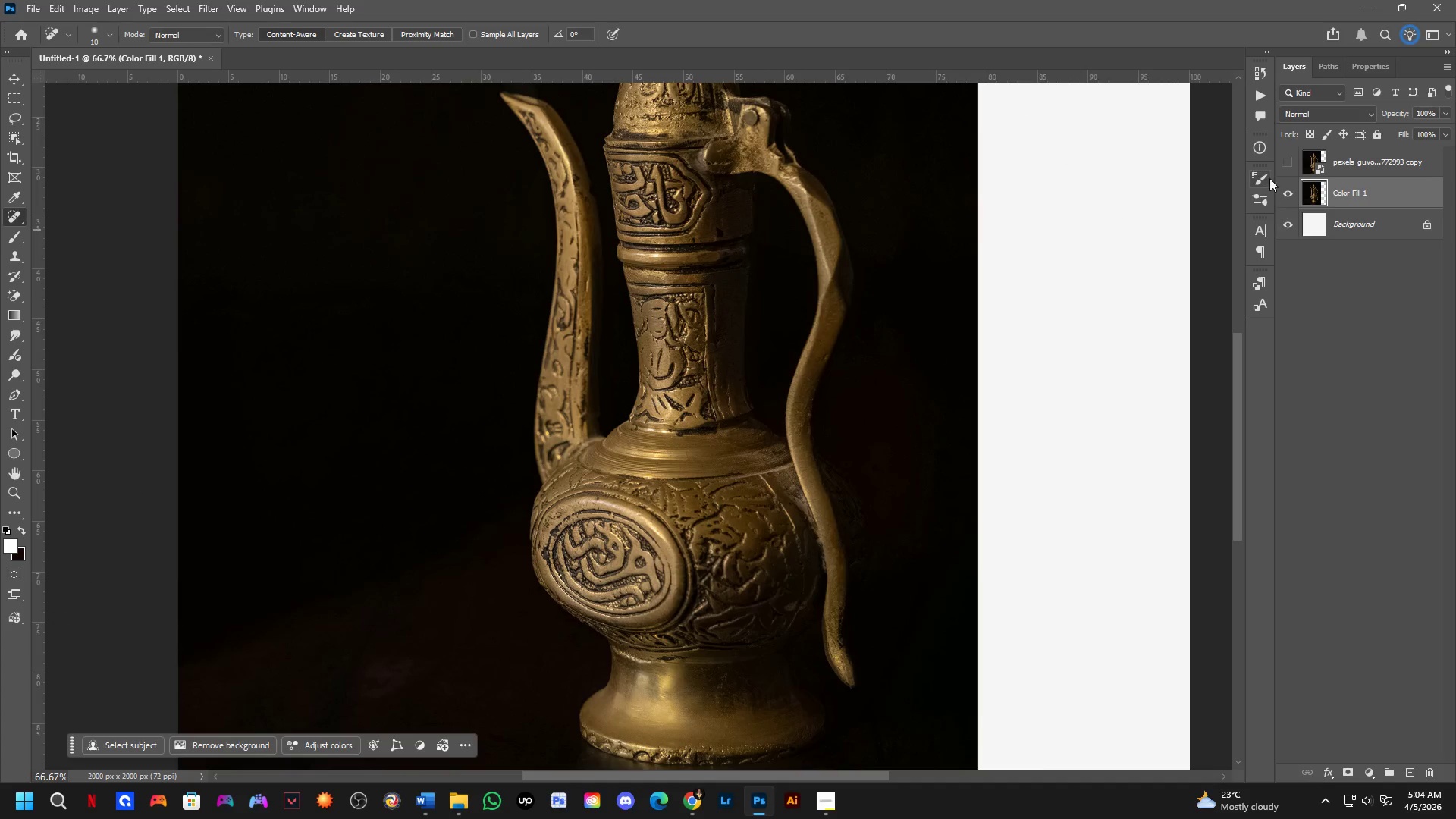 
left_click_drag(start_coordinate=[1270, 168], to_coordinate=[1279, 165])
 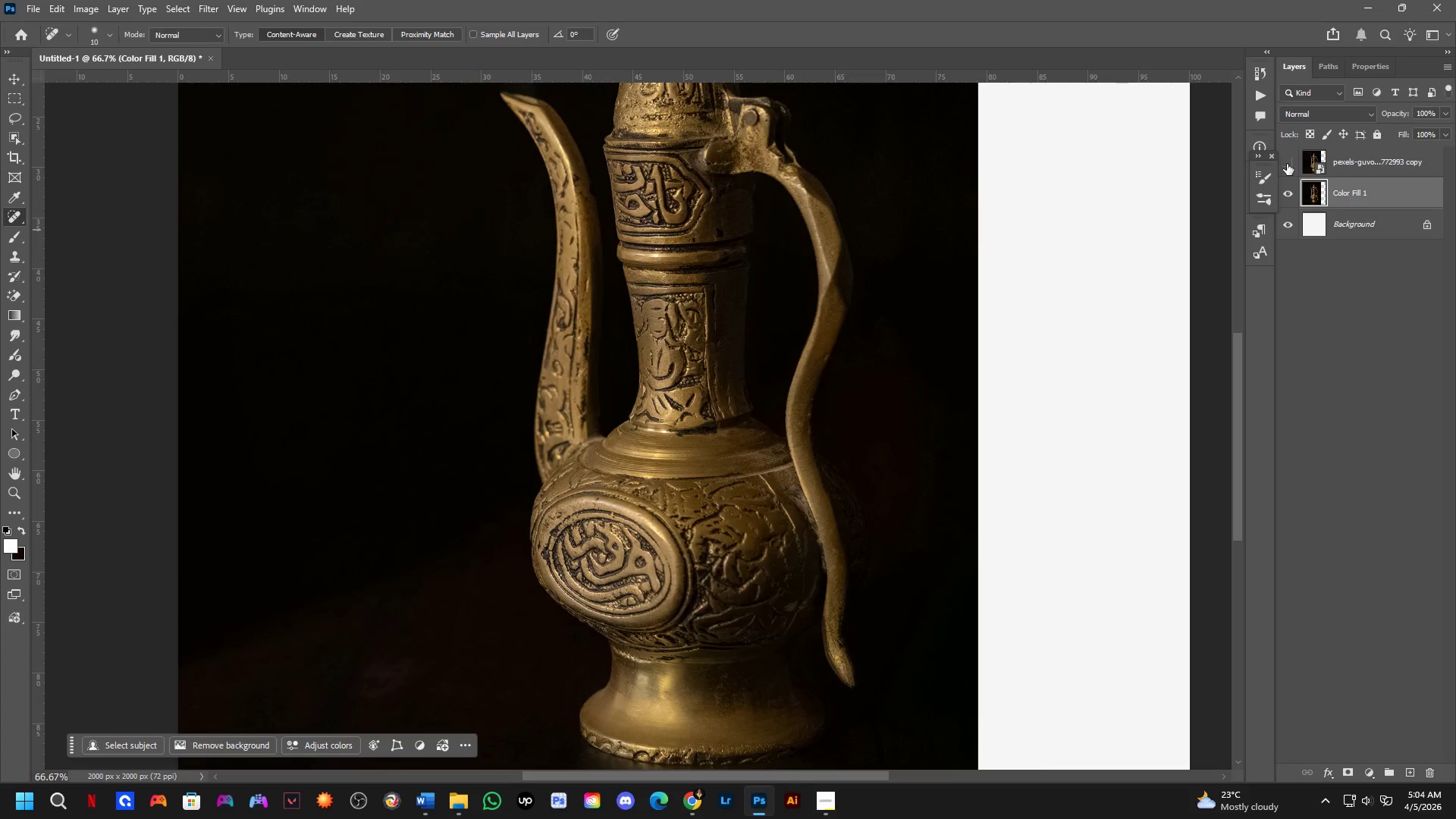 
double_click([1287, 164])
 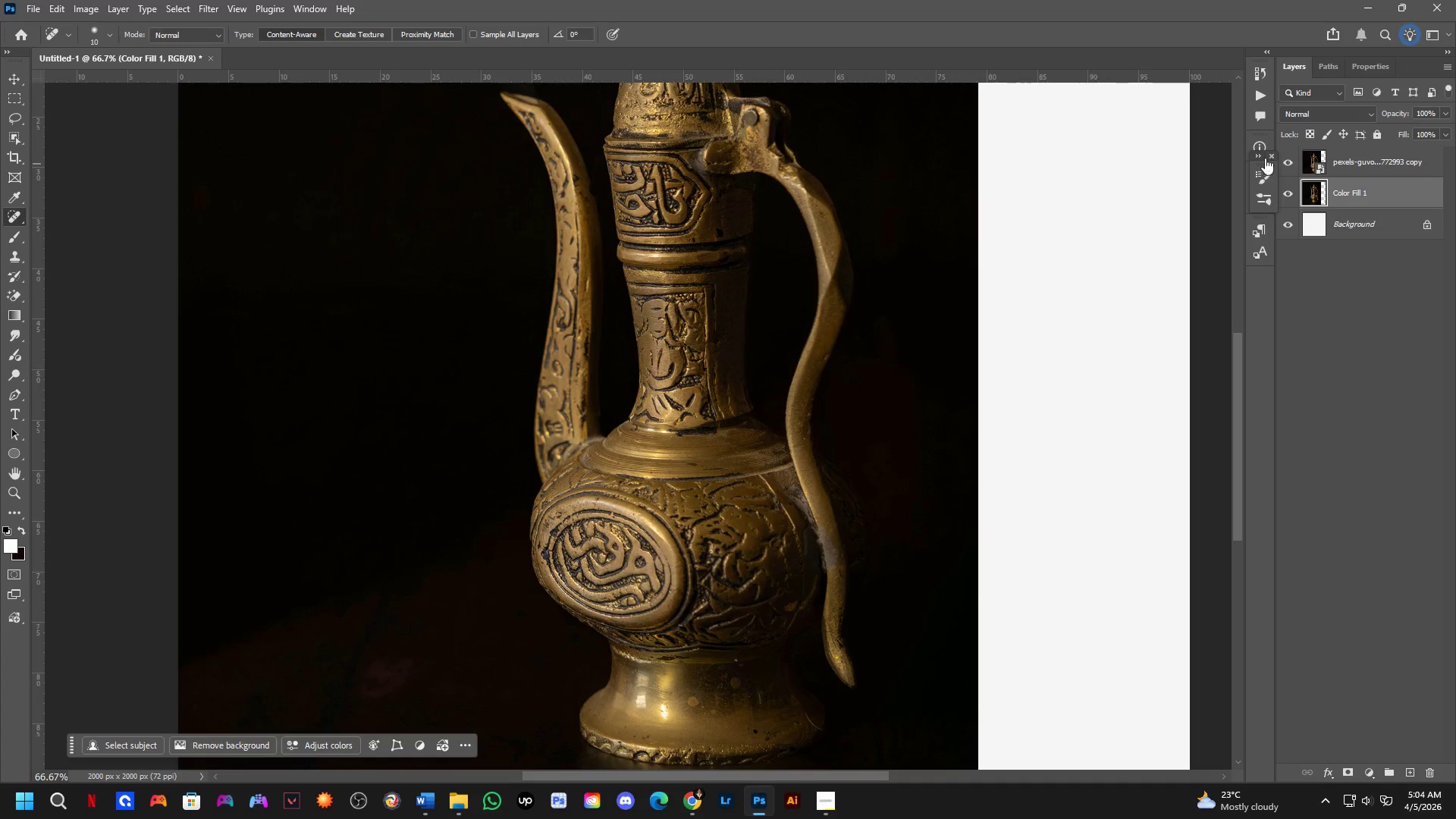 
left_click_drag(start_coordinate=[1254, 155], to_coordinate=[1257, 188])
 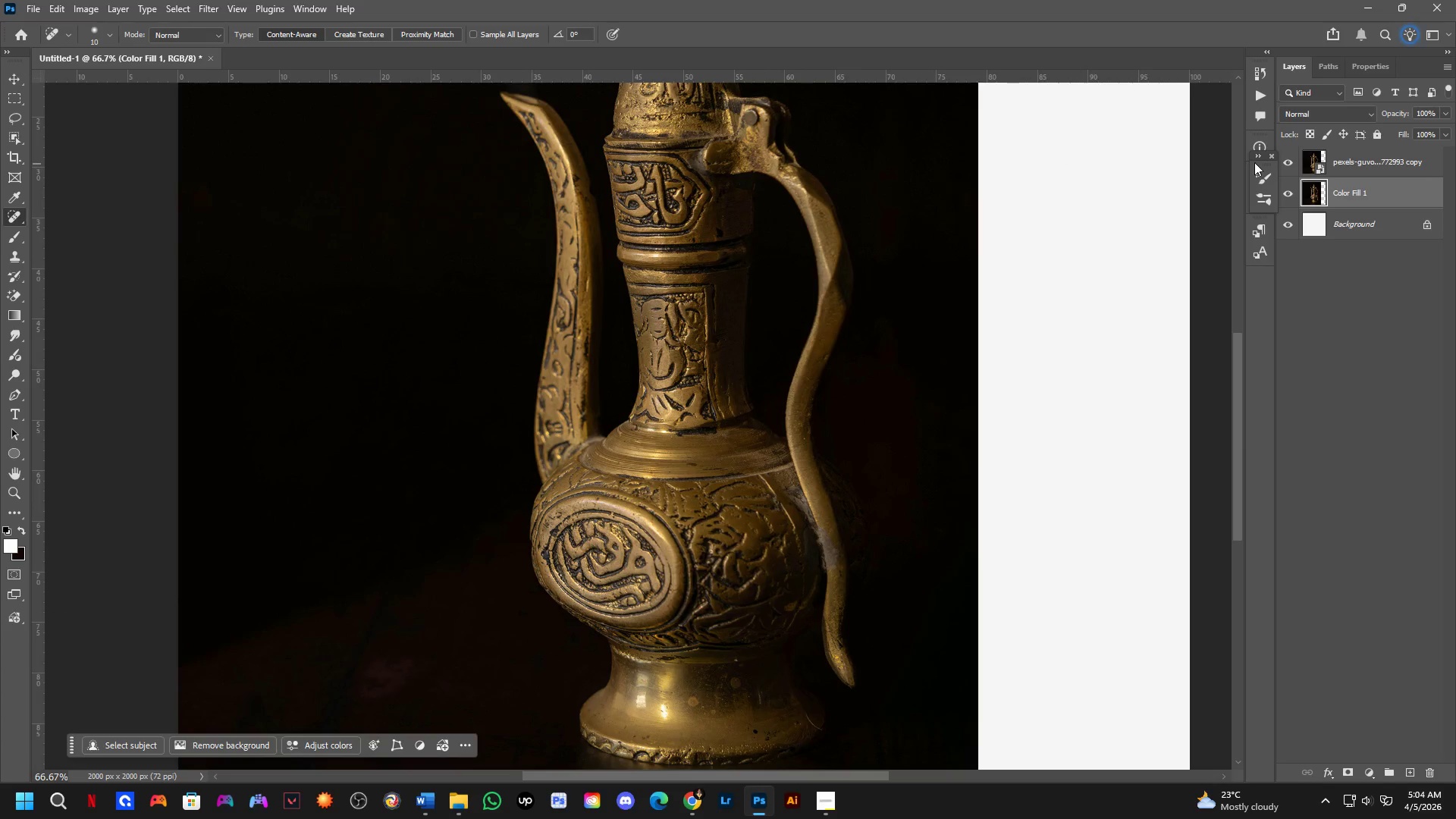 
left_click_drag(start_coordinate=[1254, 162], to_coordinate=[1257, 187])
 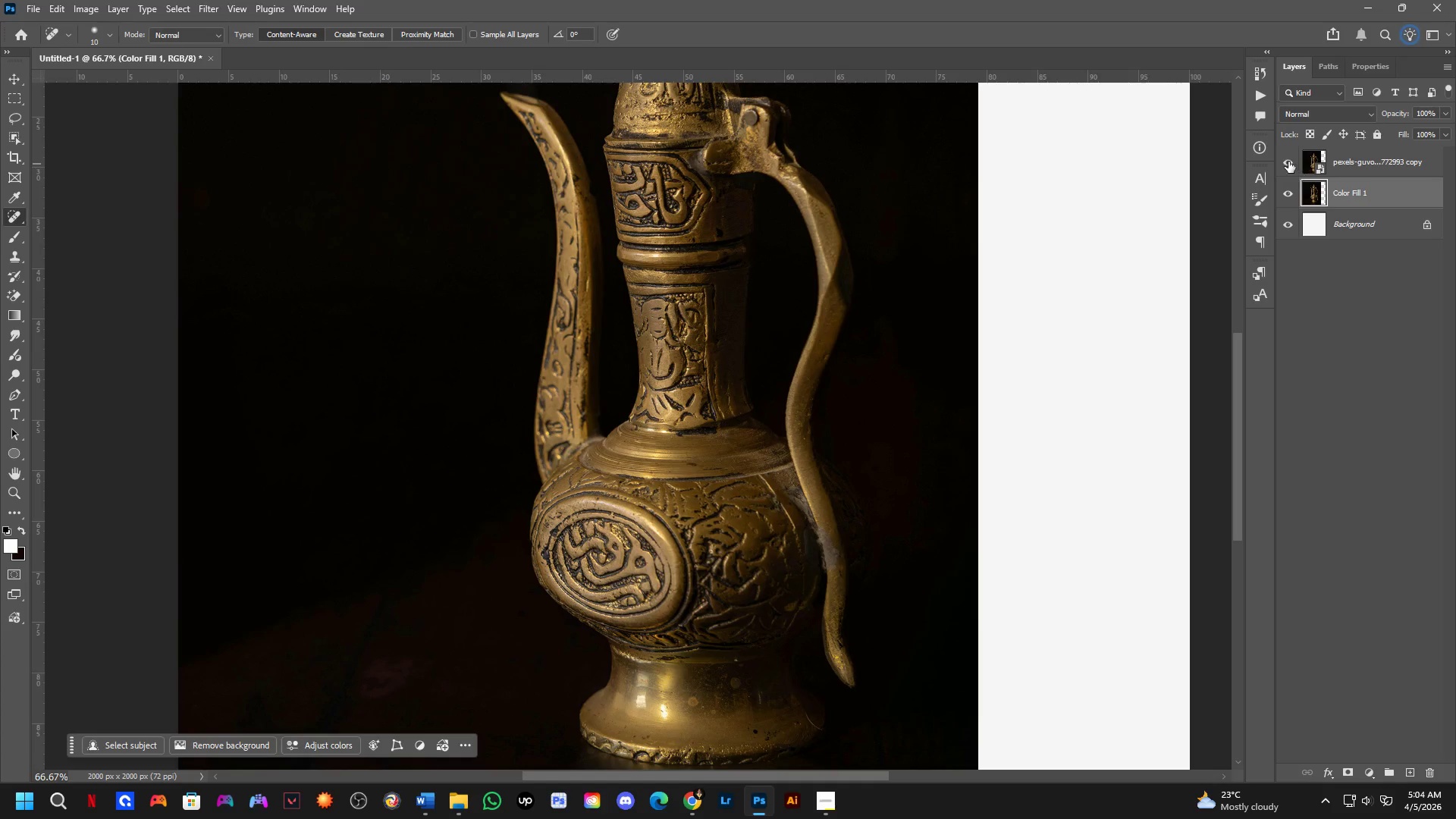 
double_click([1288, 161])
 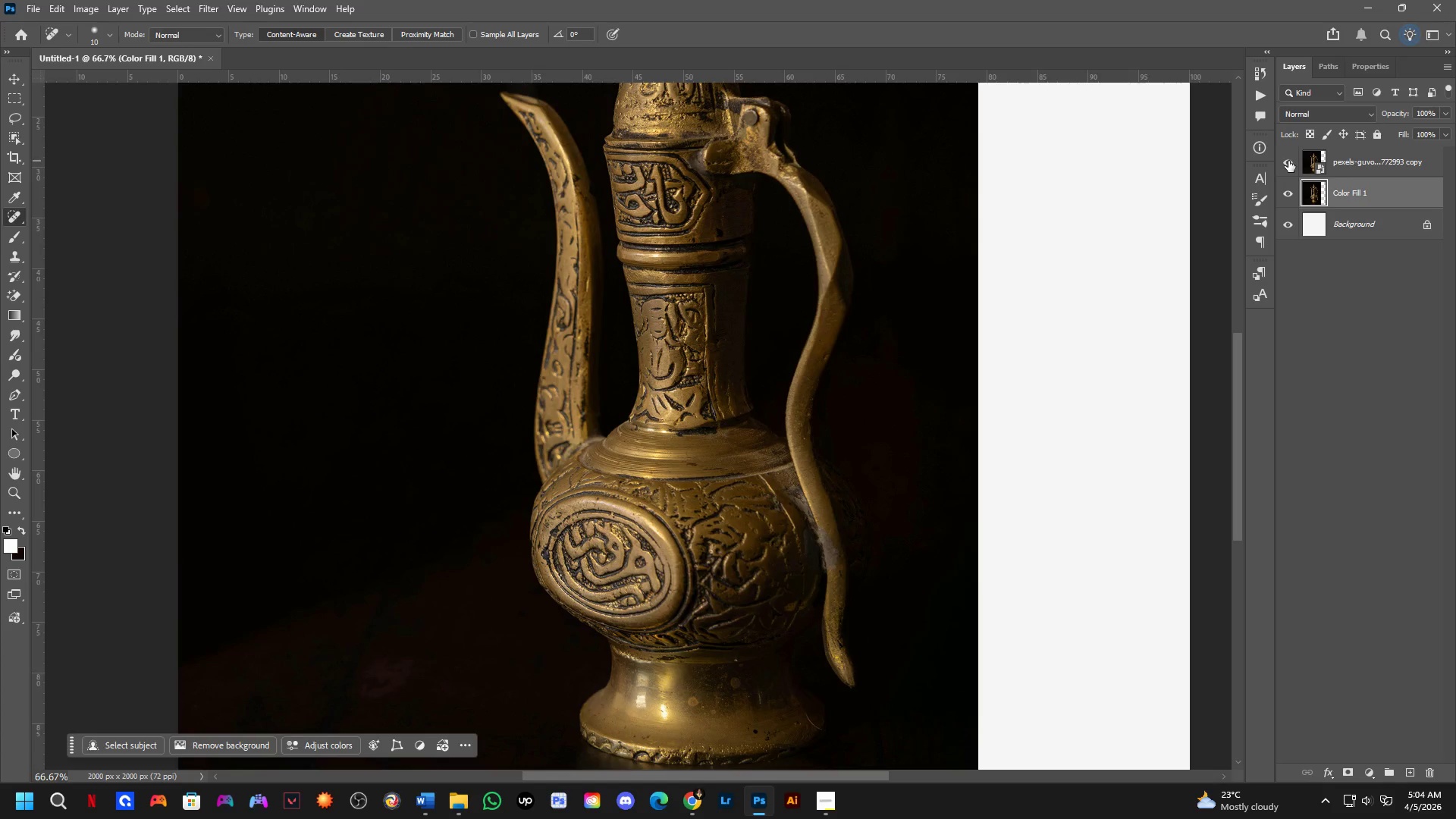 
triple_click([1288, 161])
 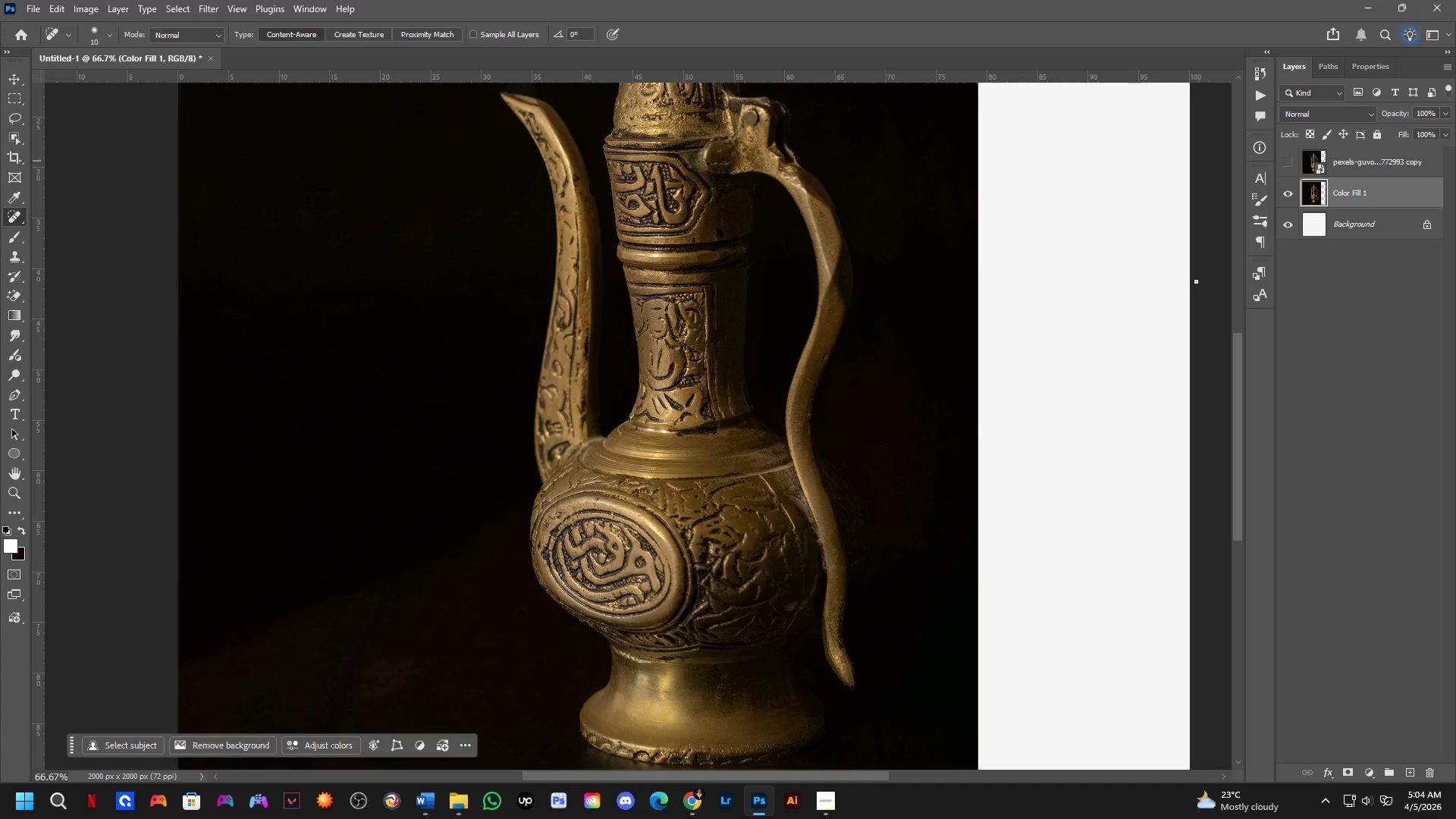 
key(Shift+ShiftLeft)
 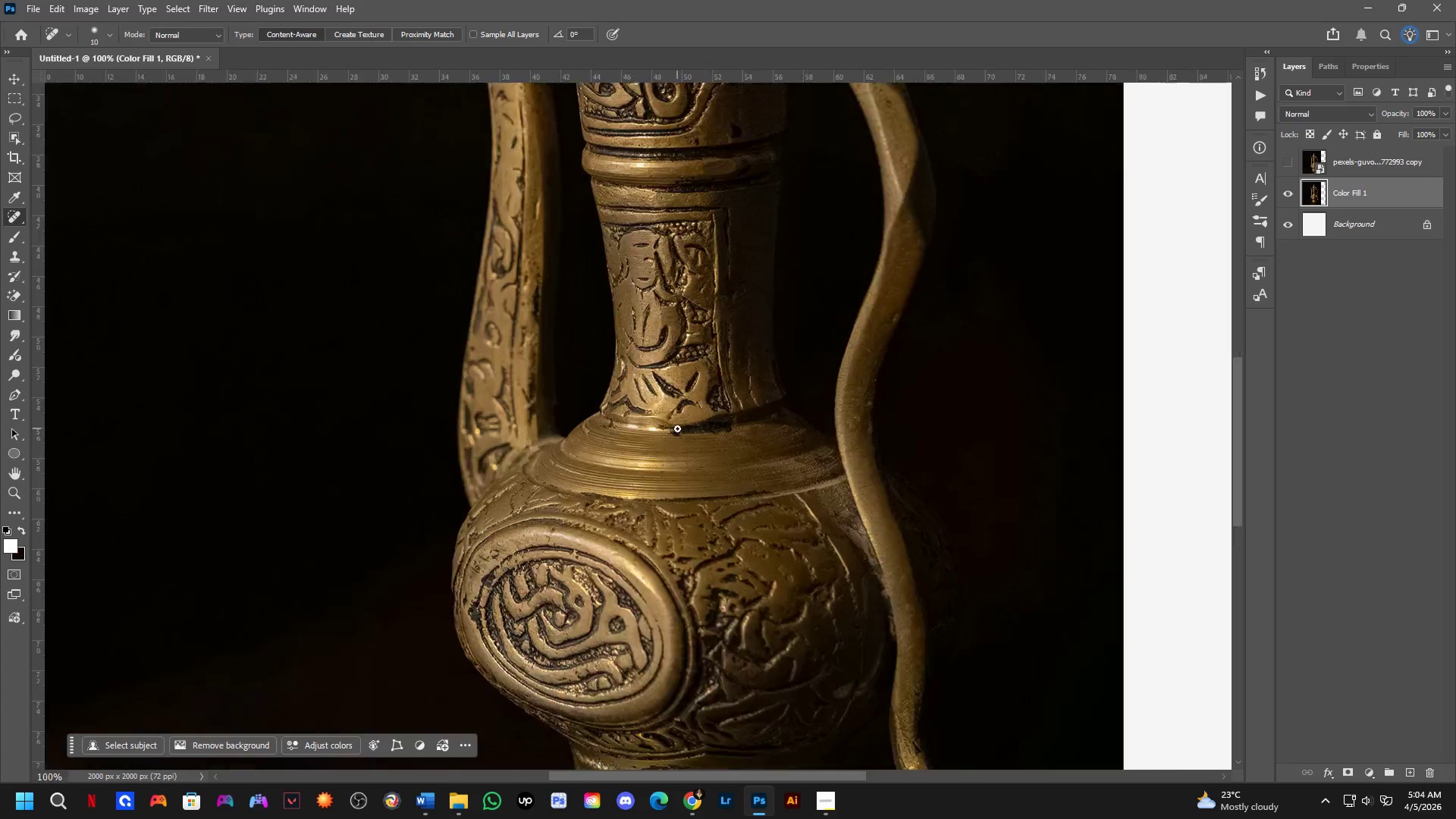 
hold_key(key=Space, duration=0.5)
 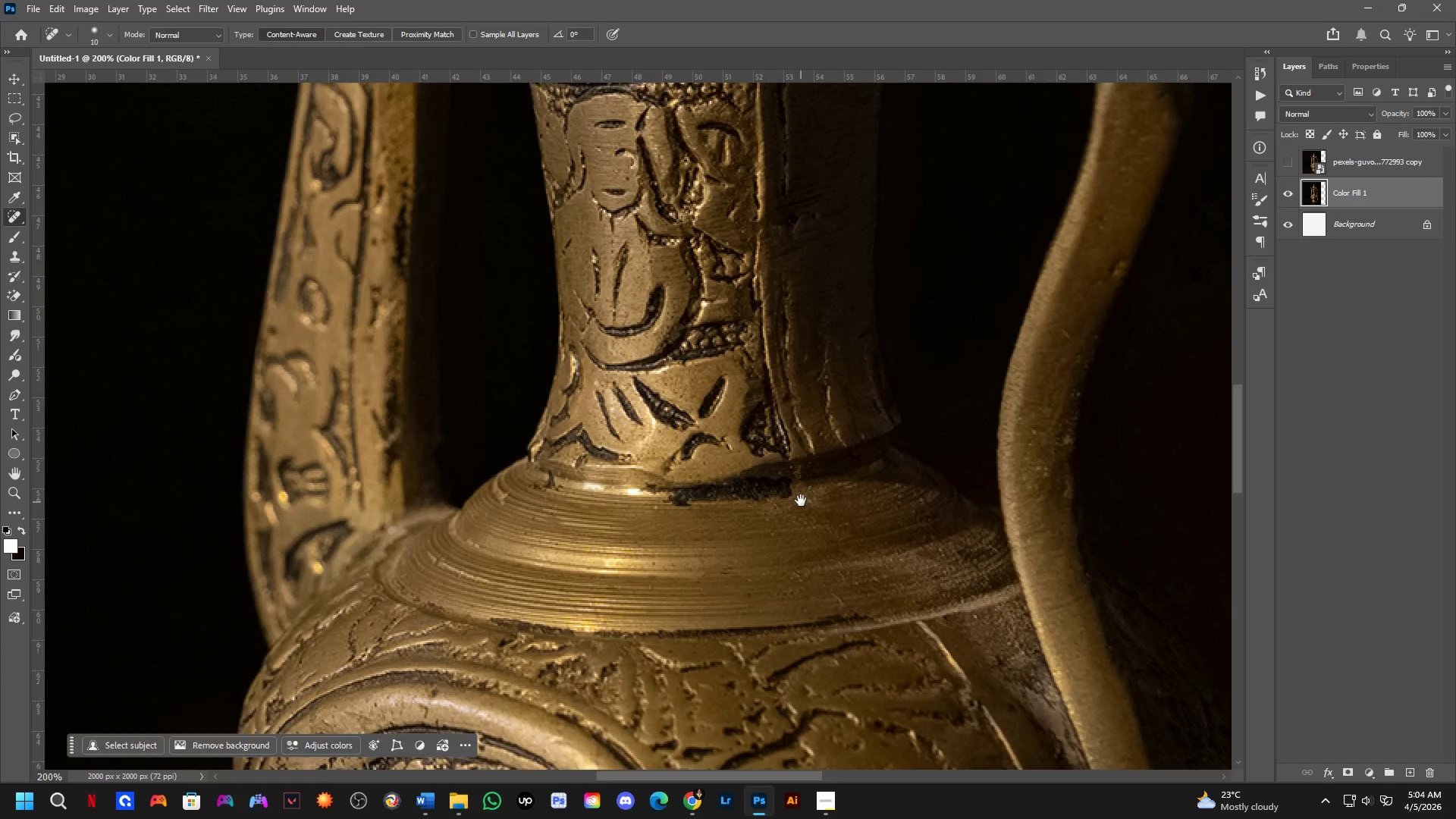 
left_click_drag(start_coordinate=[573, 443], to_coordinate=[584, 503])
 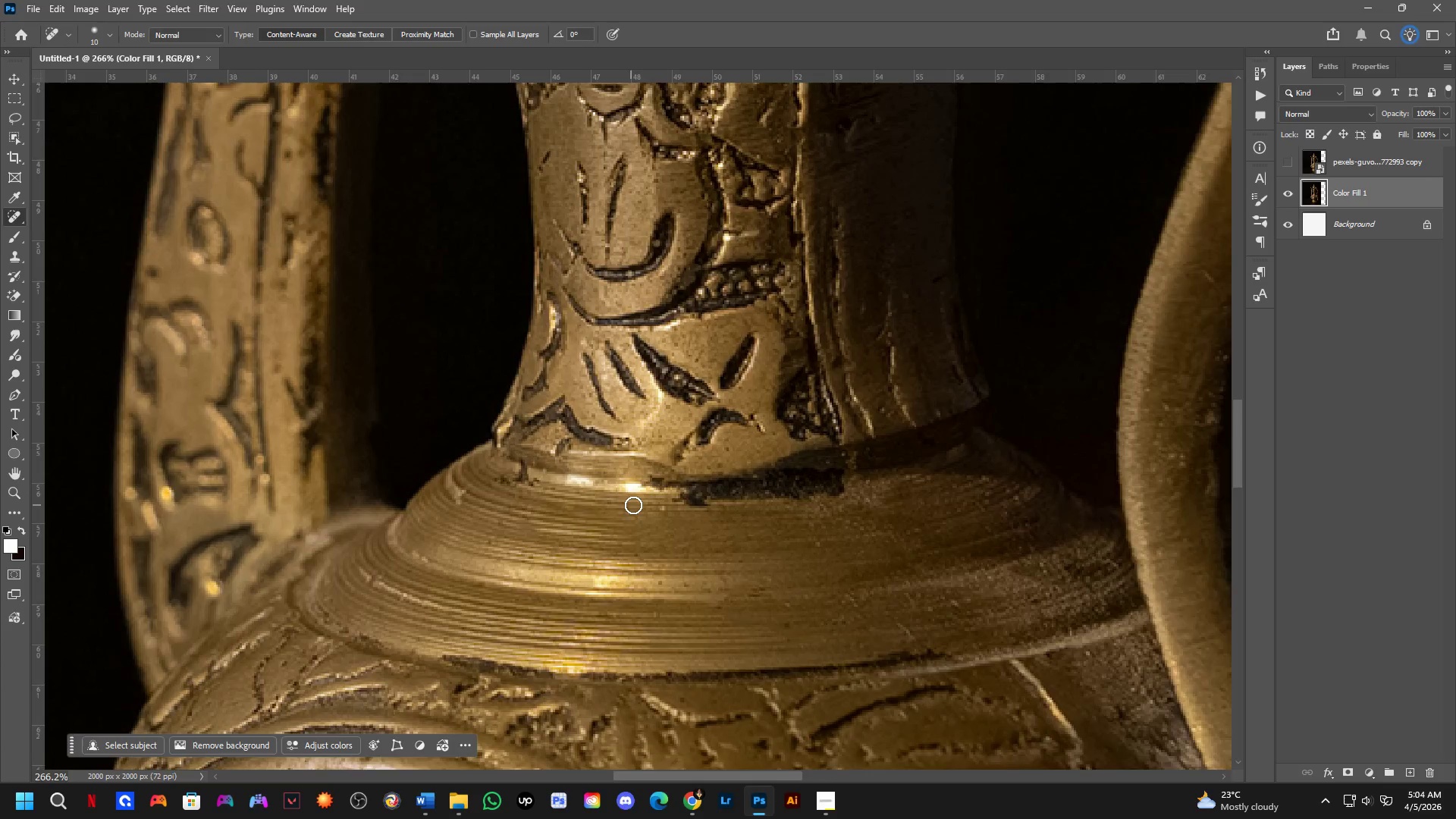 
scroll: coordinate [628, 447], scroll_direction: up, amount: 5.0
 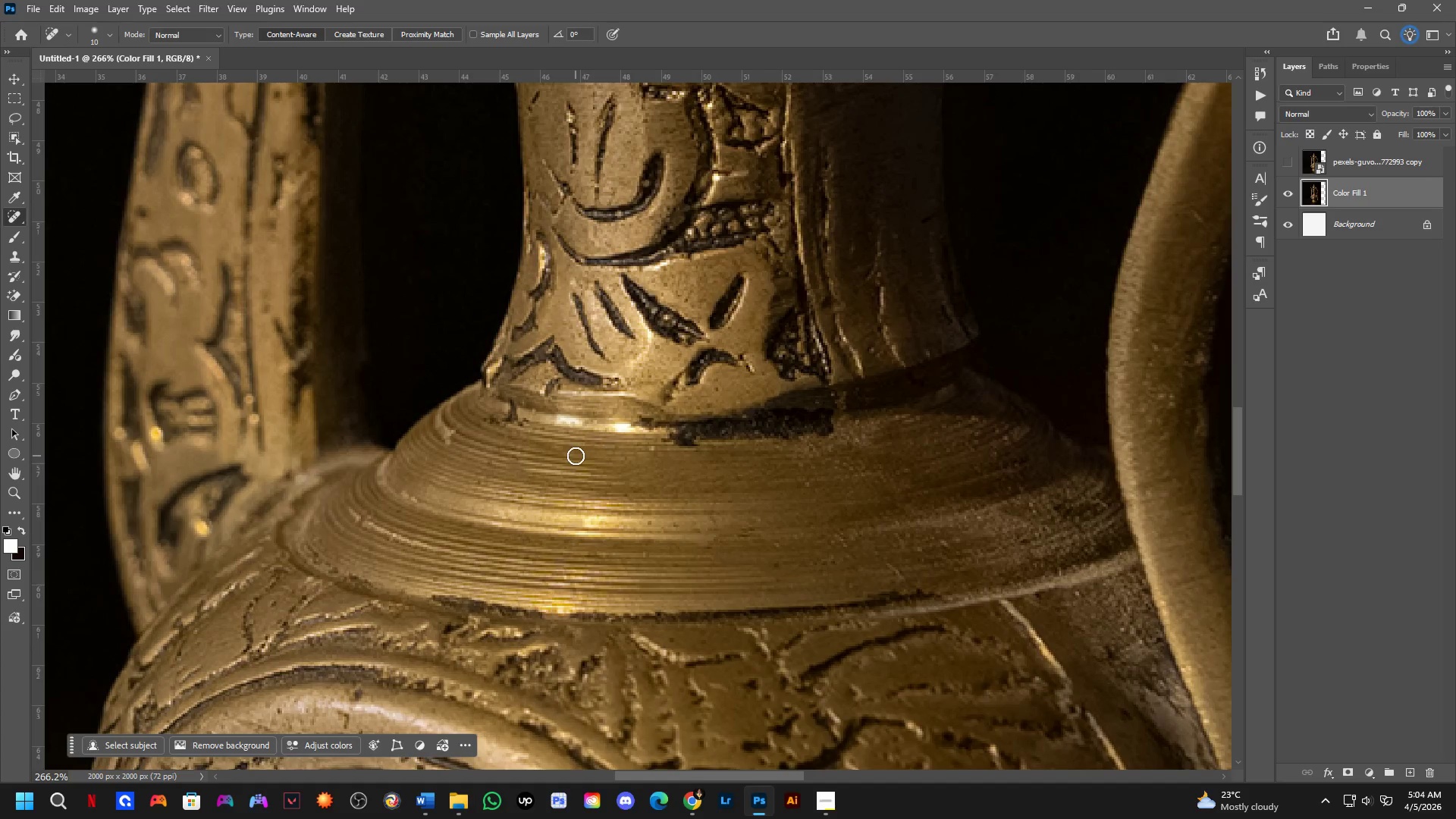 
hold_key(key=Space, duration=0.5)
 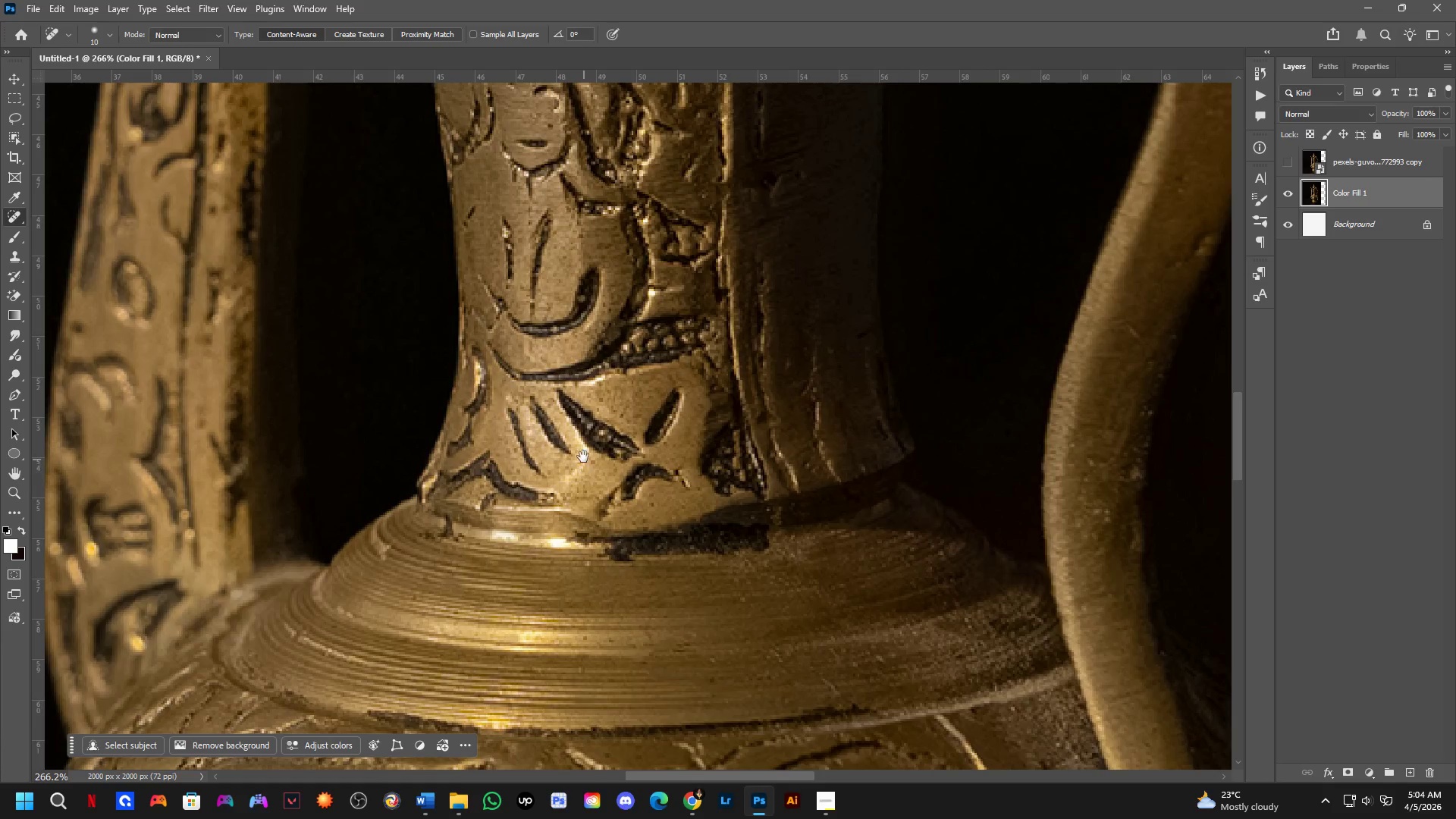 
left_click_drag(start_coordinate=[797, 500], to_coordinate=[736, 538])
 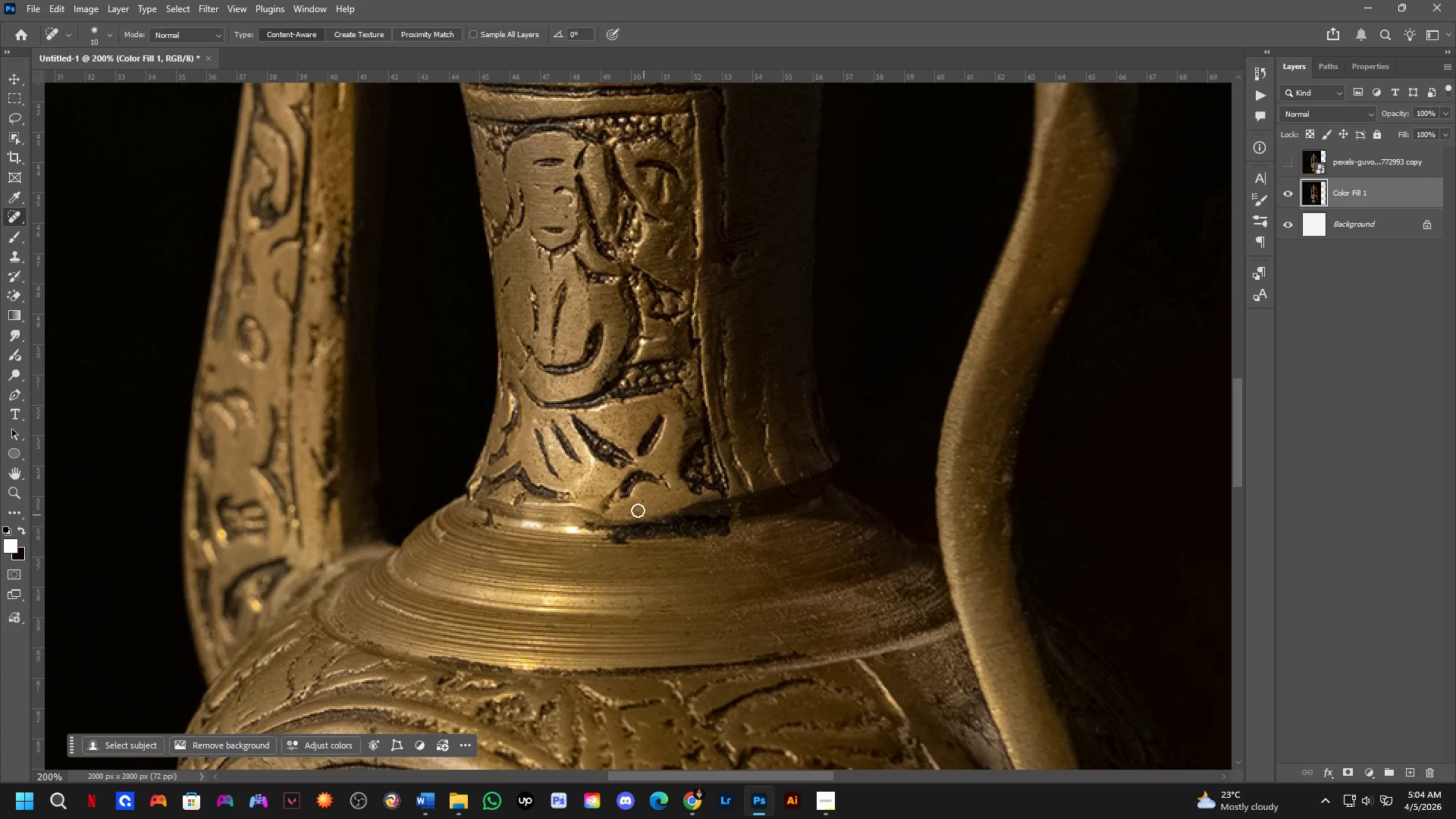 
scroll: coordinate [634, 505], scroll_direction: down, amount: 3.0
 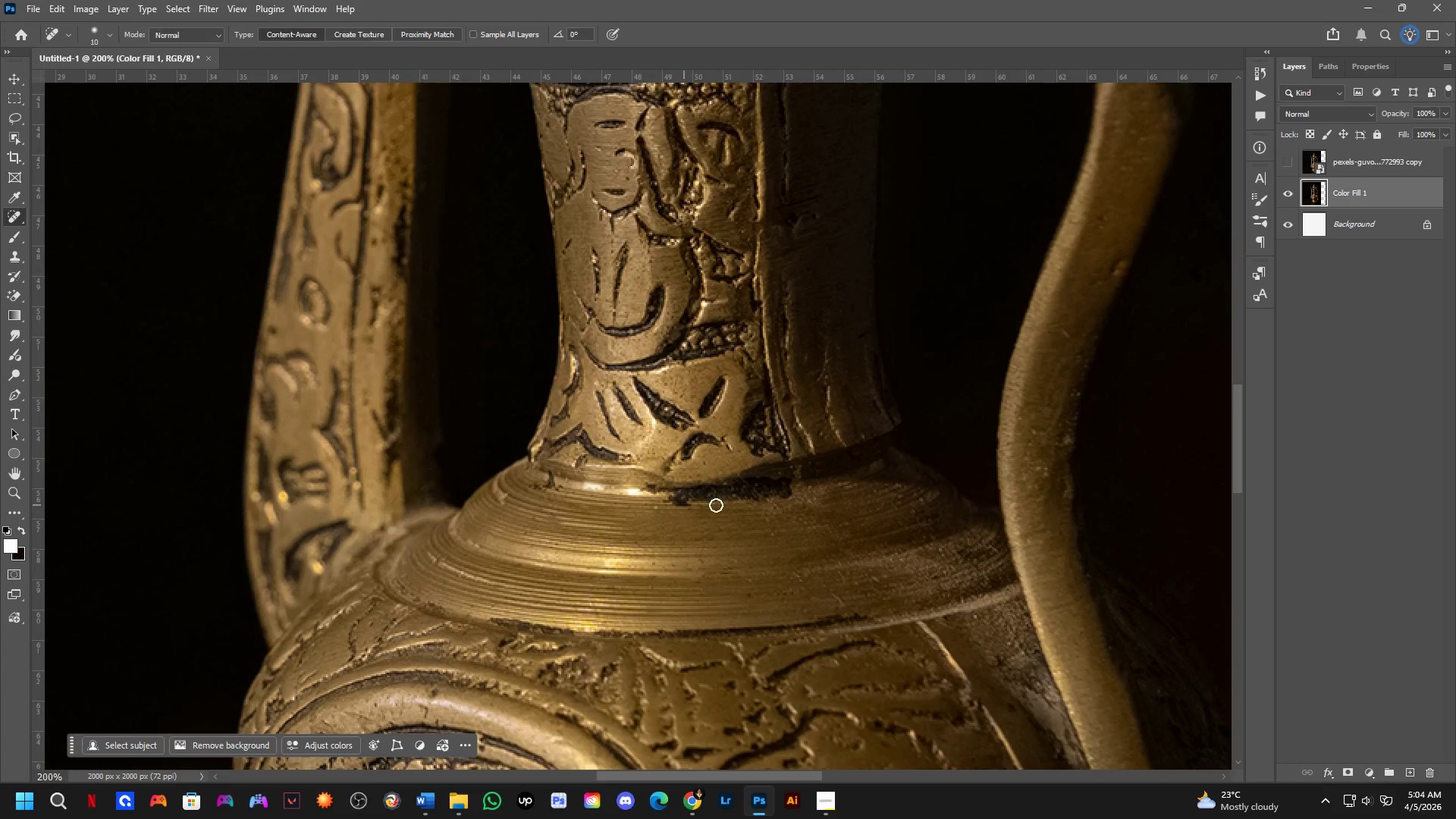 
hold_key(key=Space, duration=0.53)
 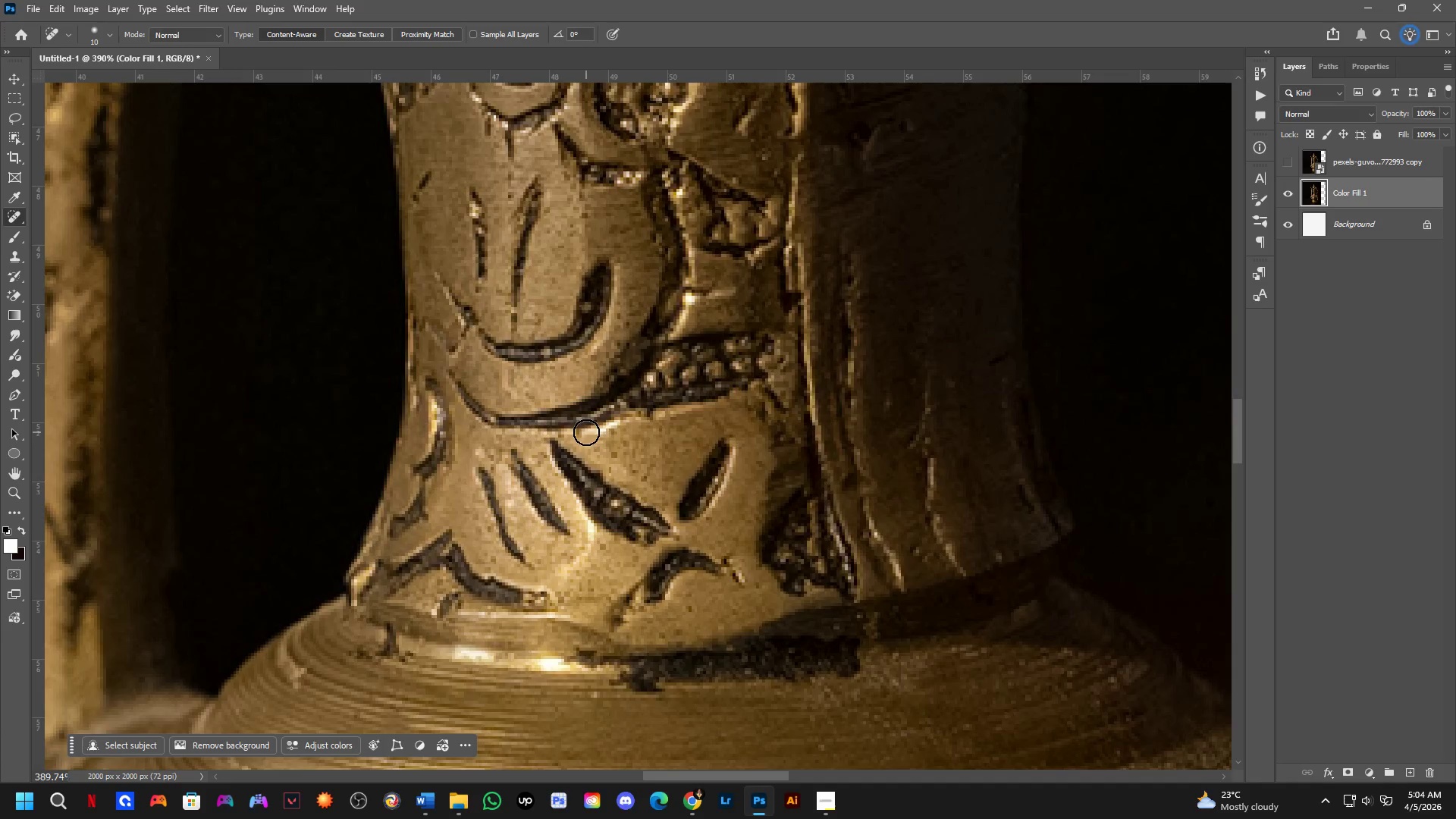 
left_click_drag(start_coordinate=[585, 465], to_coordinate=[592, 504])
 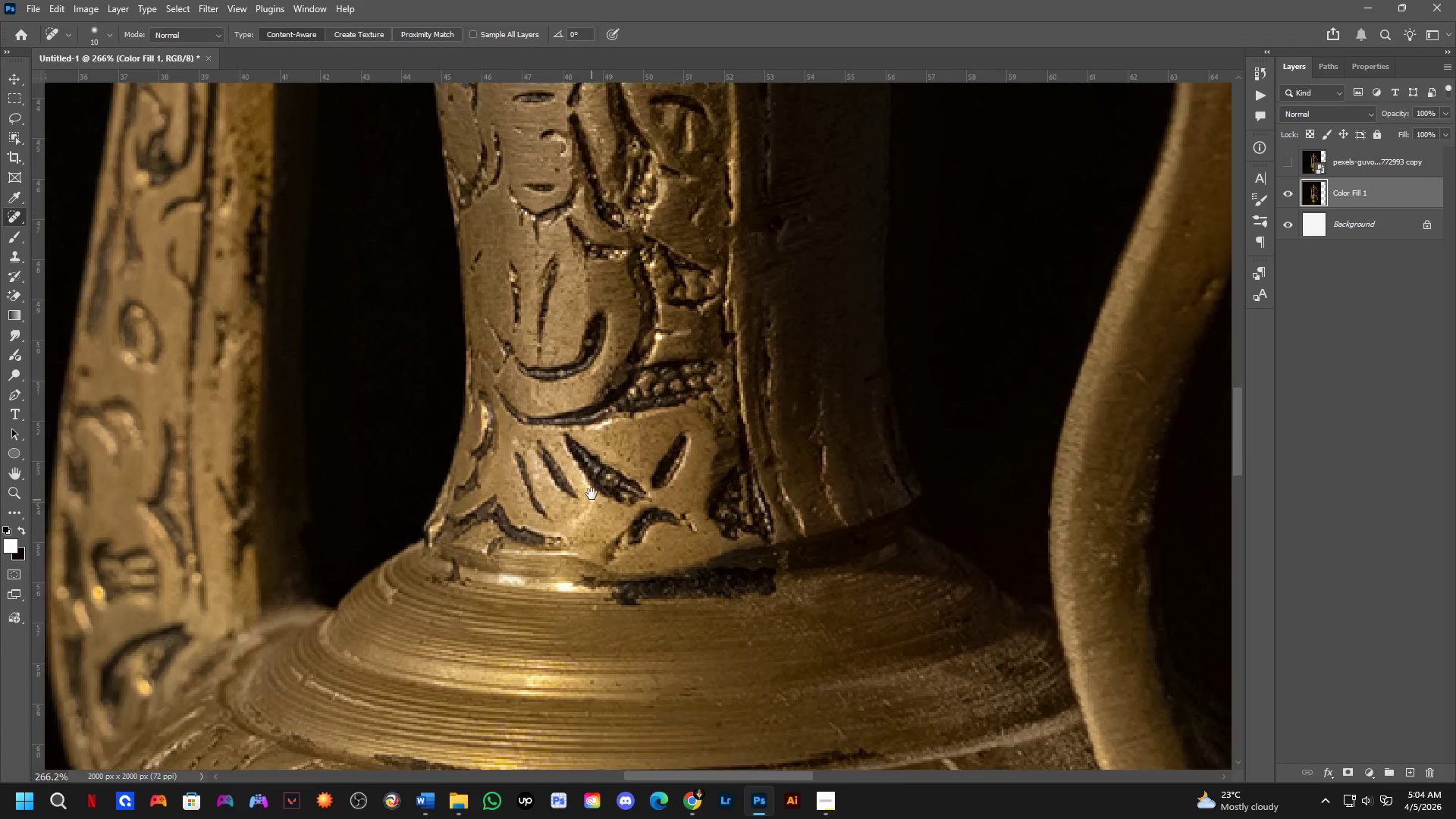 
scroll: coordinate [604, 484], scroll_direction: up, amount: 3.0
 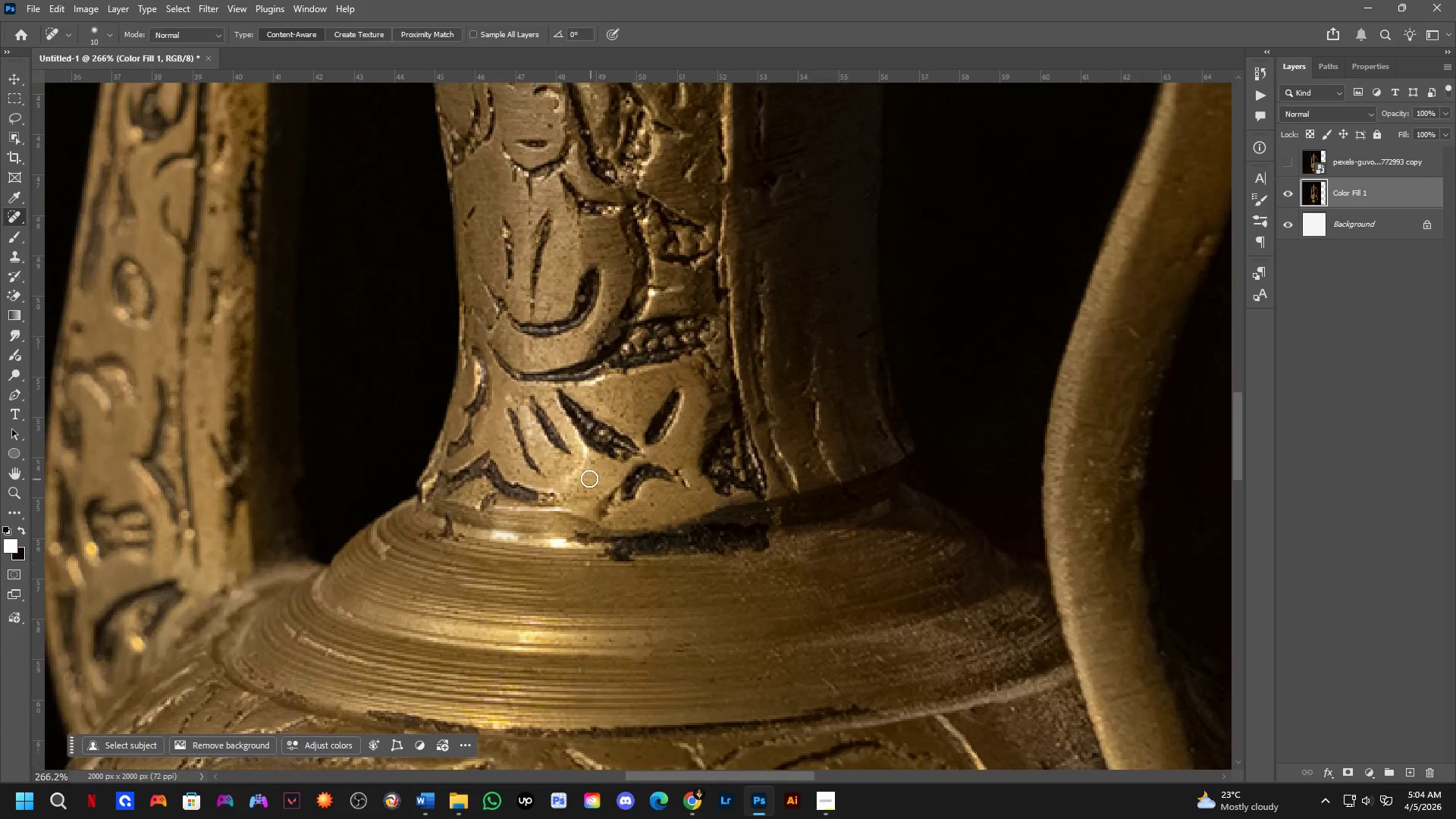 
left_click_drag(start_coordinate=[586, 432], to_coordinate=[623, 419])
 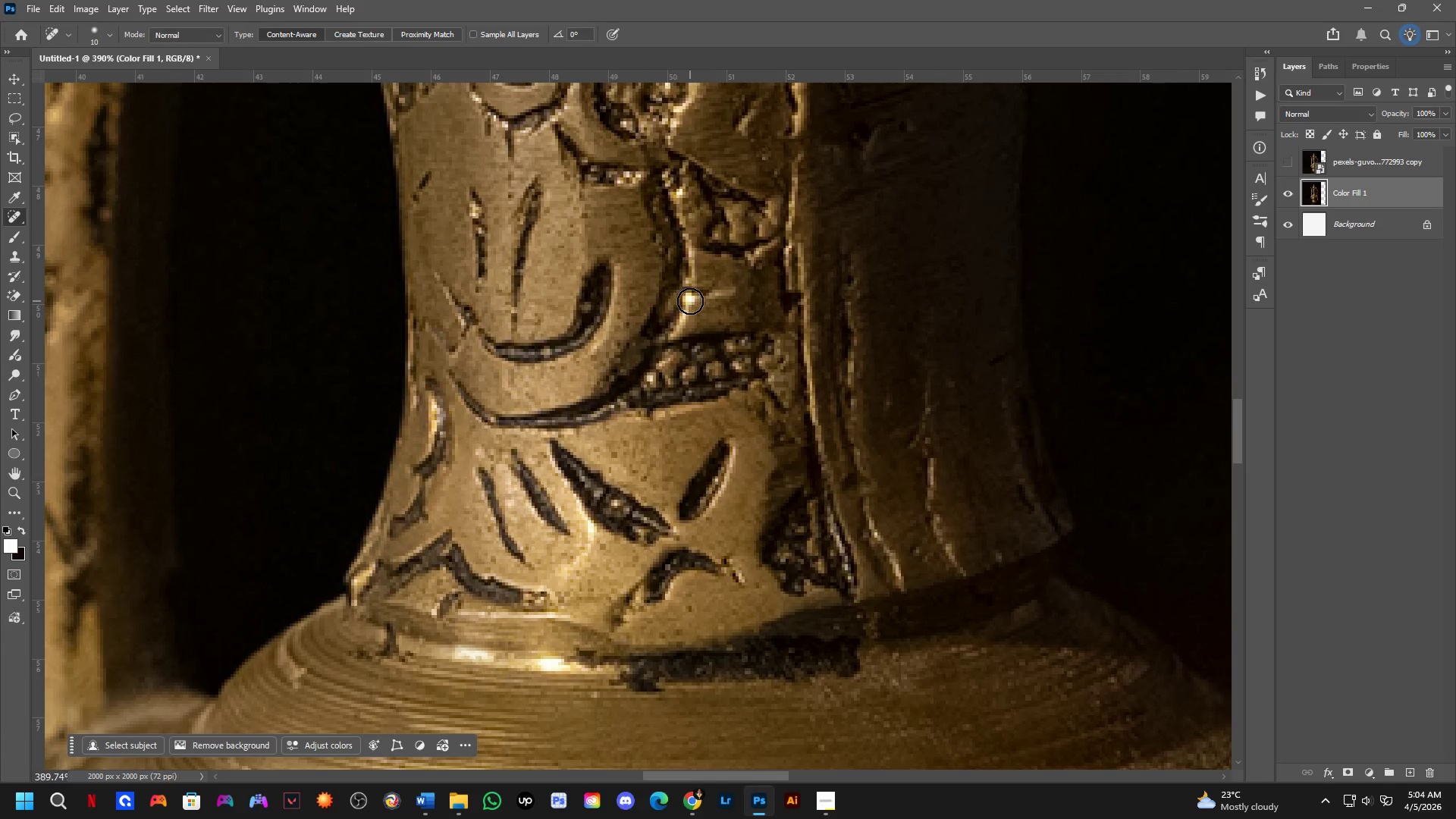 
scroll: coordinate [595, 432], scroll_direction: up, amount: 4.0
 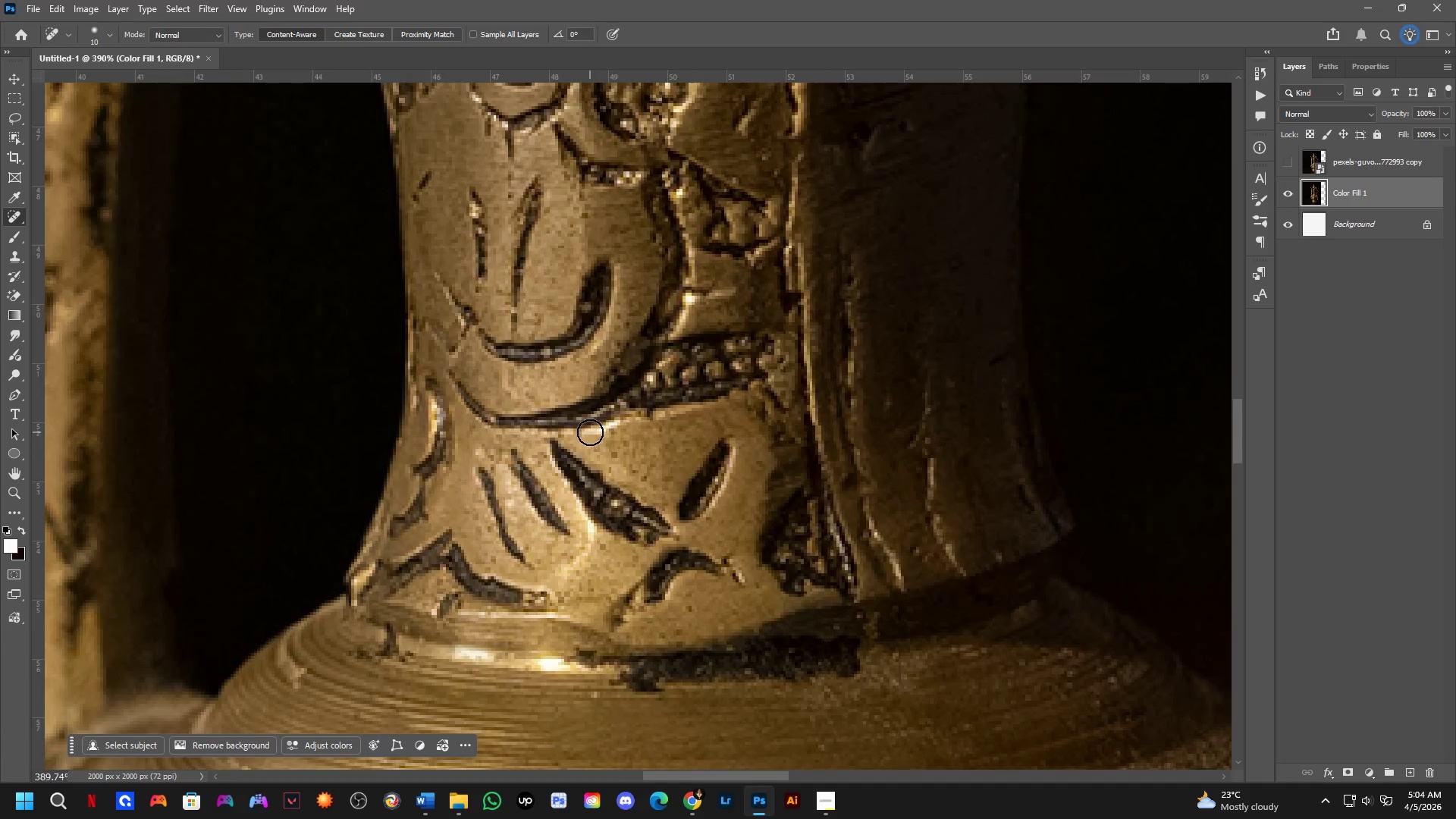 
left_click_drag(start_coordinate=[692, 300], to_coordinate=[682, 343])
 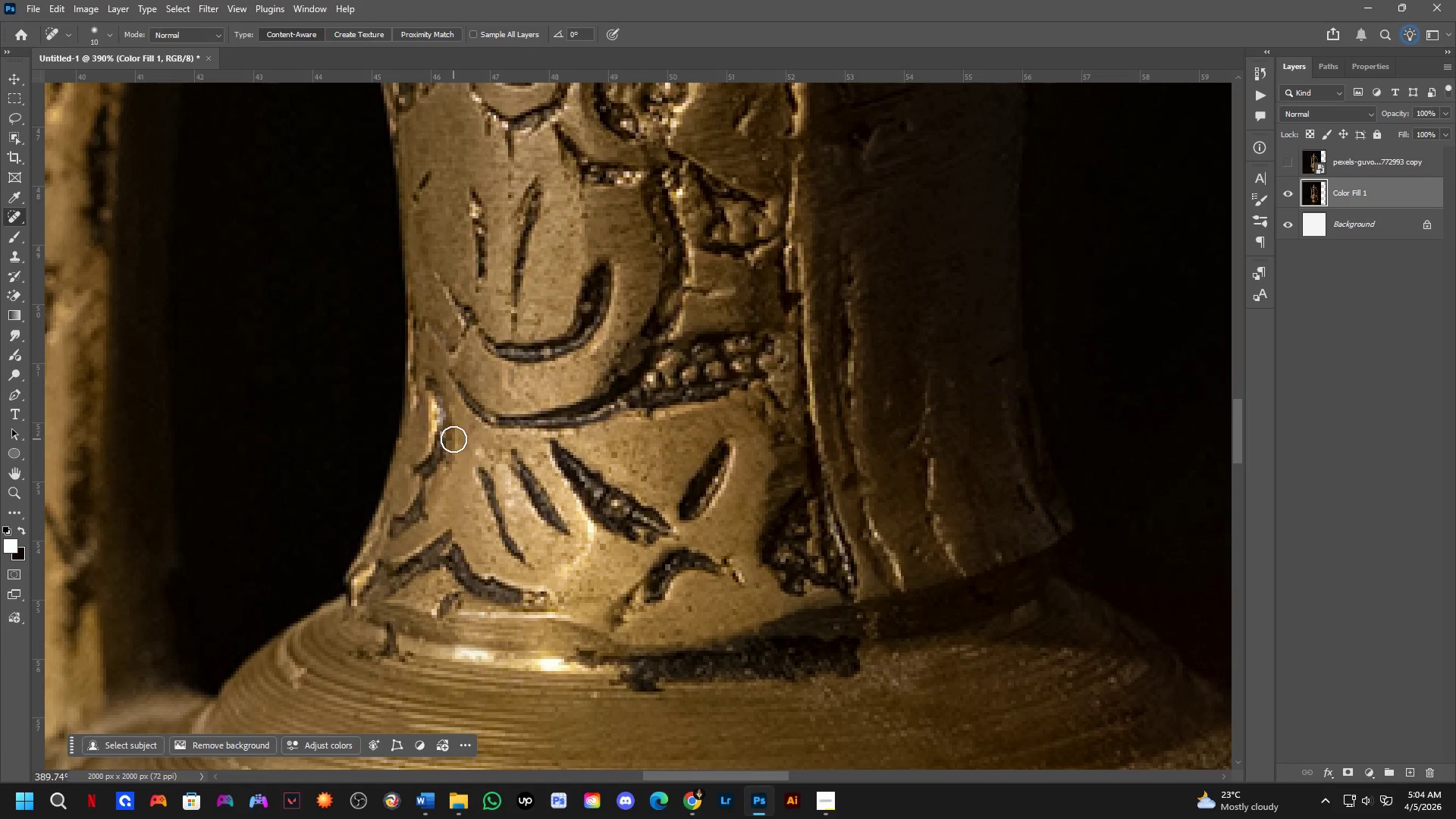 
hold_key(key=Space, duration=0.61)
 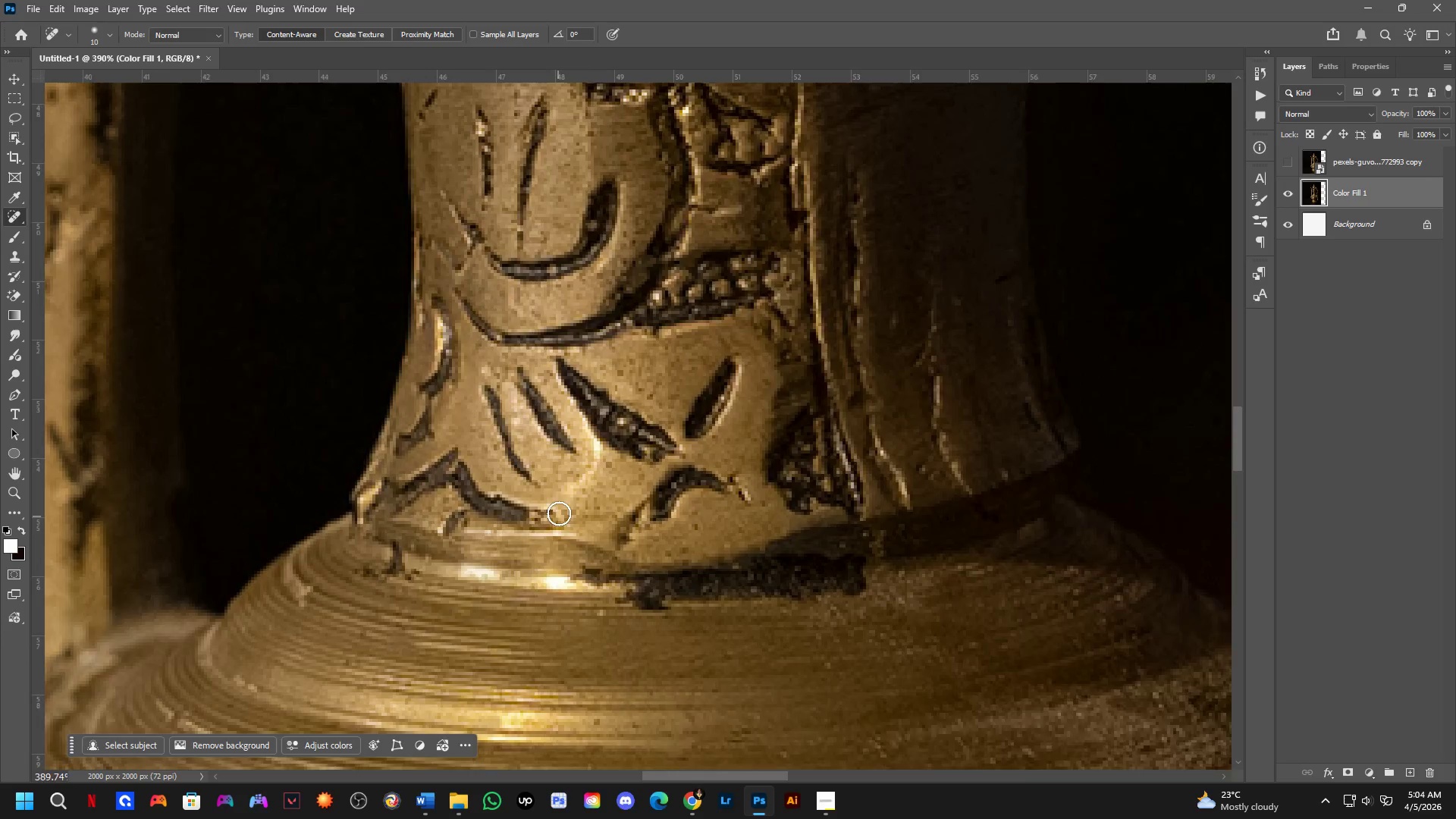 
left_click_drag(start_coordinate=[582, 604], to_coordinate=[588, 526])
 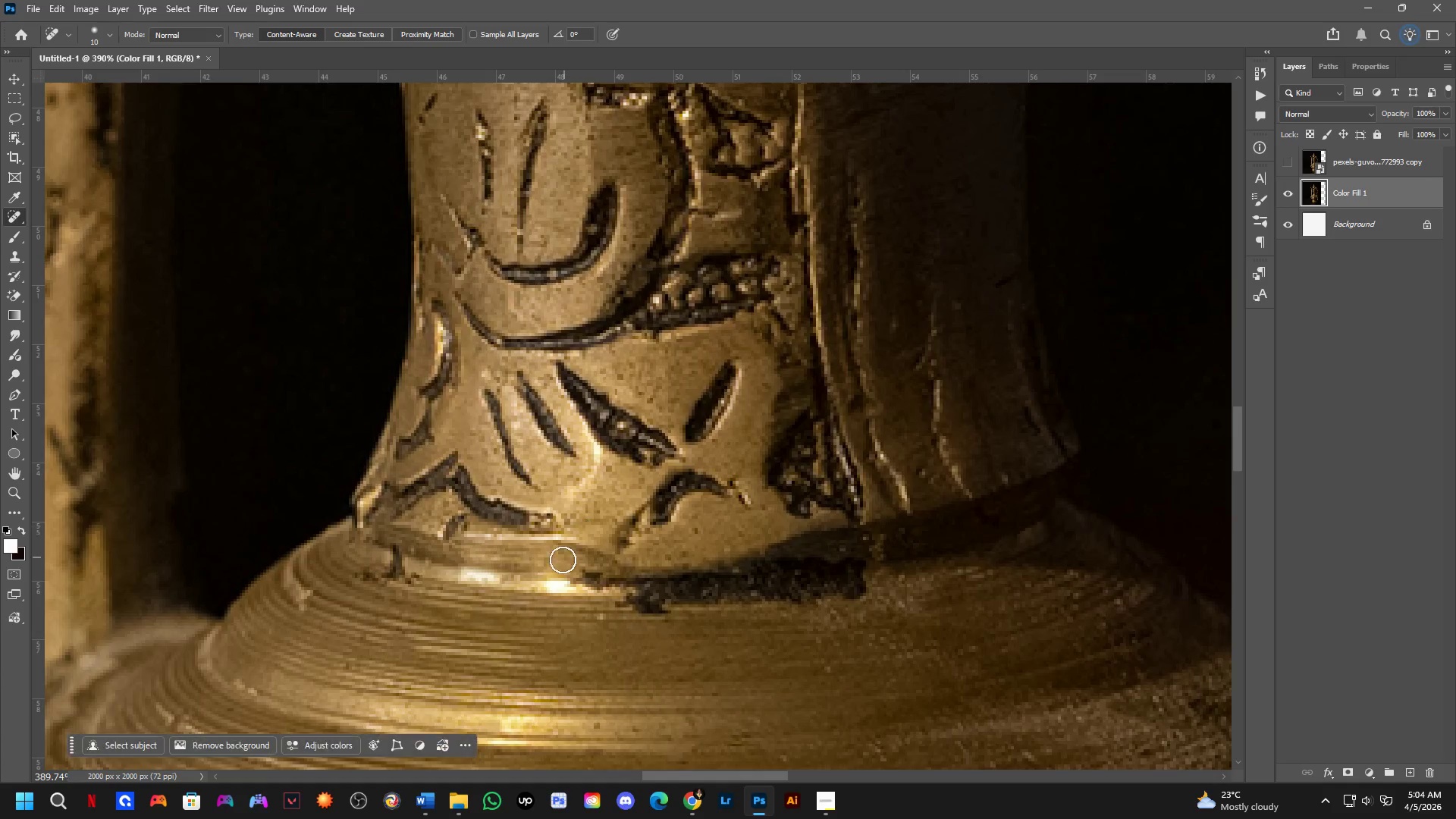 
scroll: coordinate [558, 514], scroll_direction: down, amount: 1.0
 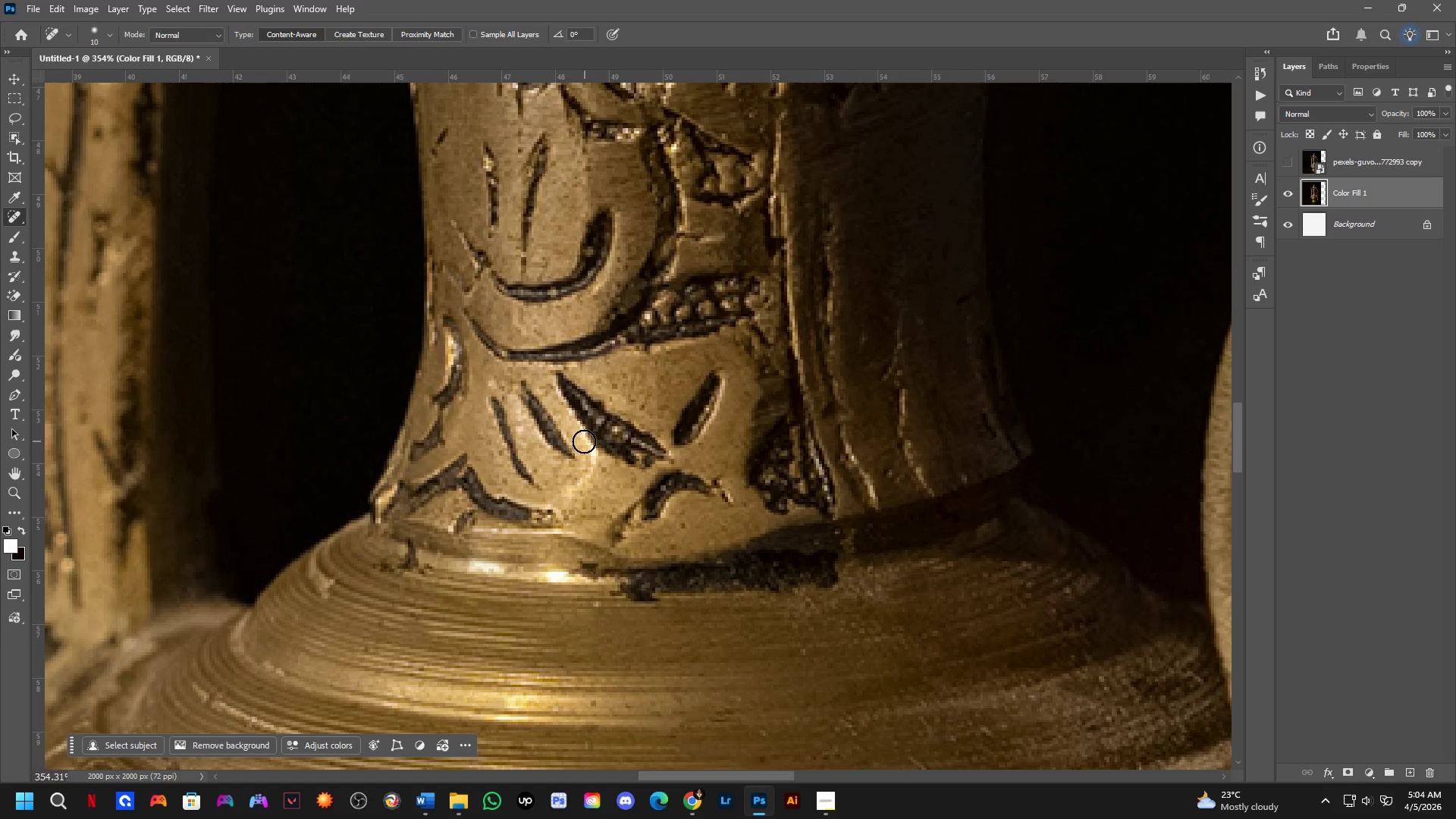 
left_click_drag(start_coordinate=[584, 439], to_coordinate=[561, 497])
 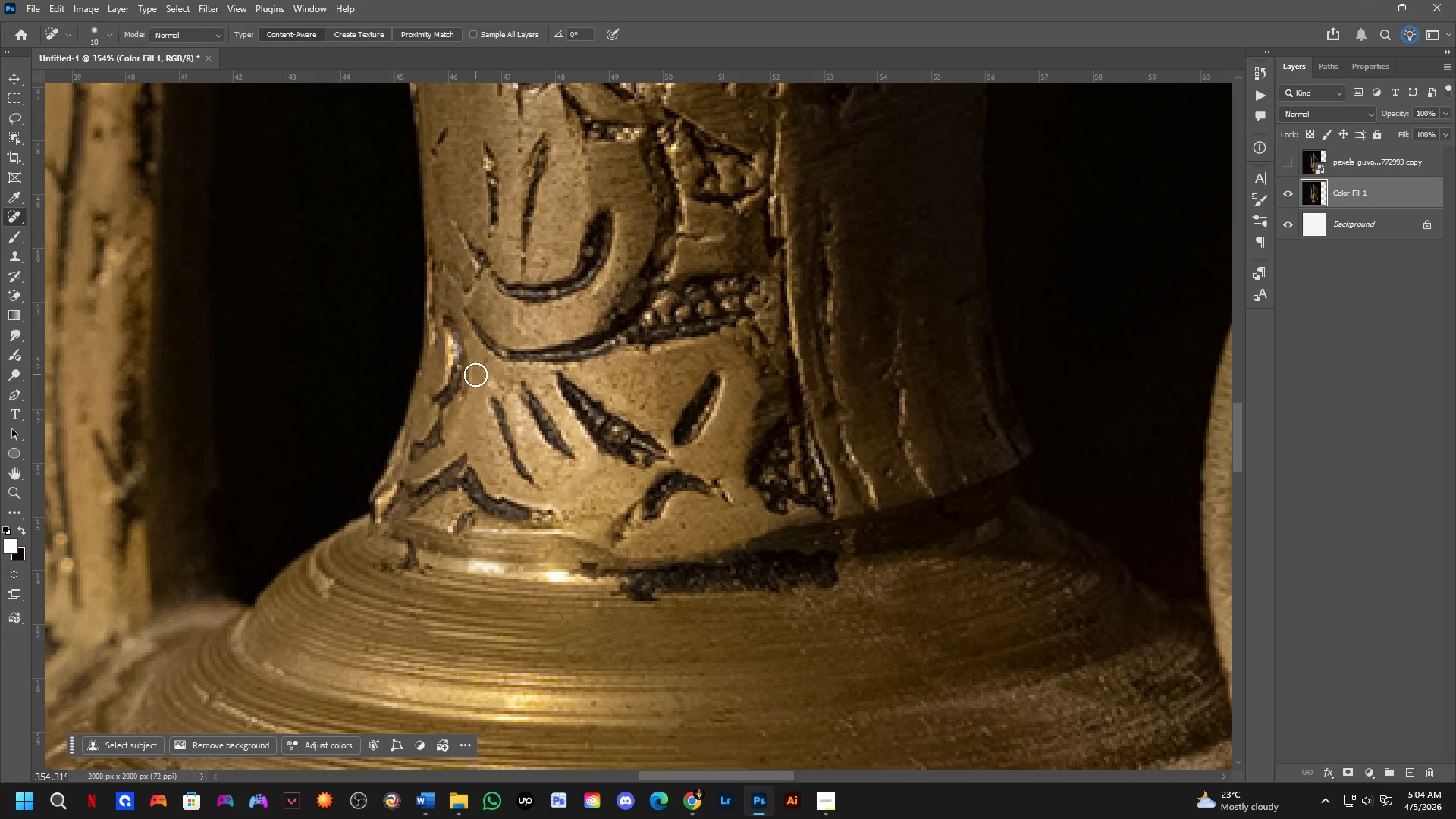 
key(Shift+ShiftLeft)
 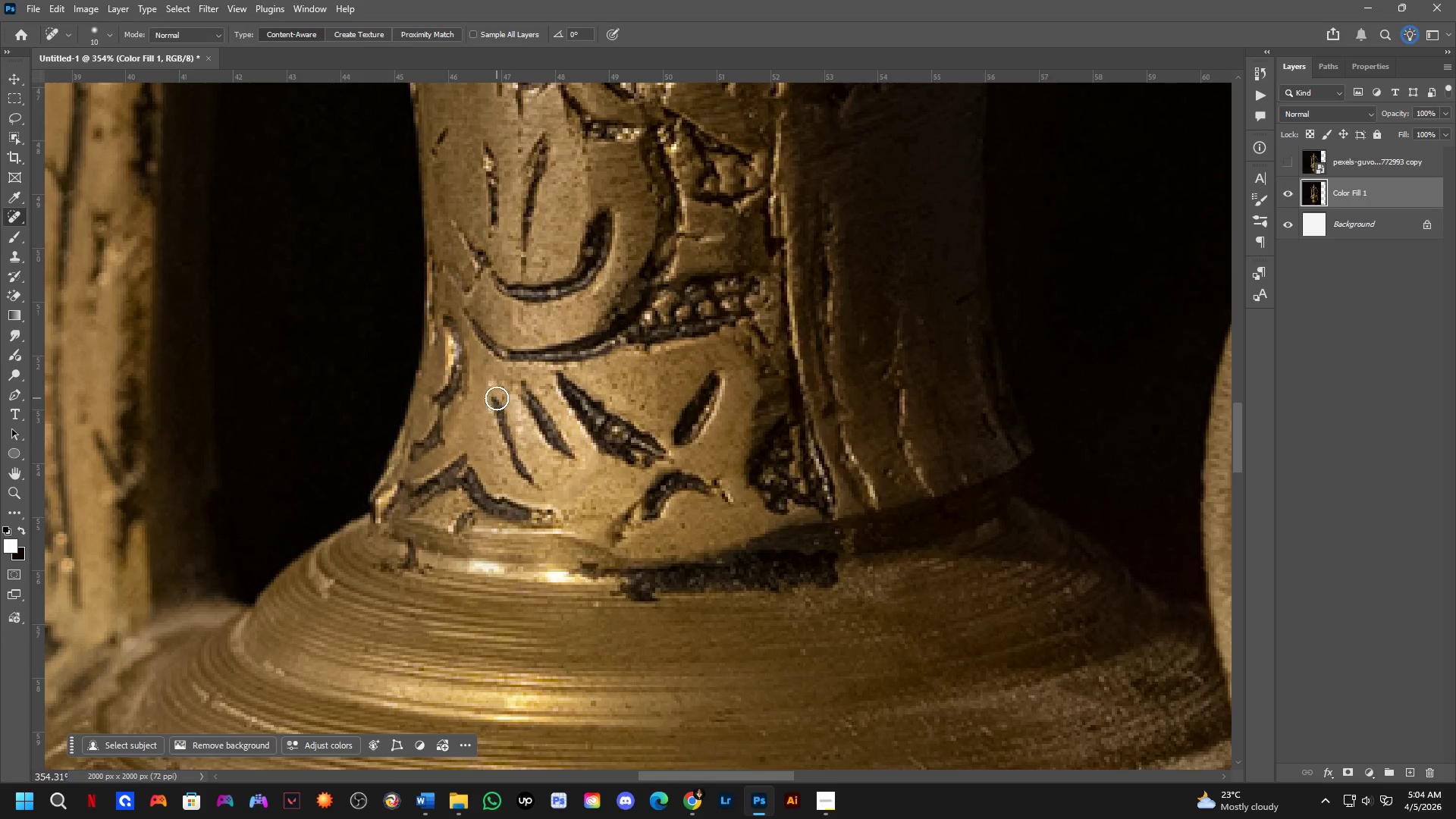 
hold_key(key=Space, duration=0.58)
 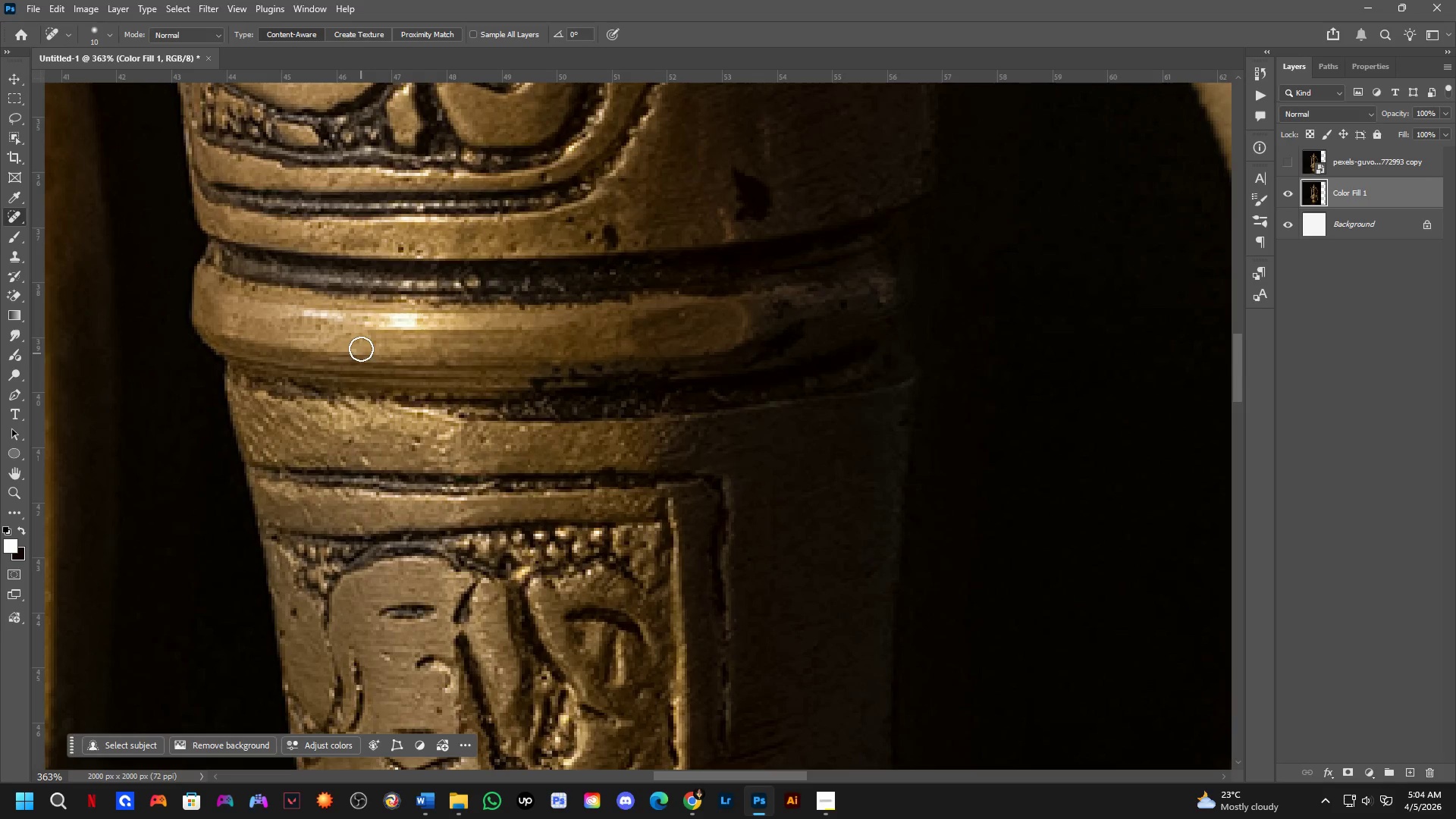 
left_click_drag(start_coordinate=[558, 341], to_coordinate=[571, 453])
 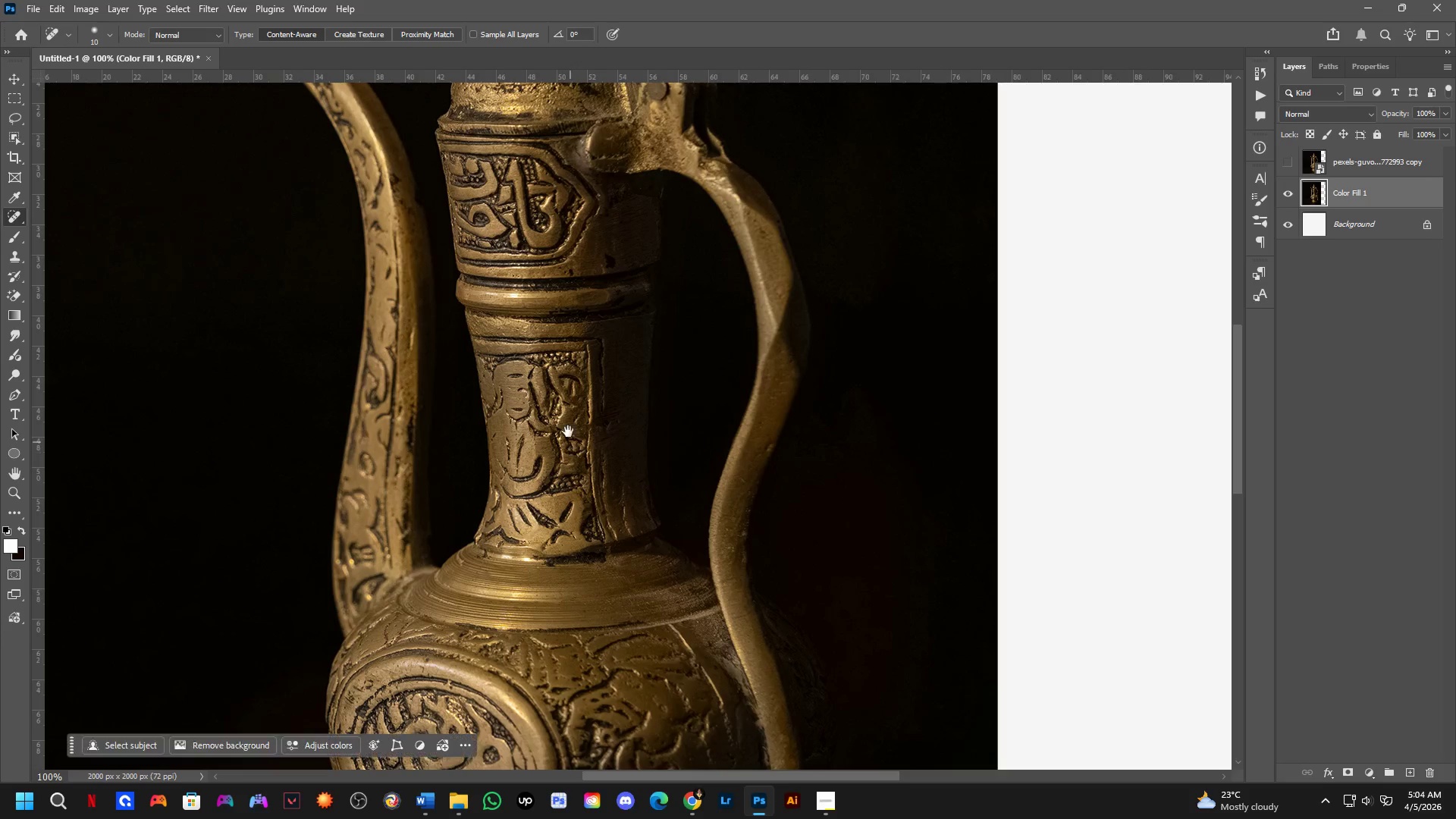 
scroll: coordinate [497, 398], scroll_direction: down, amount: 3.0
 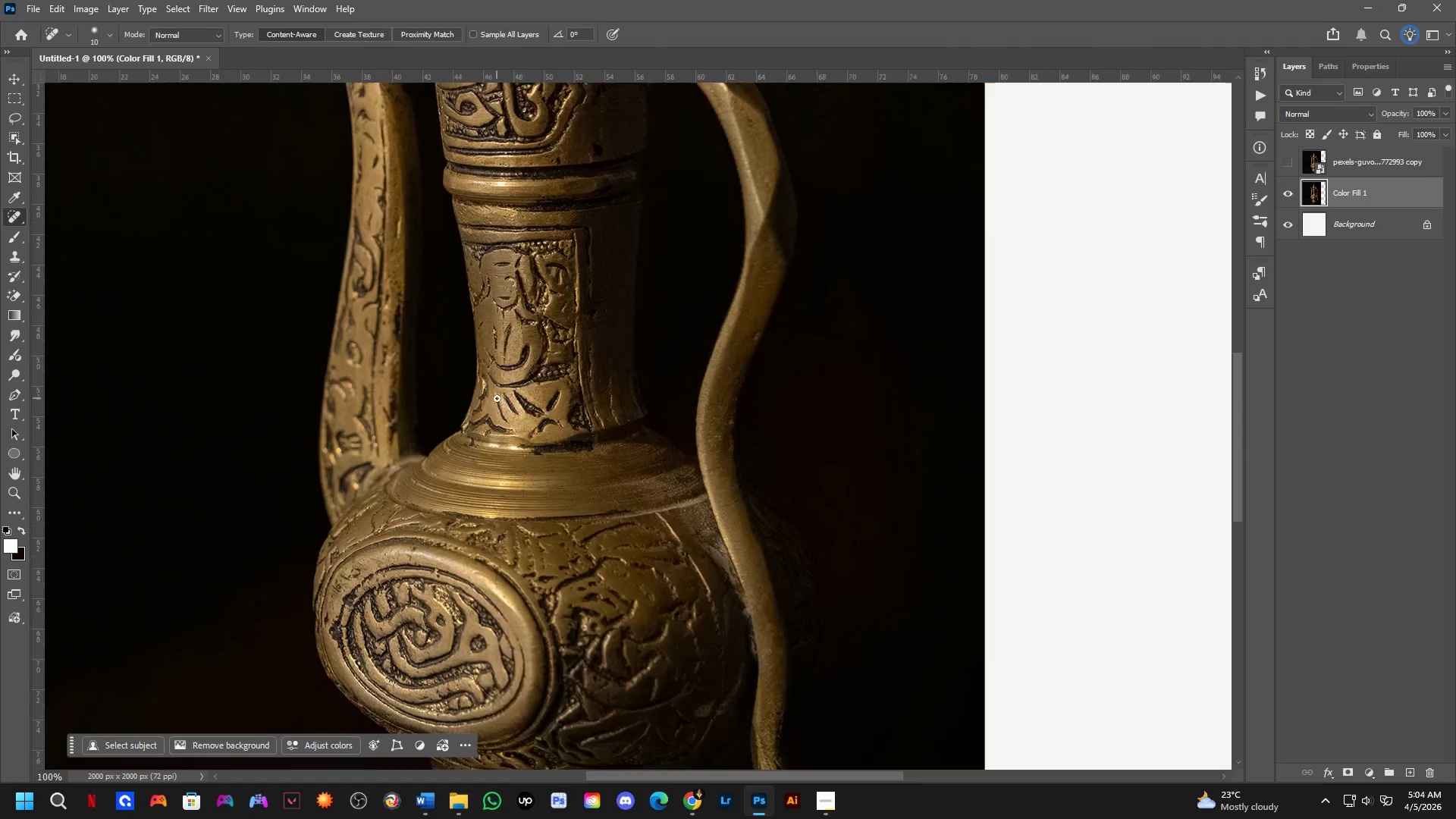 
key(Shift+ShiftLeft)
 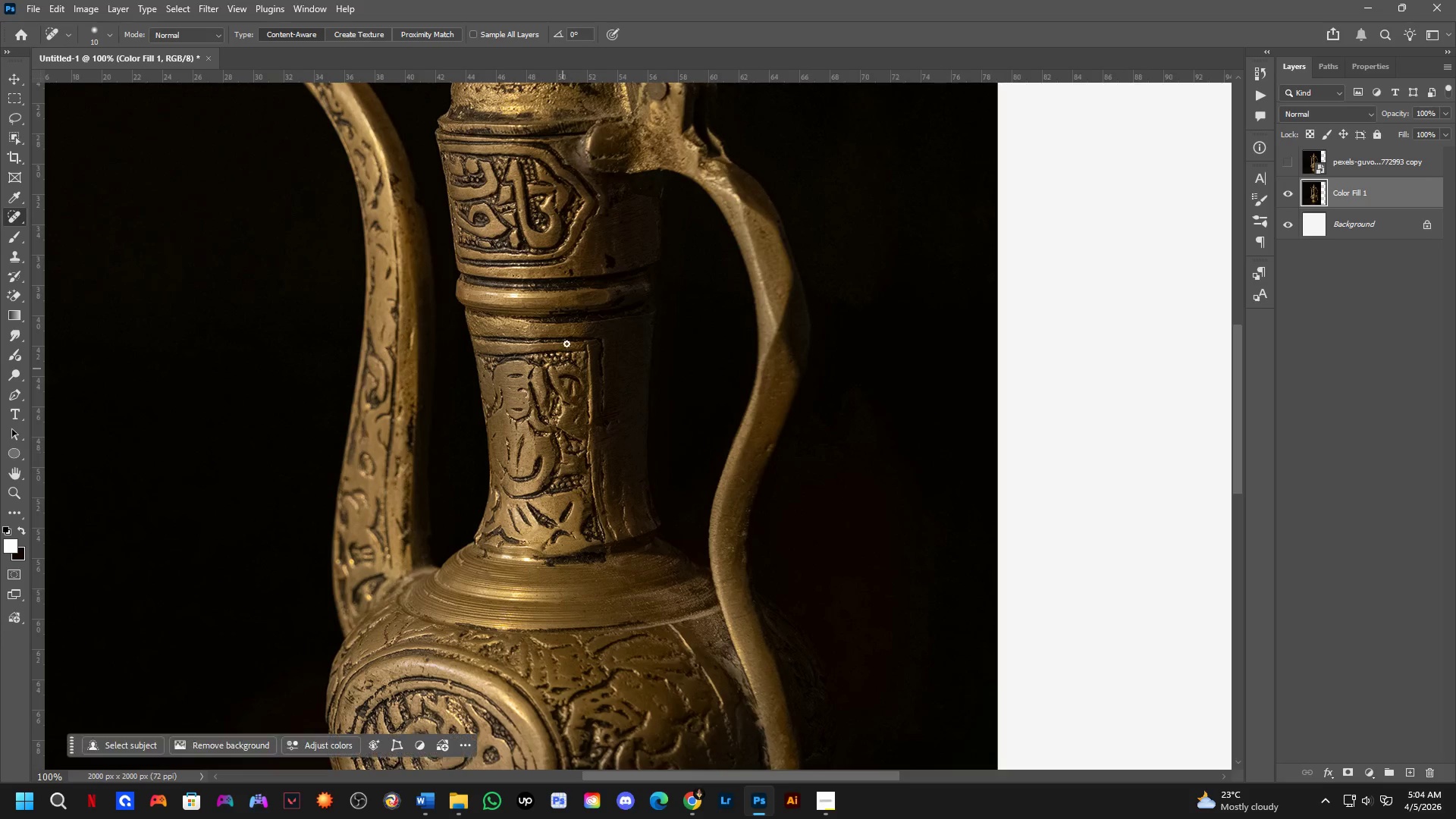 
left_click_drag(start_coordinate=[371, 322], to_coordinate=[436, 323])
 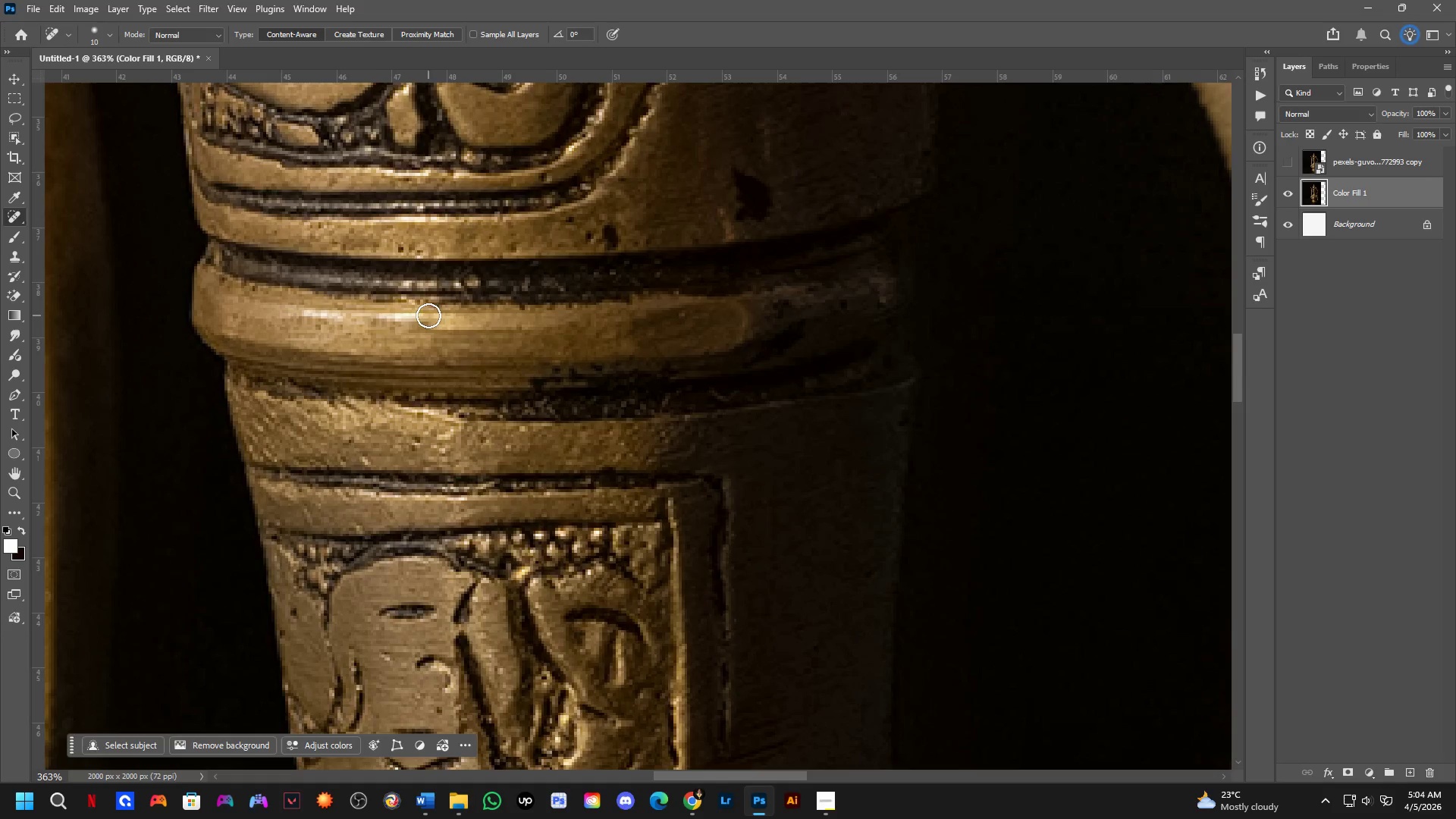 
scroll: coordinate [362, 363], scroll_direction: up, amount: 4.0
 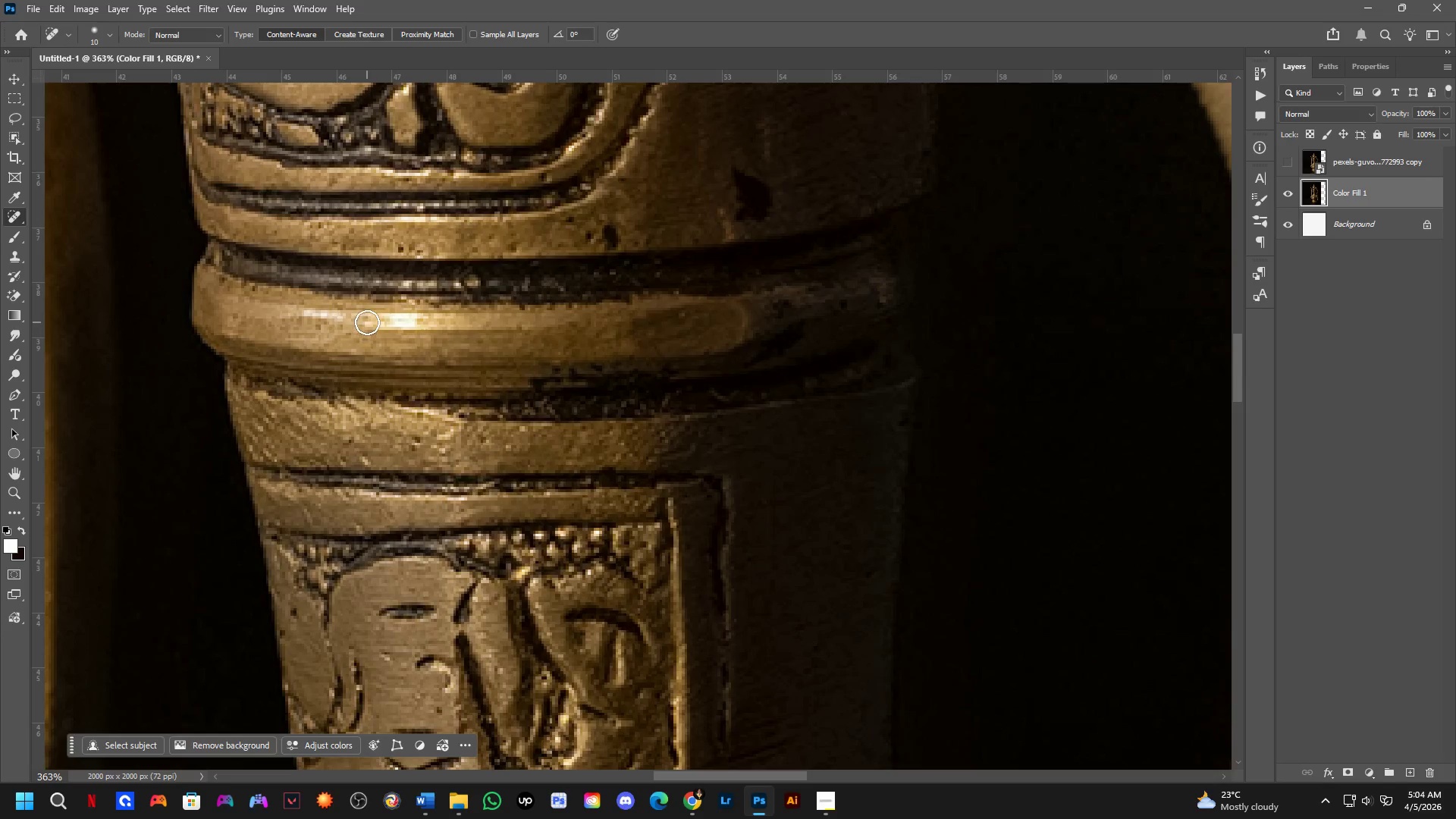 
left_click_drag(start_coordinate=[422, 315], to_coordinate=[377, 318])
 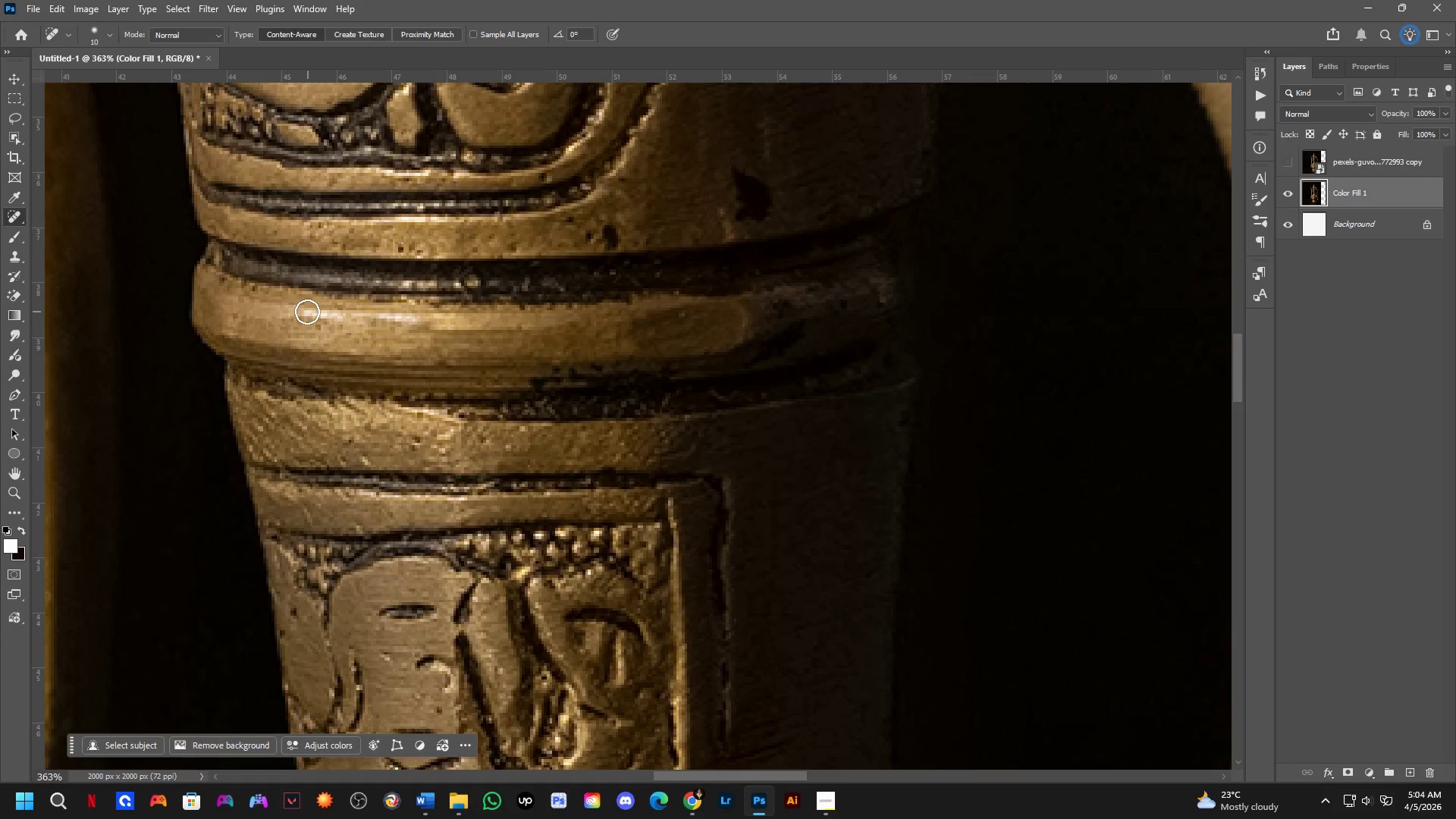 
left_click_drag(start_coordinate=[306, 312], to_coordinate=[337, 315])
 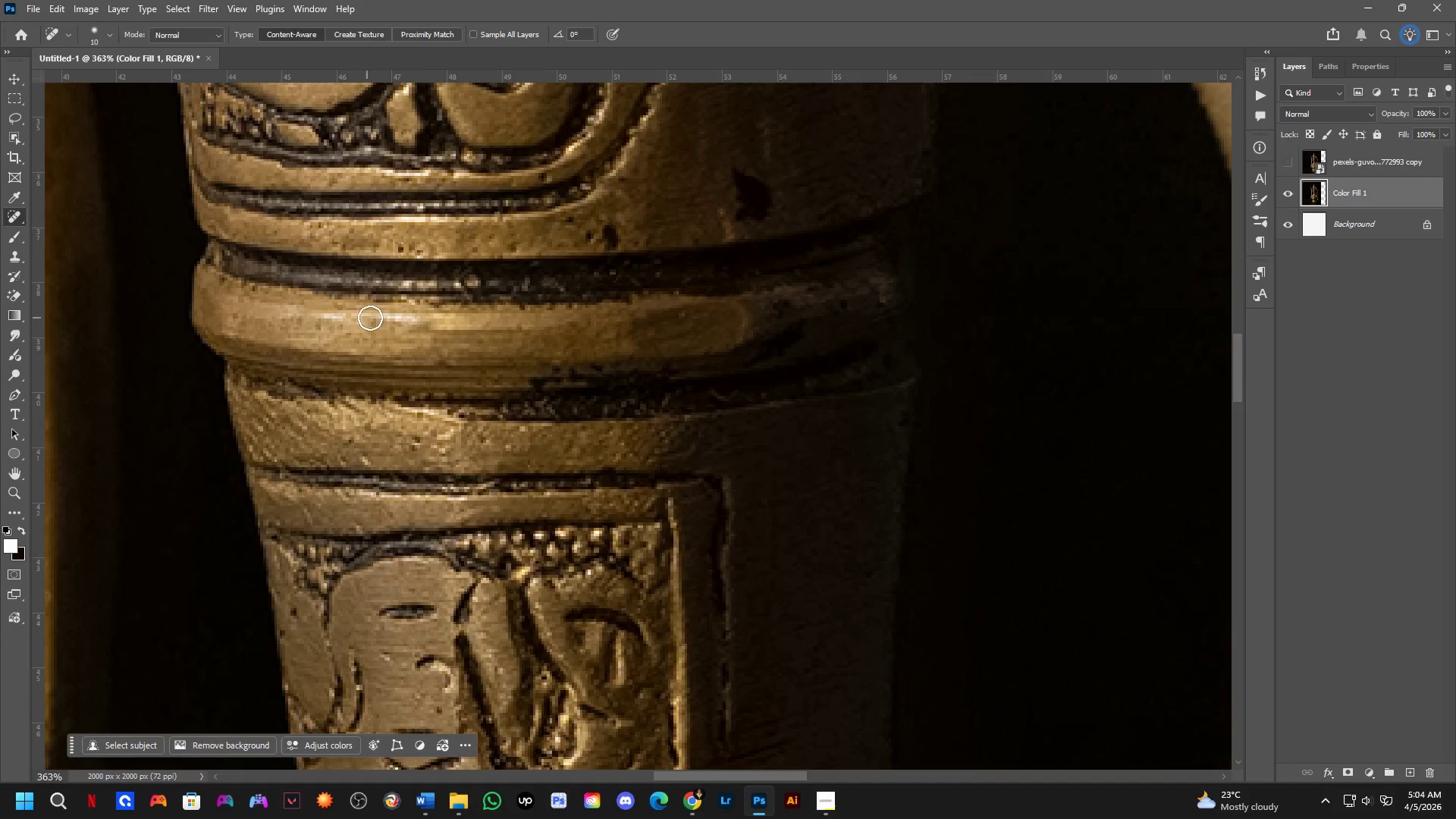 
left_click_drag(start_coordinate=[380, 319], to_coordinate=[418, 324])
 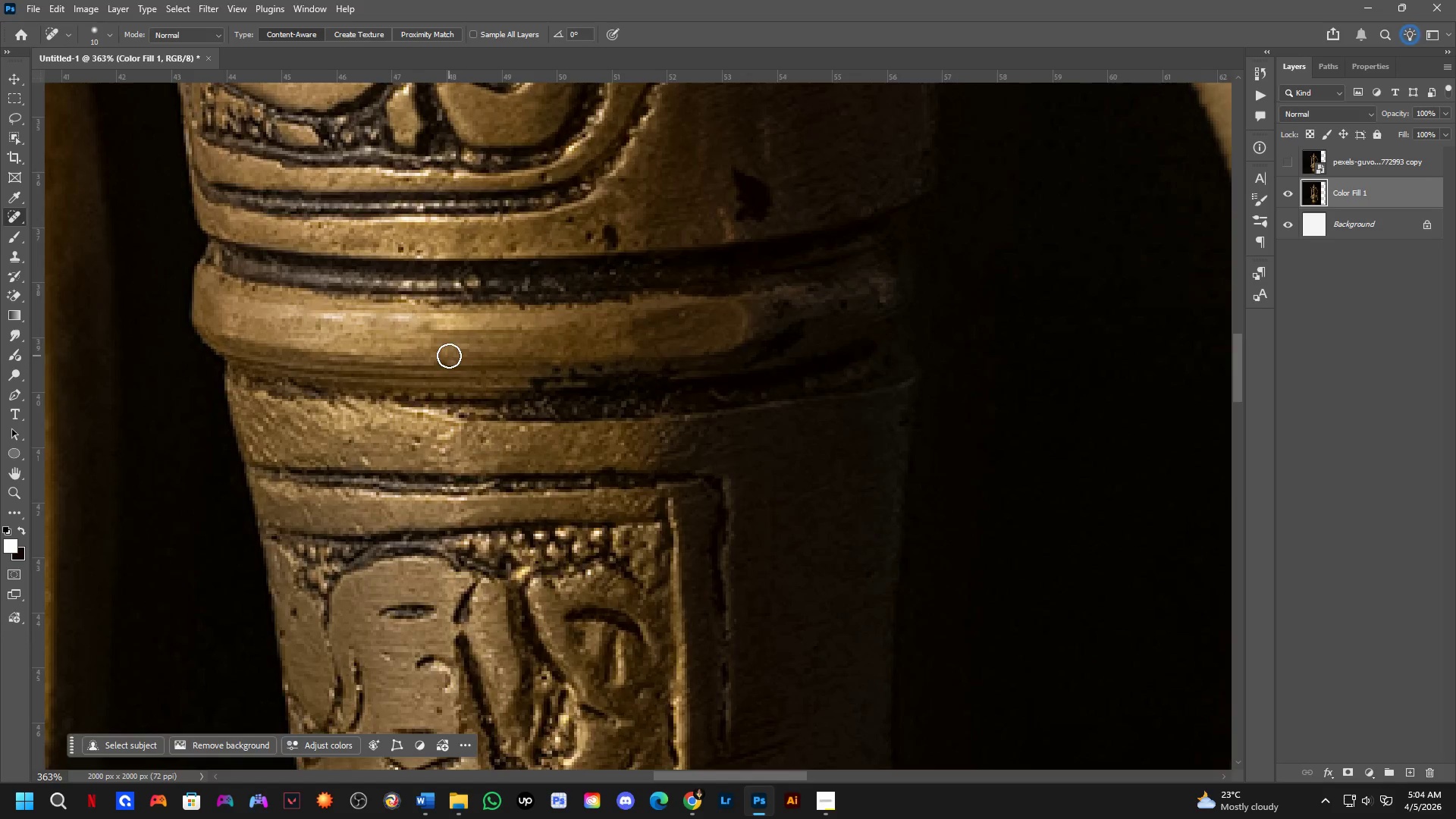 
hold_key(key=Space, duration=0.55)
 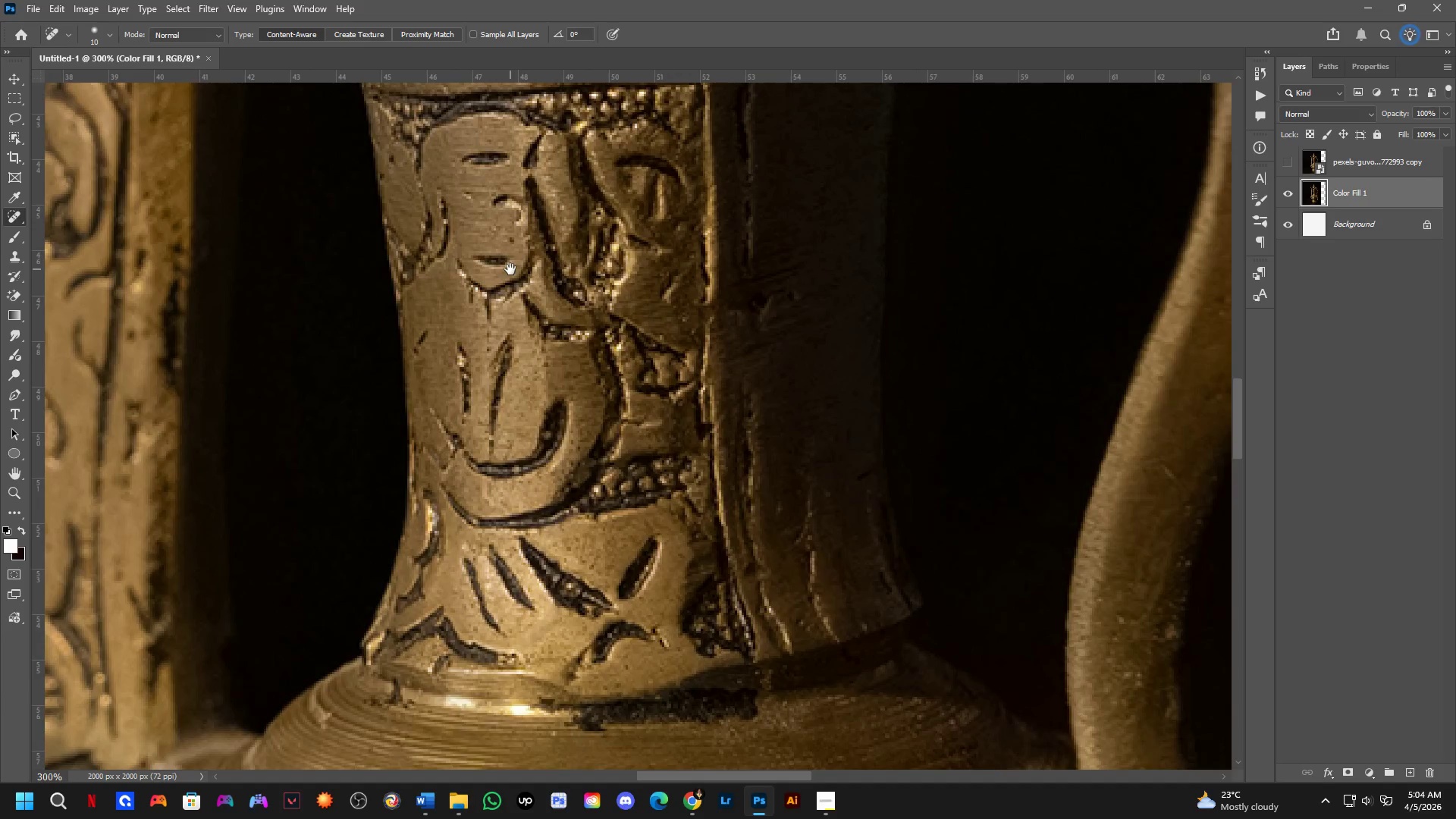 
left_click_drag(start_coordinate=[517, 476], to_coordinate=[572, 315])
 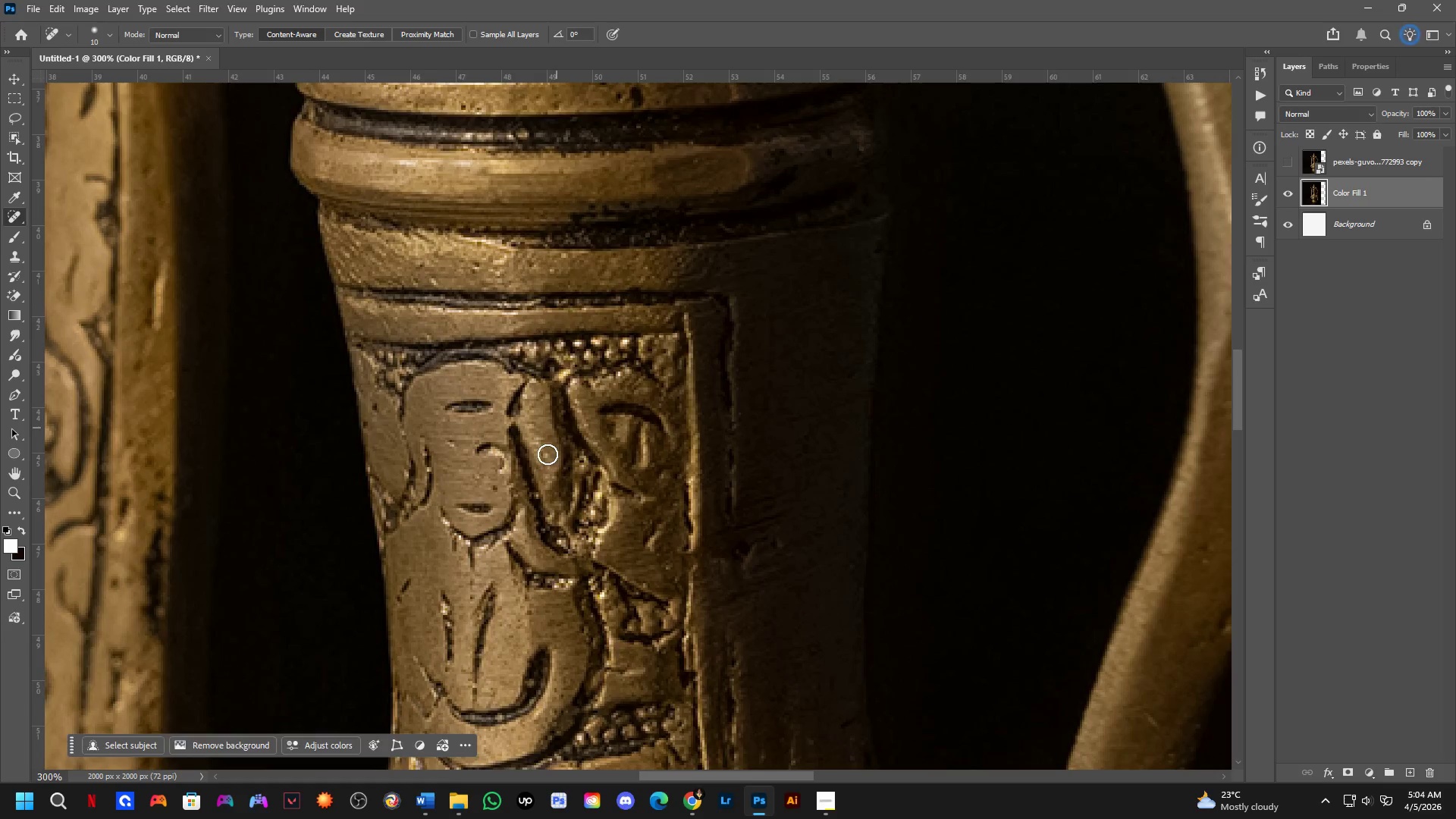 
scroll: coordinate [447, 356], scroll_direction: down, amount: 2.0
 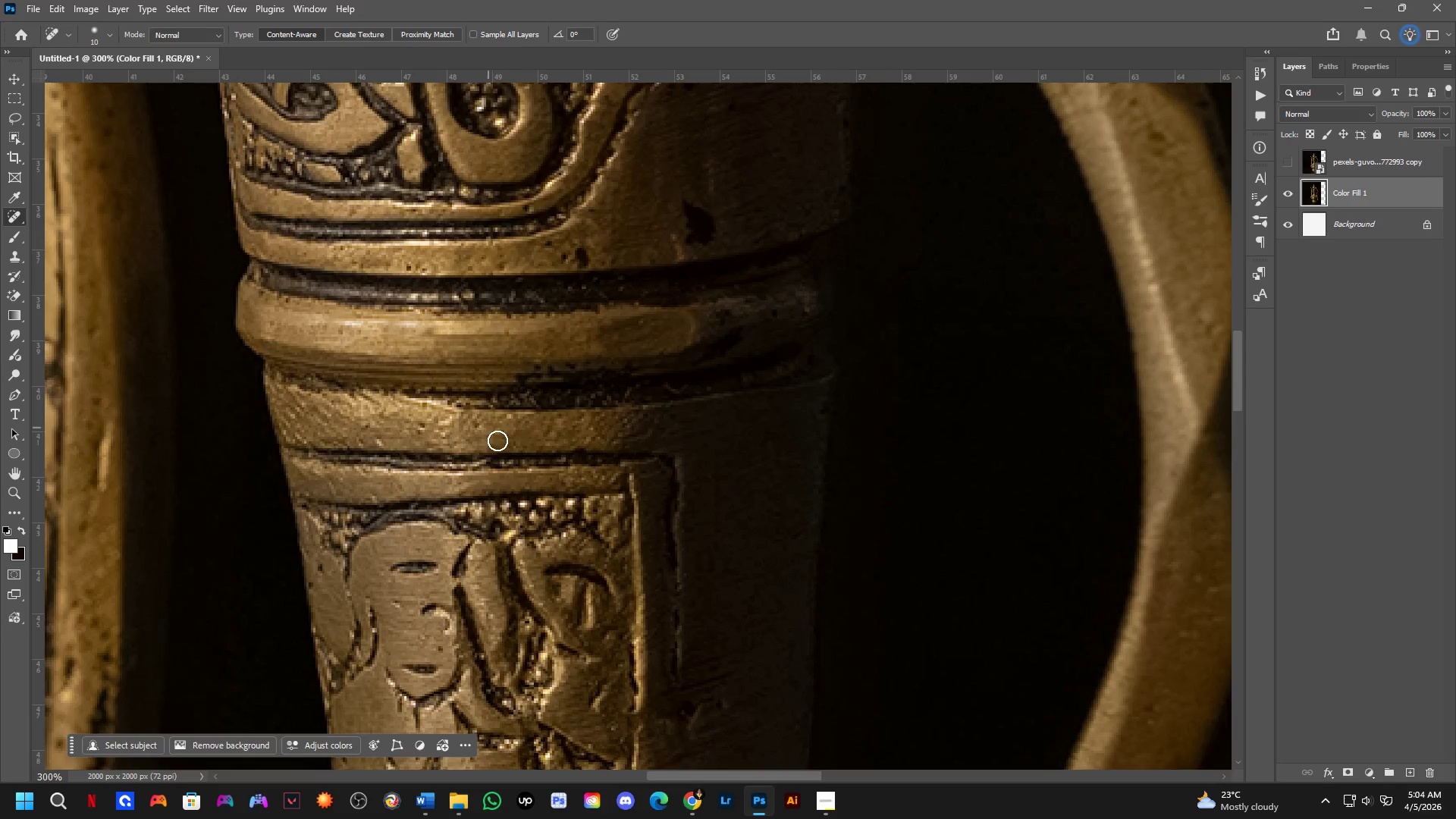 
hold_key(key=Space, duration=0.56)
 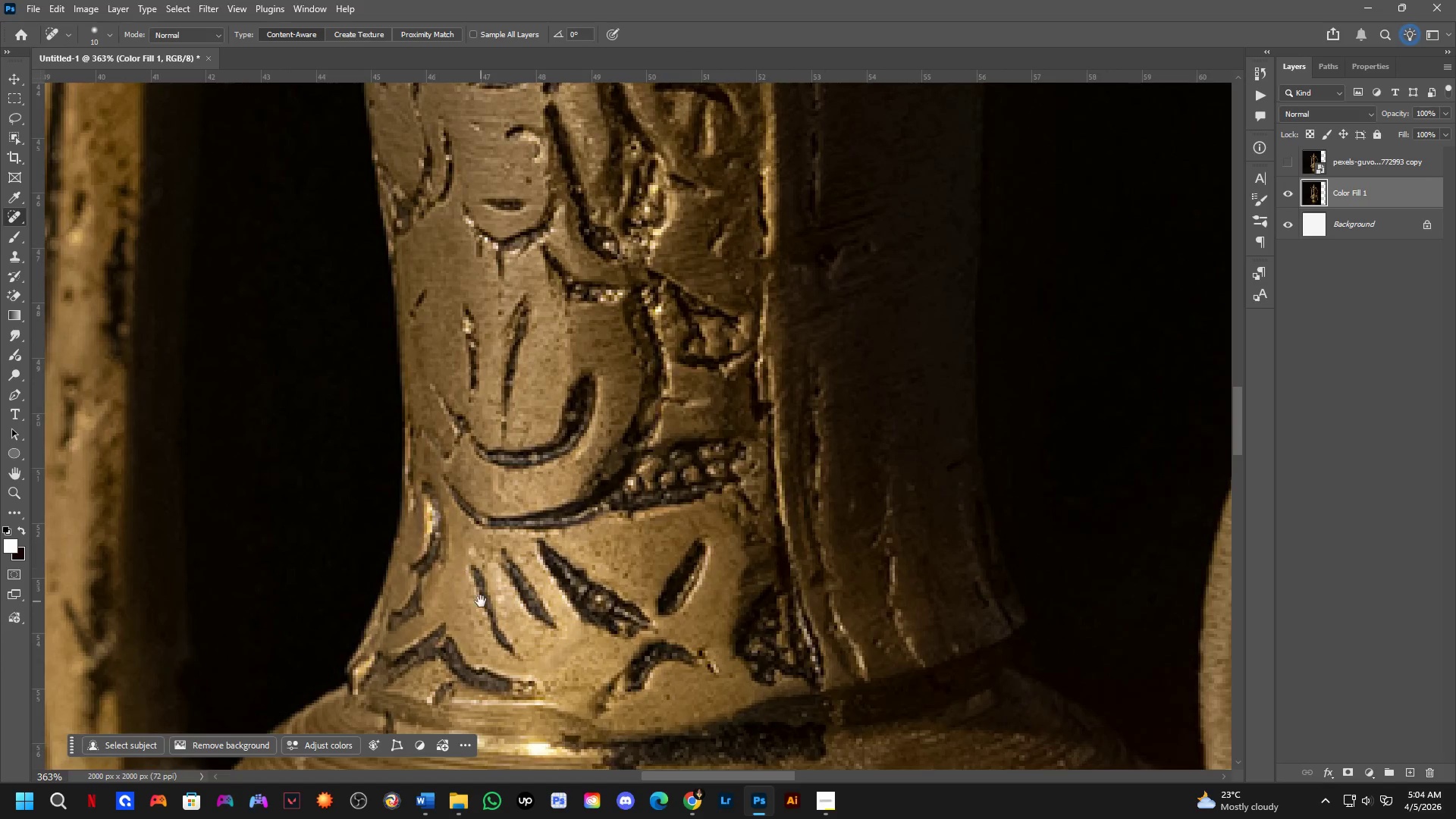 
left_click_drag(start_coordinate=[494, 517], to_coordinate=[510, 269])
 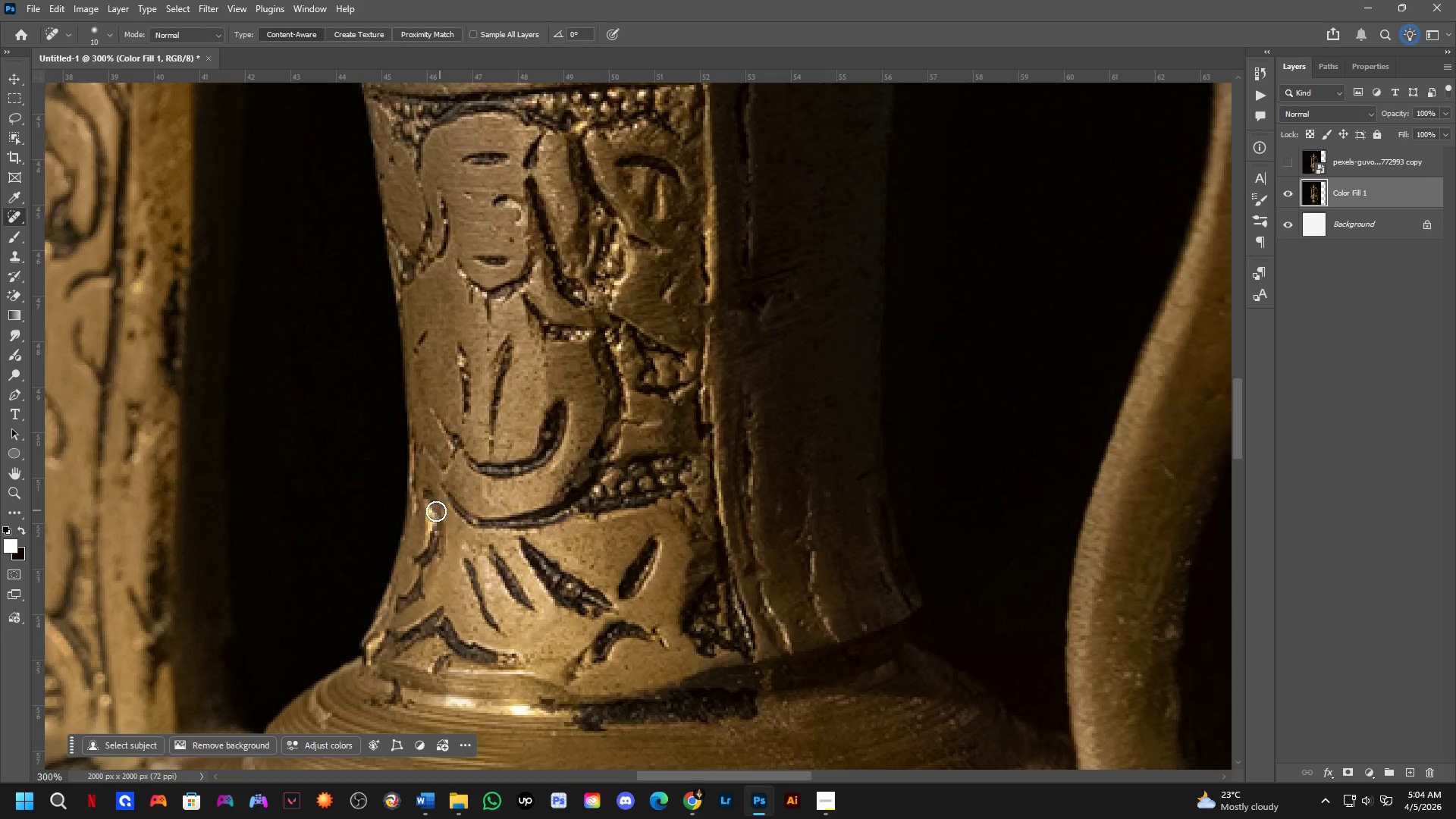 
hold_key(key=Space, duration=0.53)
 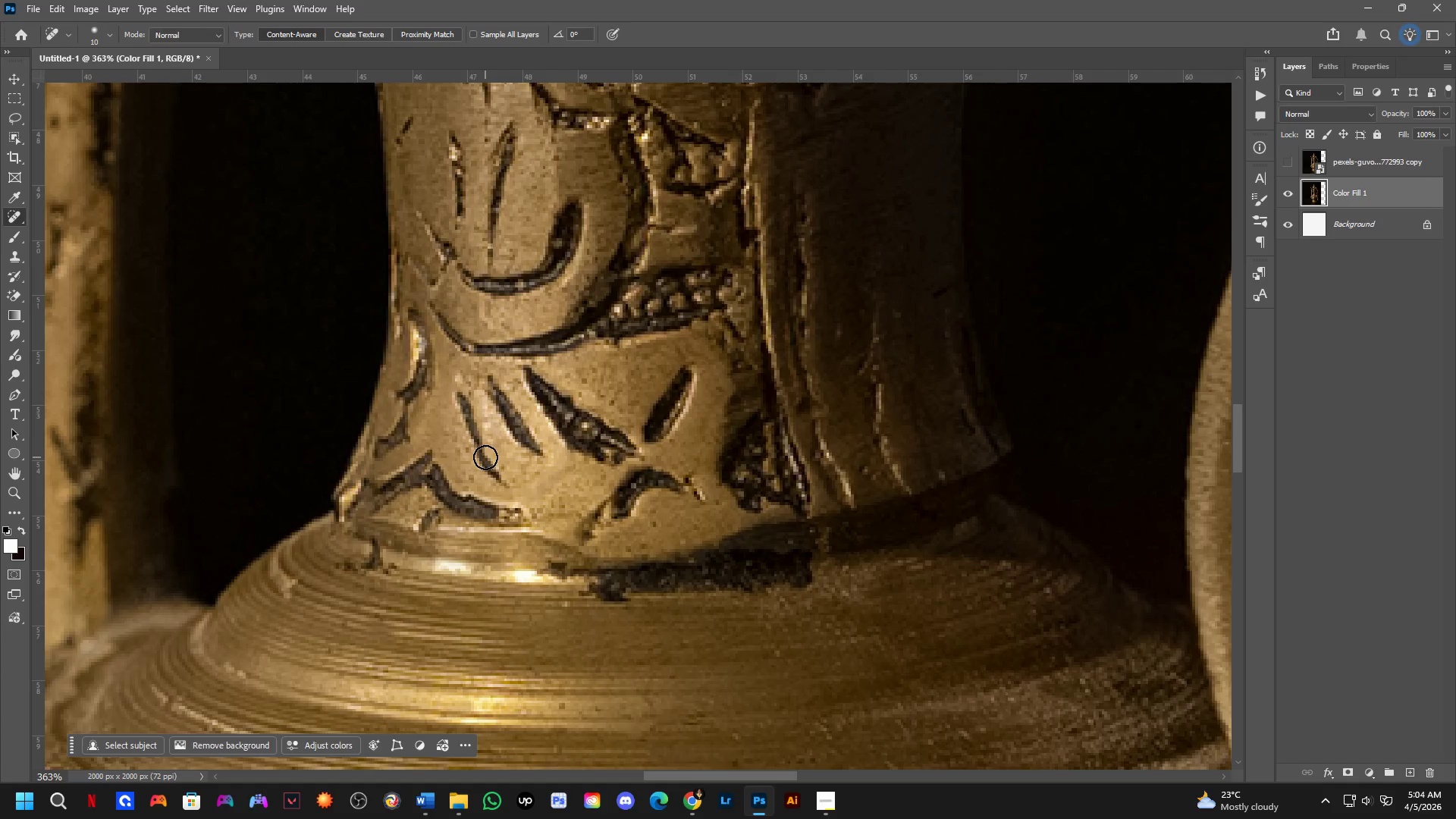 
left_click_drag(start_coordinate=[479, 573], to_coordinate=[466, 400])
 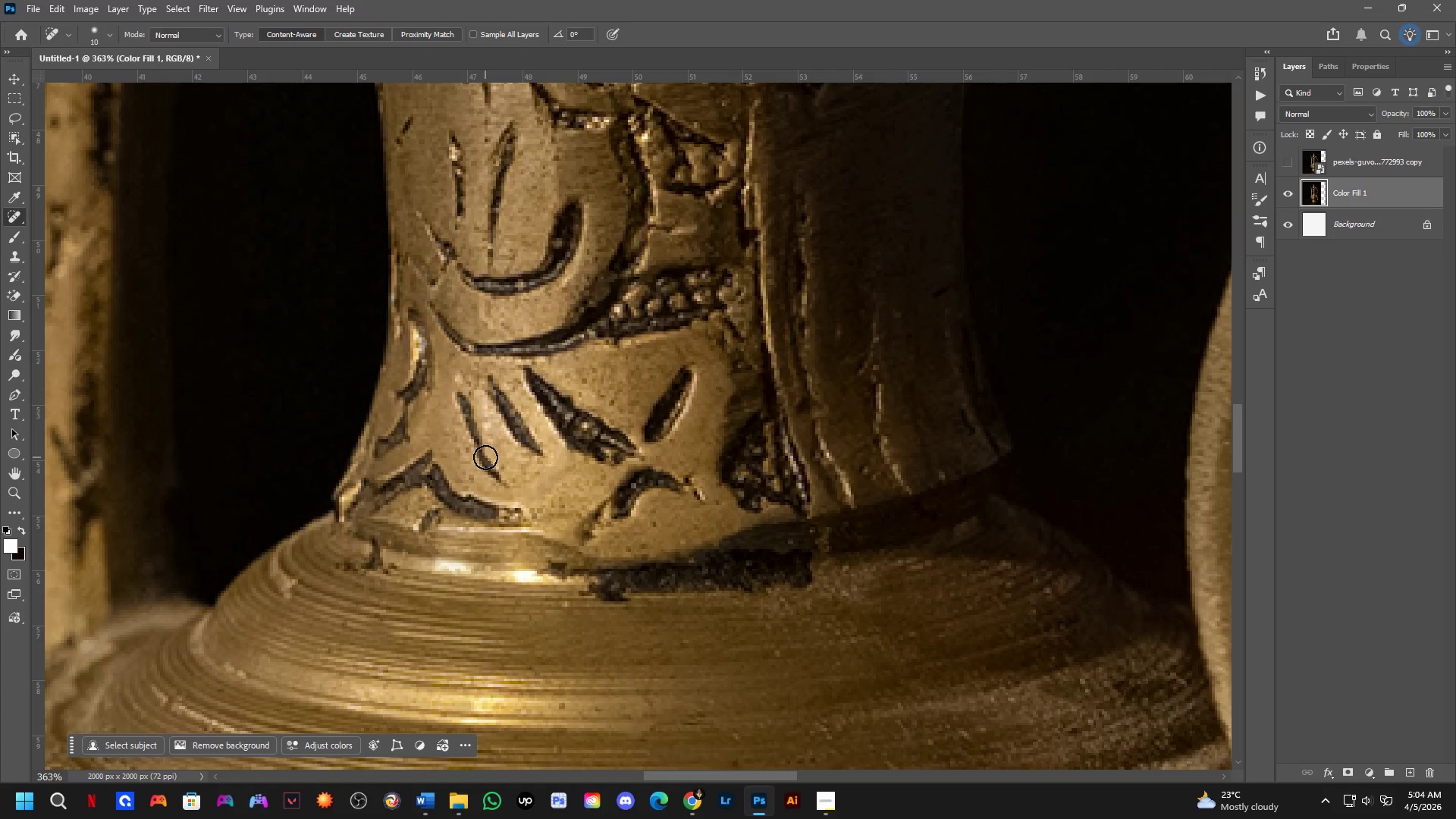 
scroll: coordinate [431, 531], scroll_direction: up, amount: 2.0
 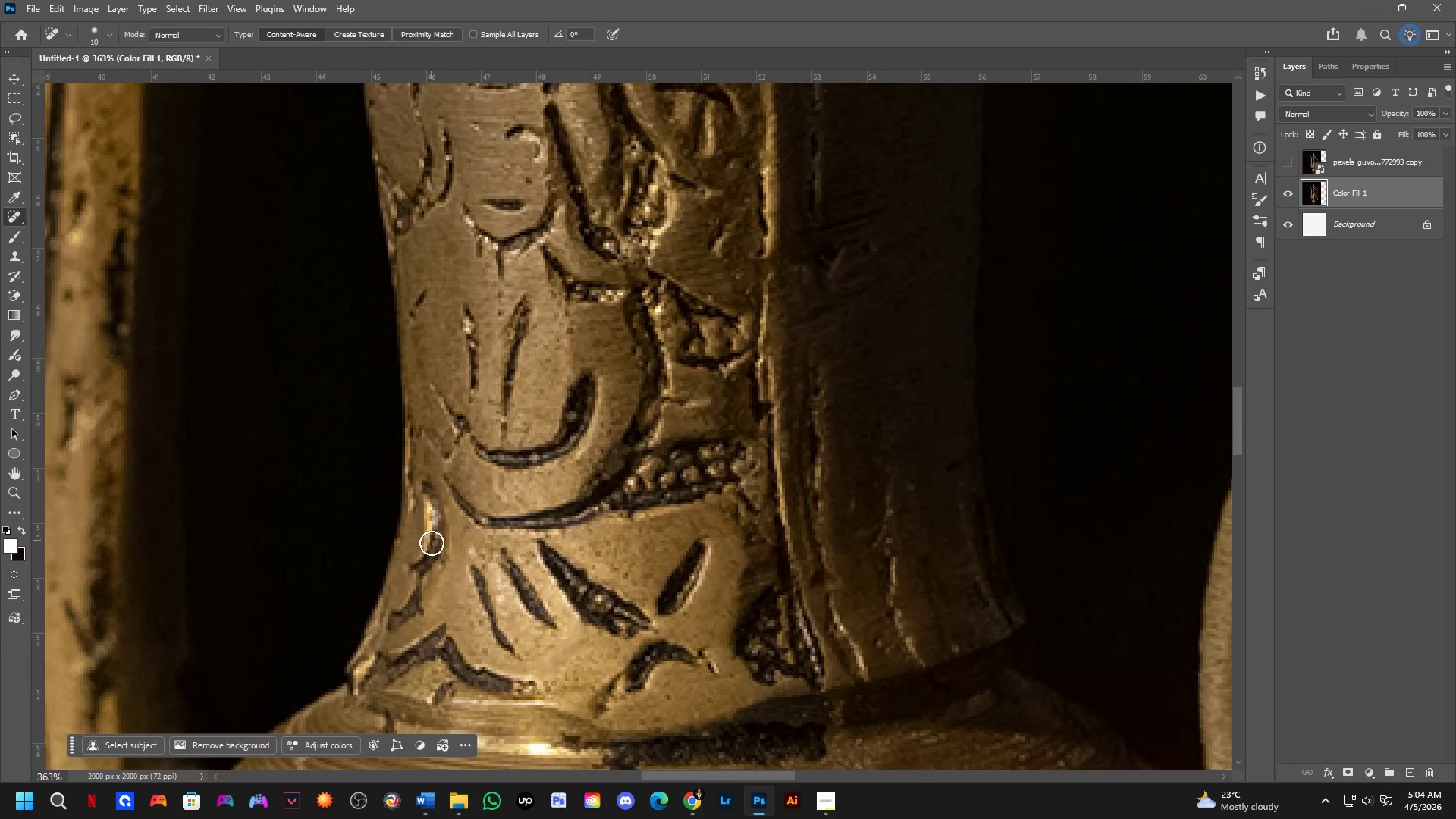 
key(L)
 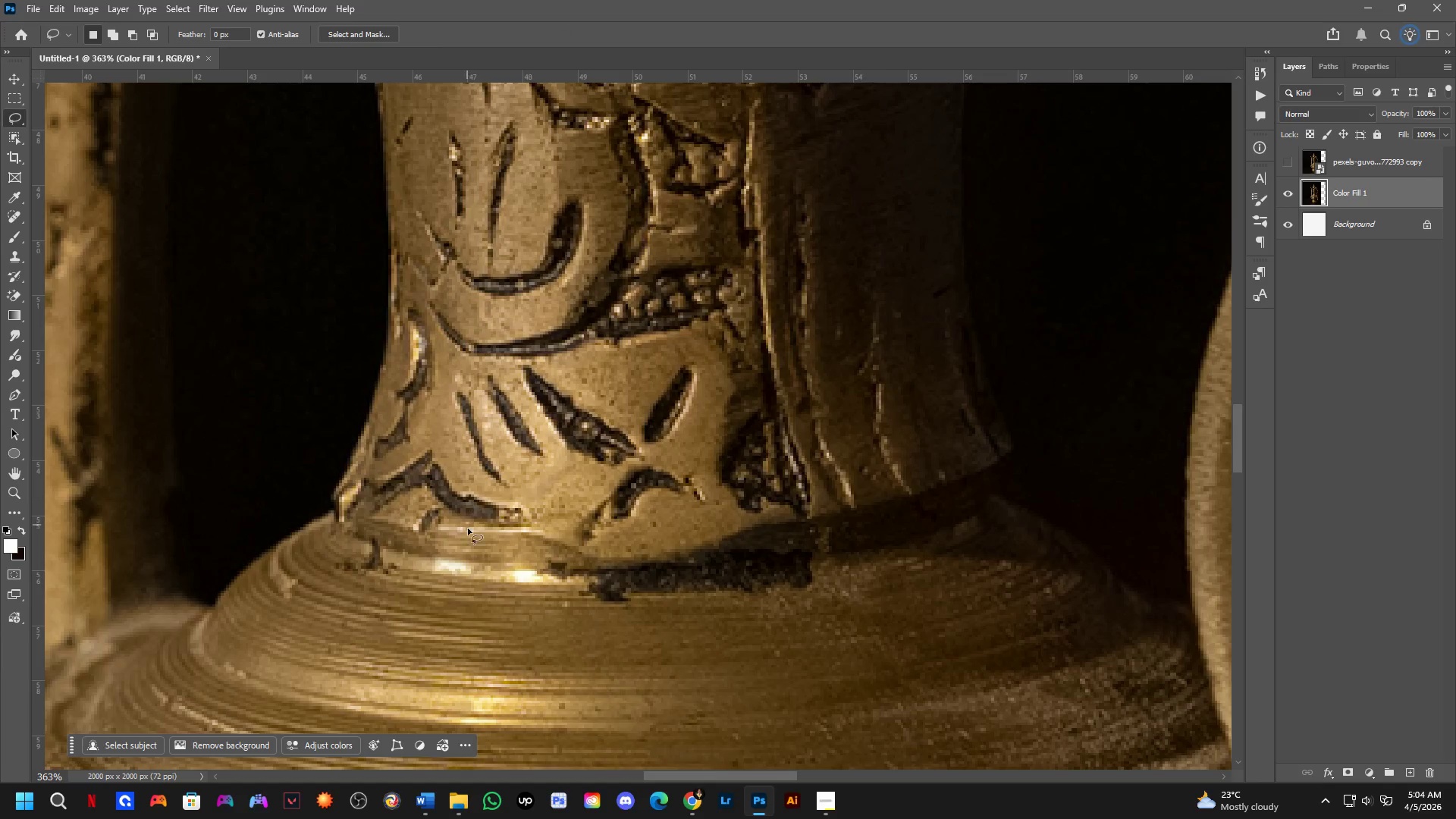 
left_click_drag(start_coordinate=[466, 544], to_coordinate=[539, 536])
 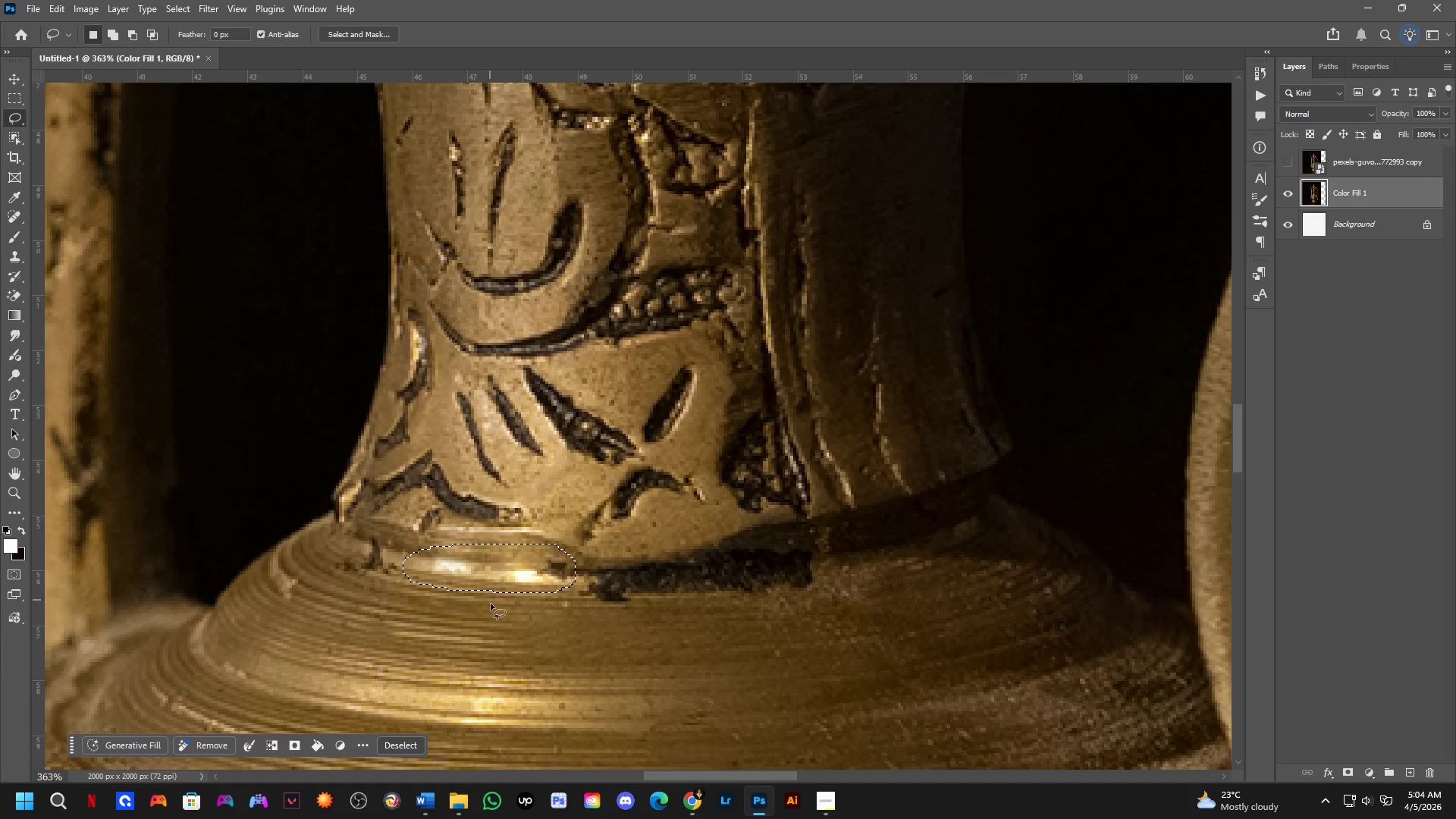 
hold_key(key=Space, duration=0.61)
 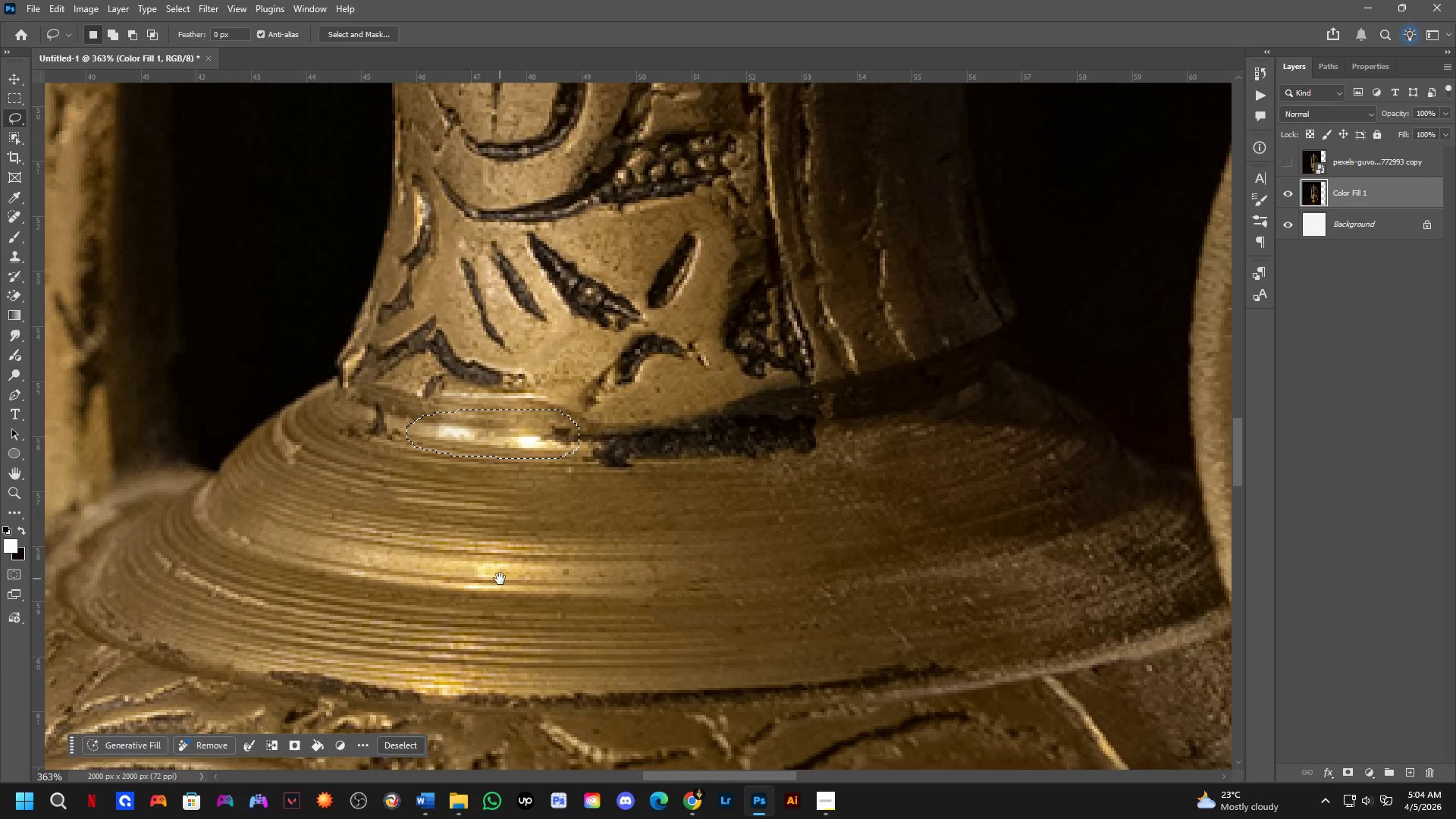 
left_click_drag(start_coordinate=[502, 637], to_coordinate=[506, 503])
 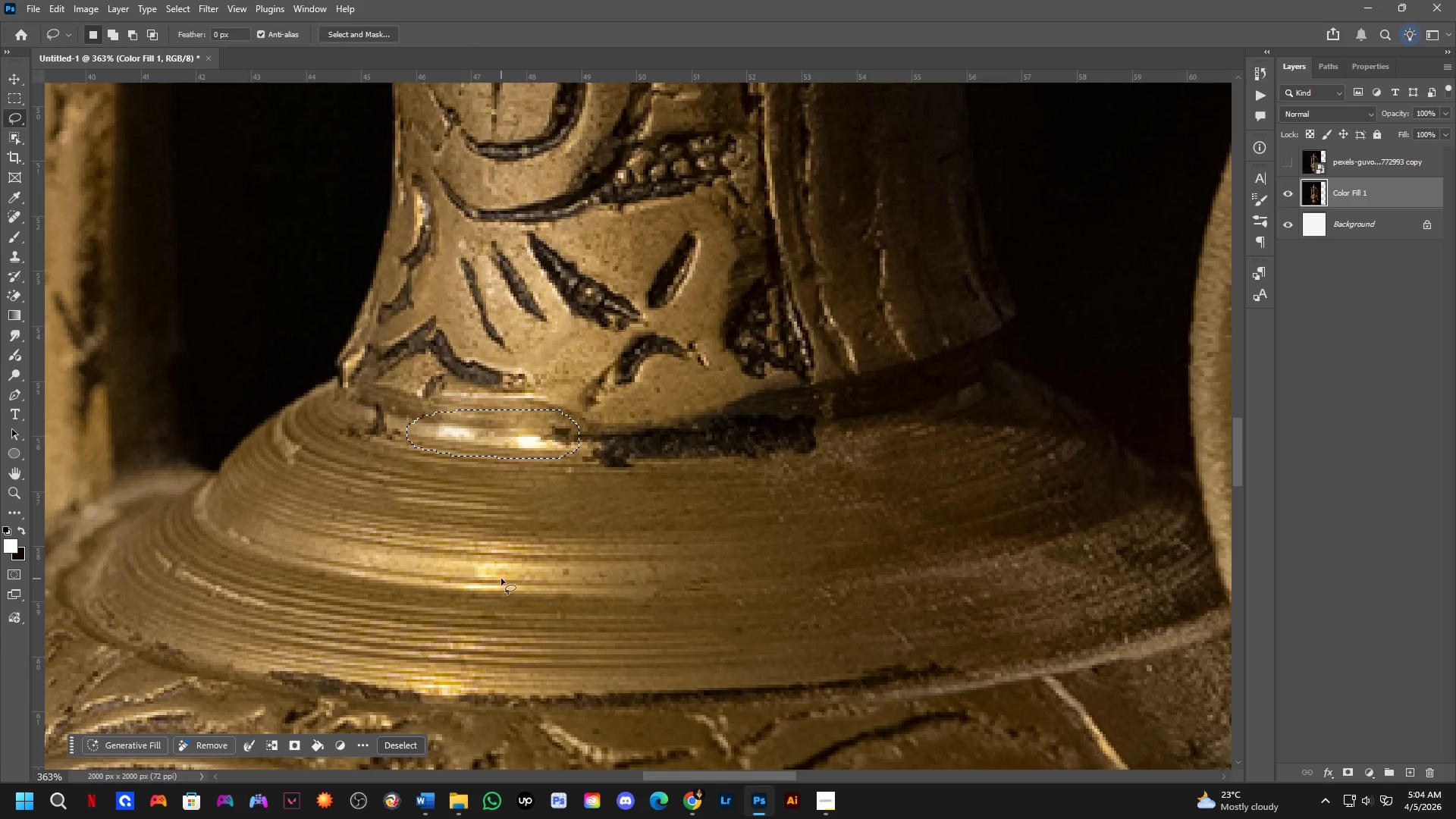 
hold_key(key=Space, duration=0.95)
 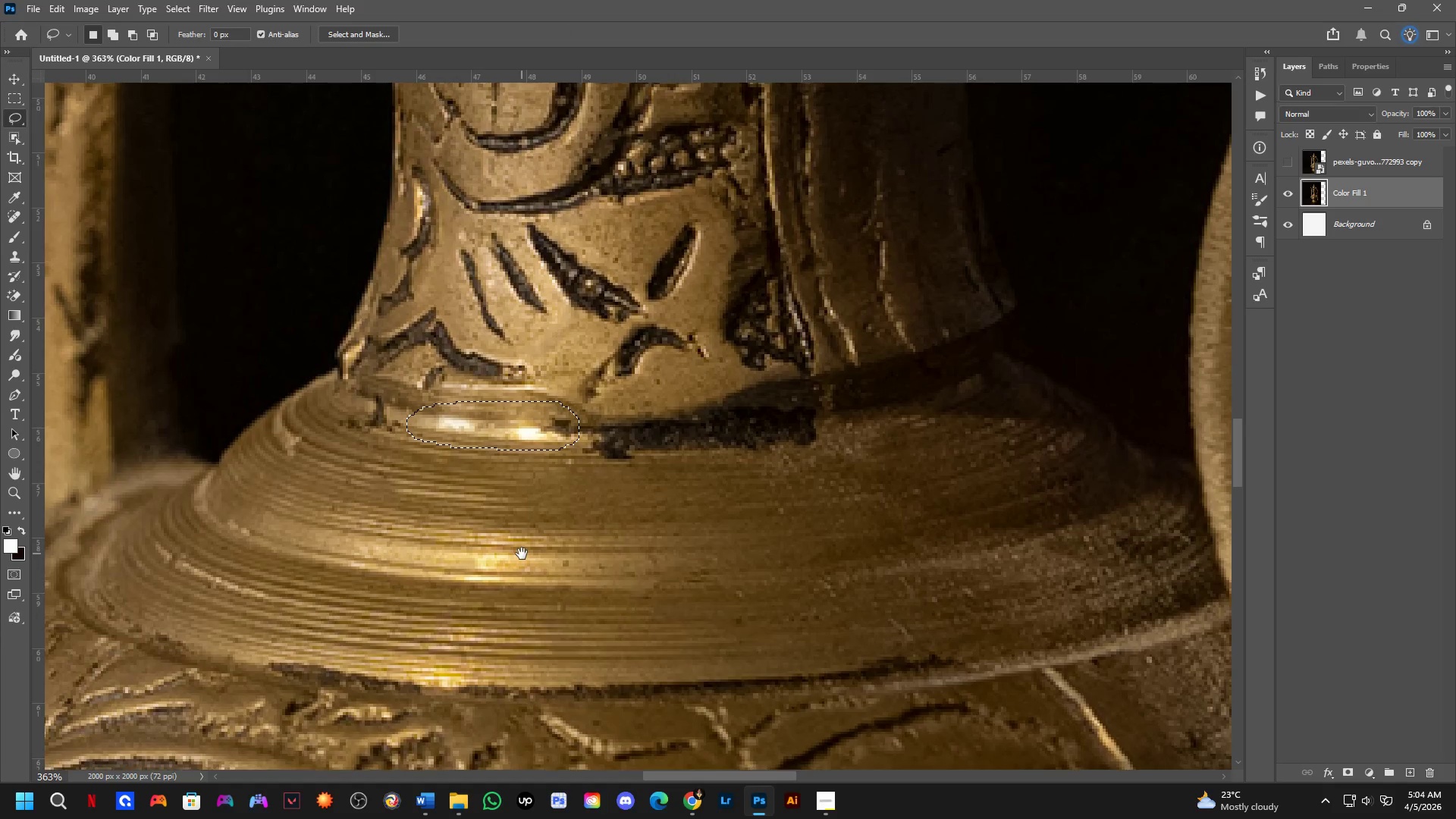 
left_click_drag(start_coordinate=[500, 576], to_coordinate=[495, 532])
 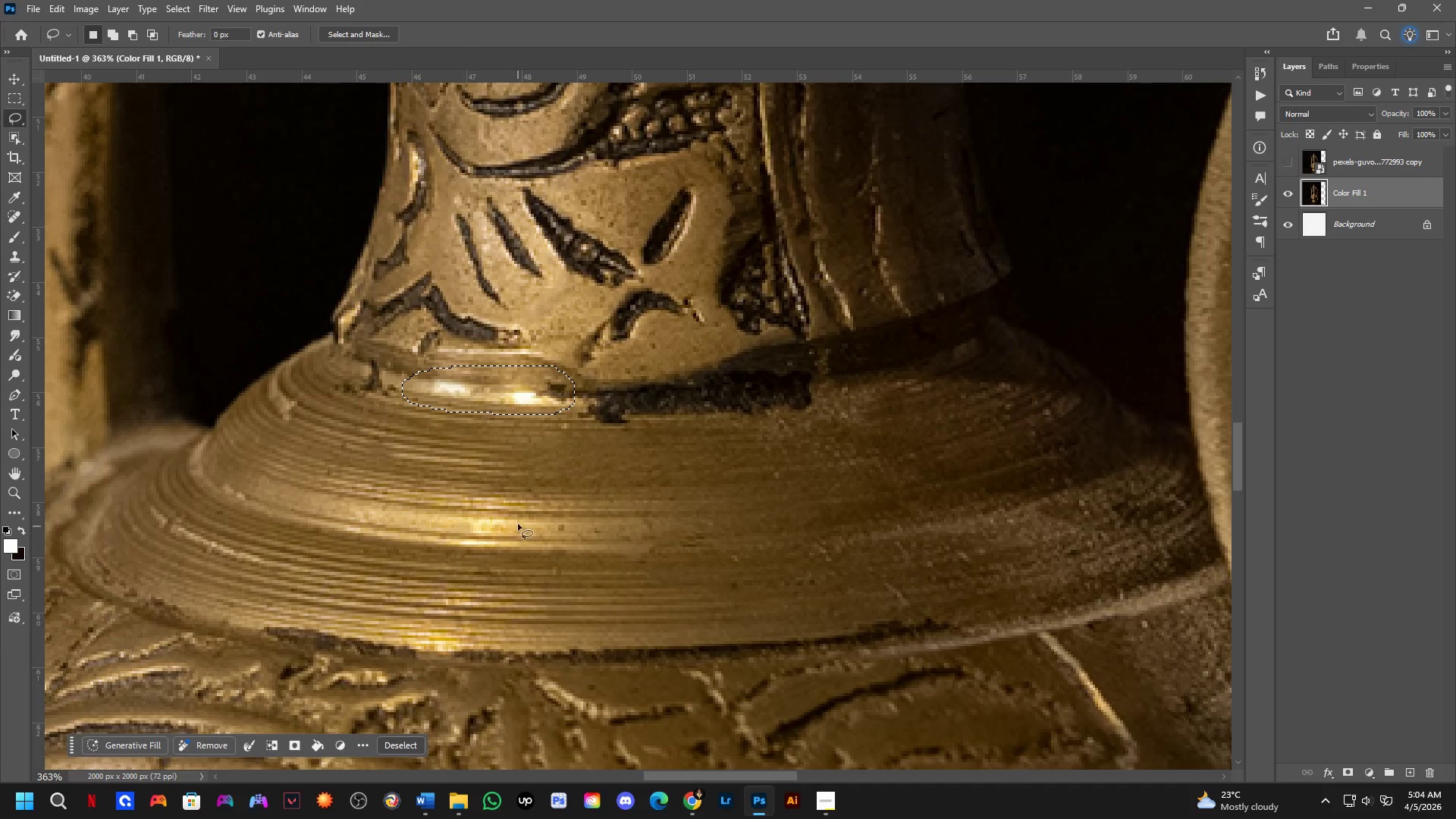 
hold_key(key=Space, duration=0.62)
 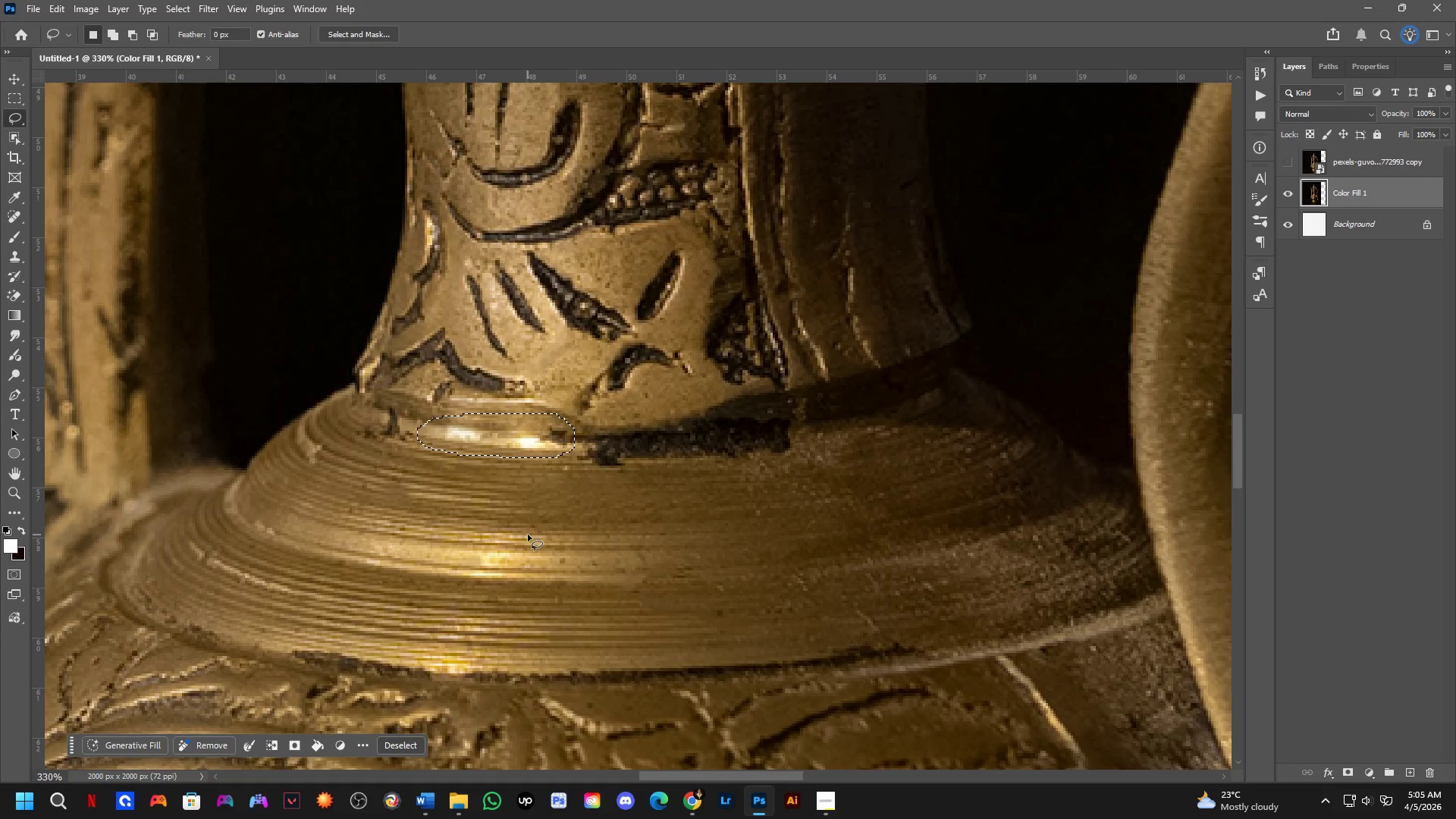 
left_click_drag(start_coordinate=[517, 518], to_coordinate=[522, 554])
 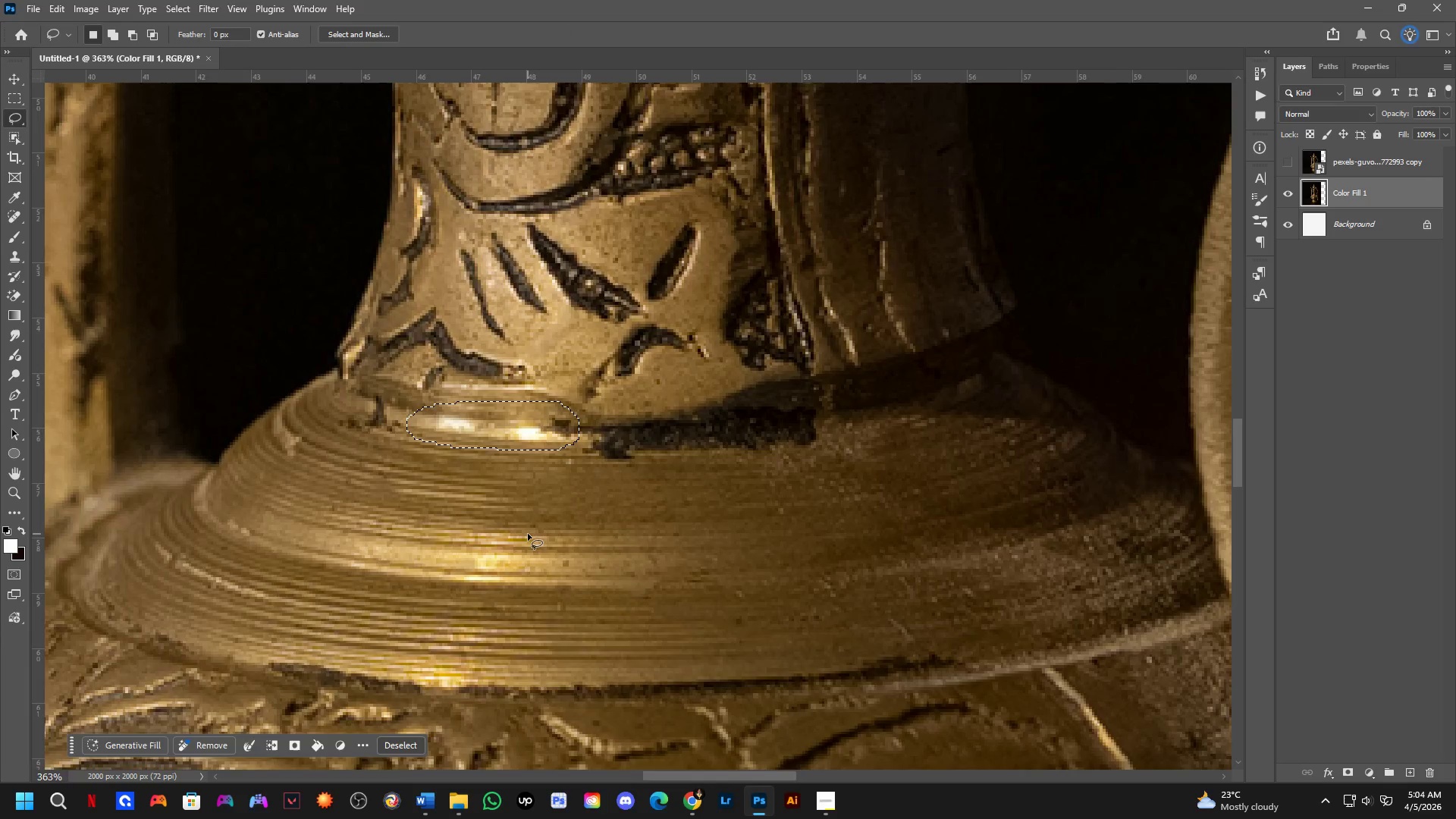 
hold_key(key=Space, duration=0.69)
 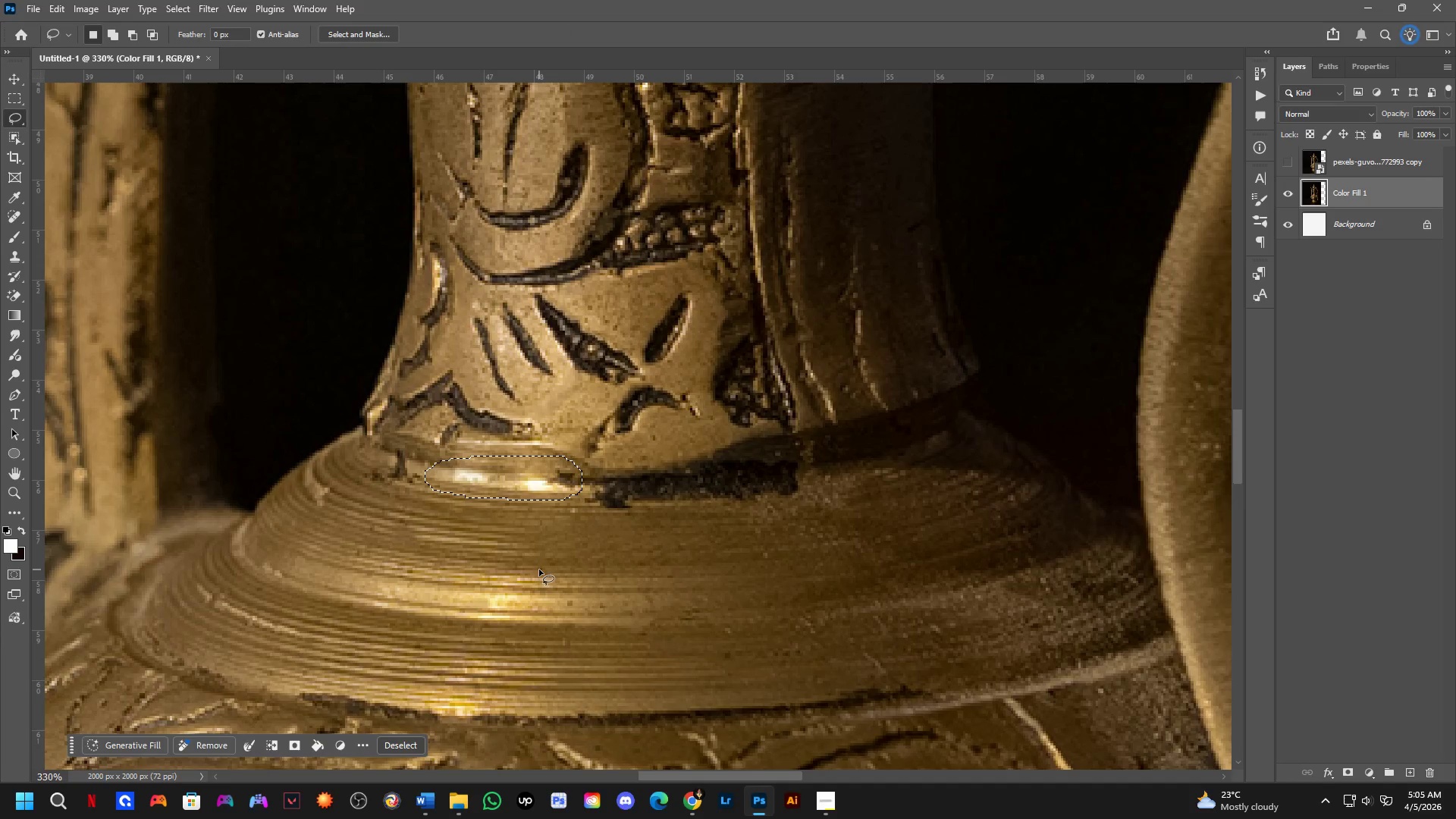 
left_click_drag(start_coordinate=[528, 535], to_coordinate=[535, 577])
 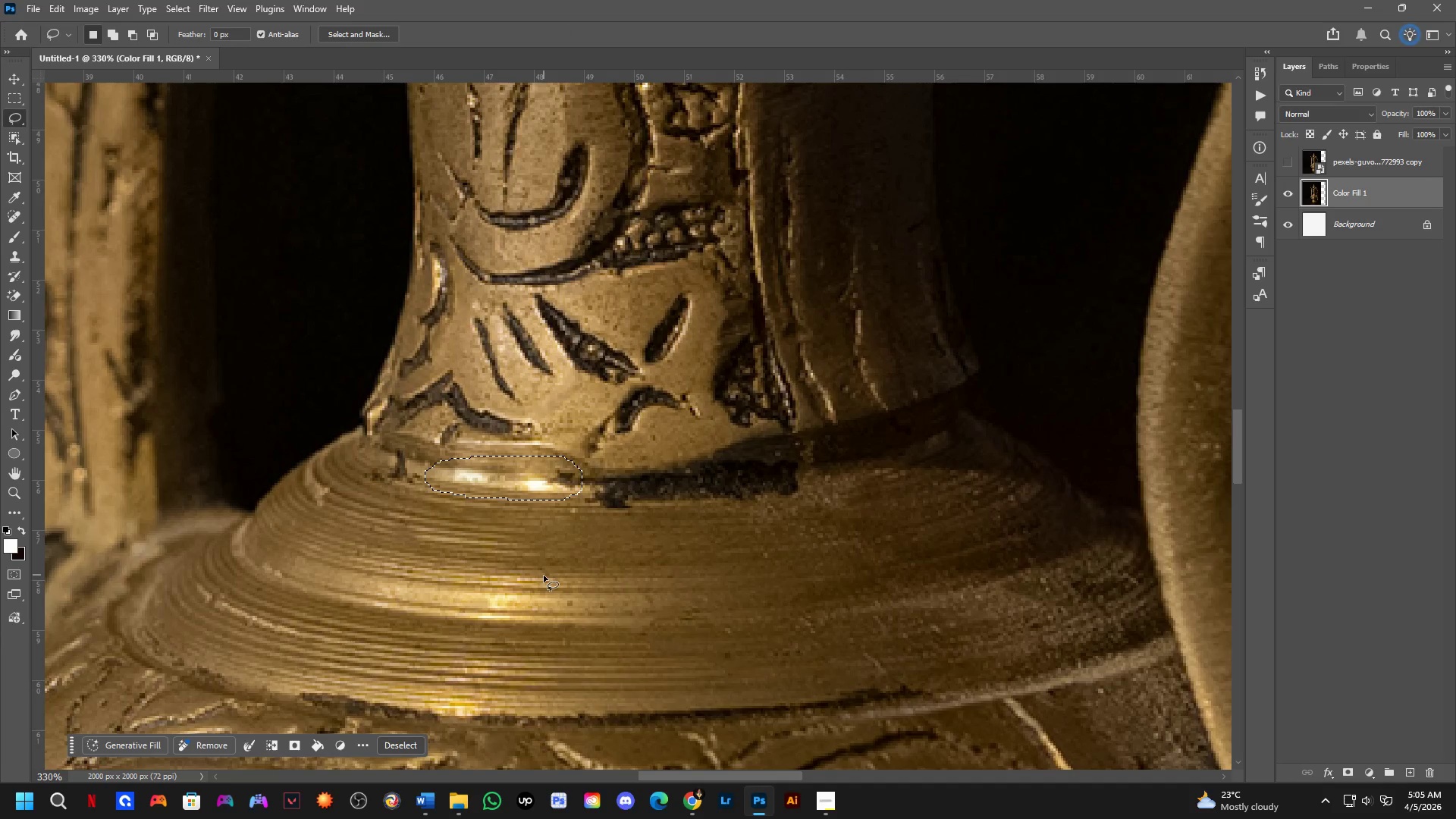 
scroll: coordinate [528, 534], scroll_direction: down, amount: 1.0
 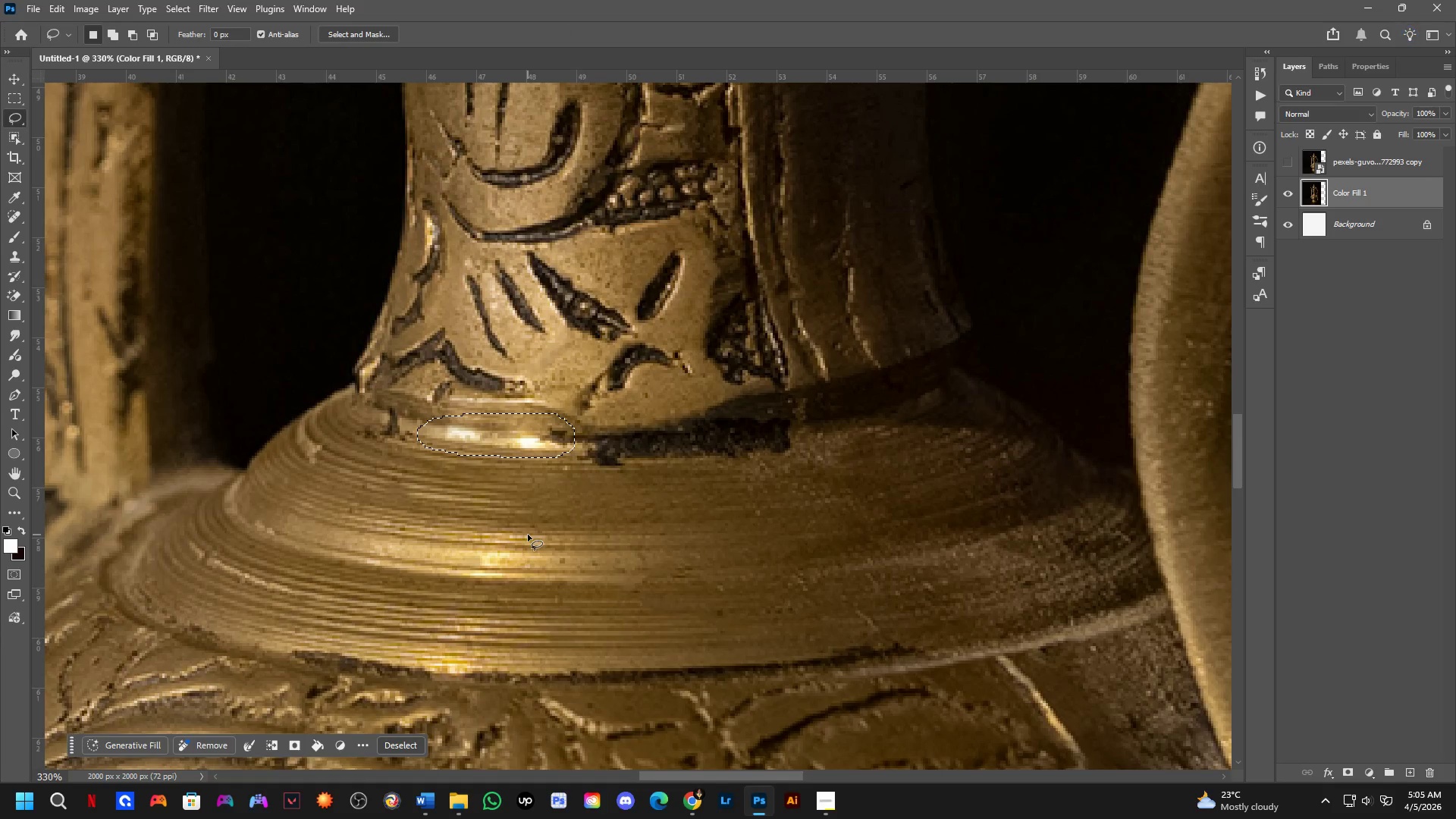 
hold_key(key=ShiftLeft, duration=0.31)
 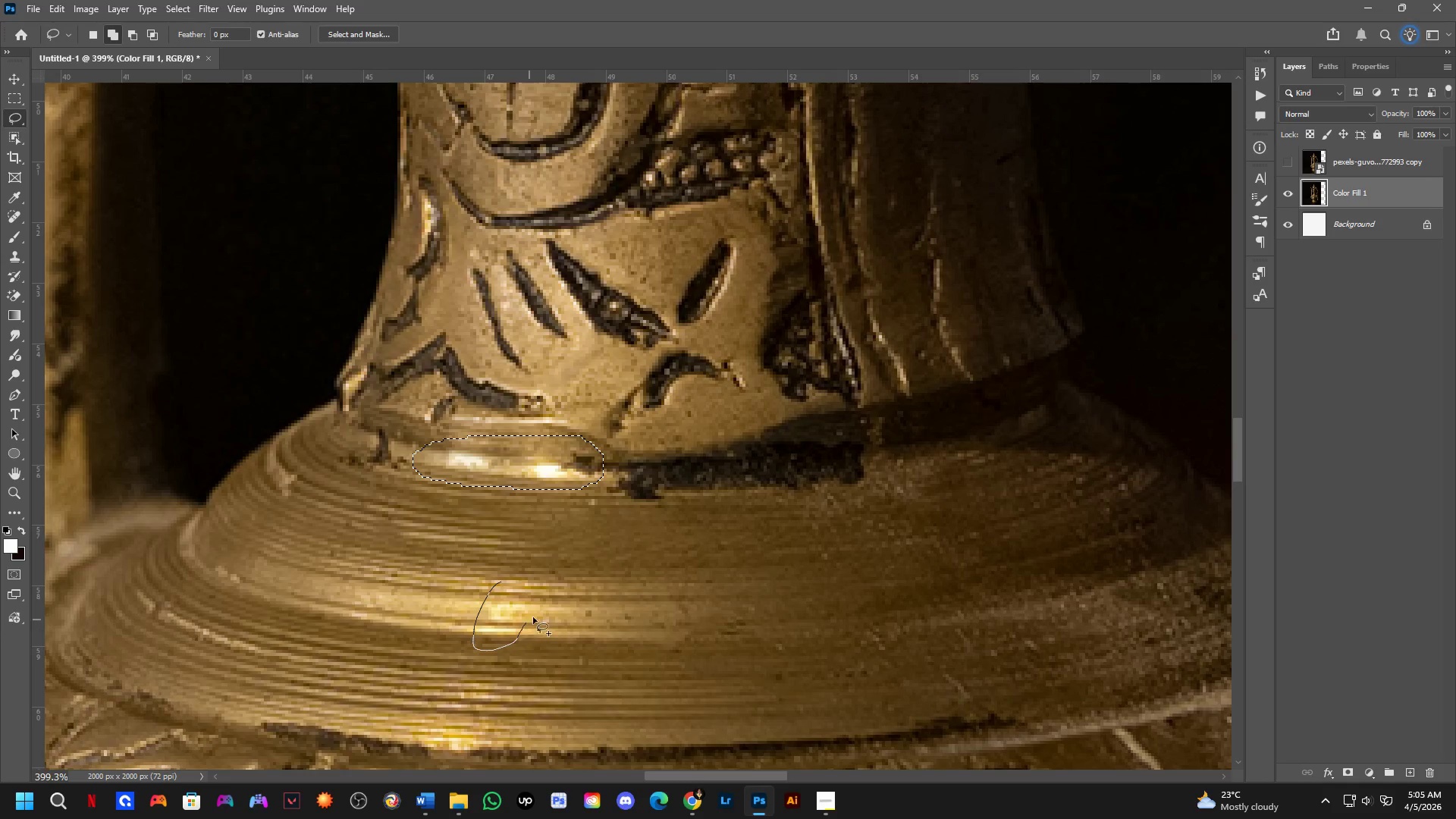 
scroll: coordinate [482, 562], scroll_direction: up, amount: 2.0
 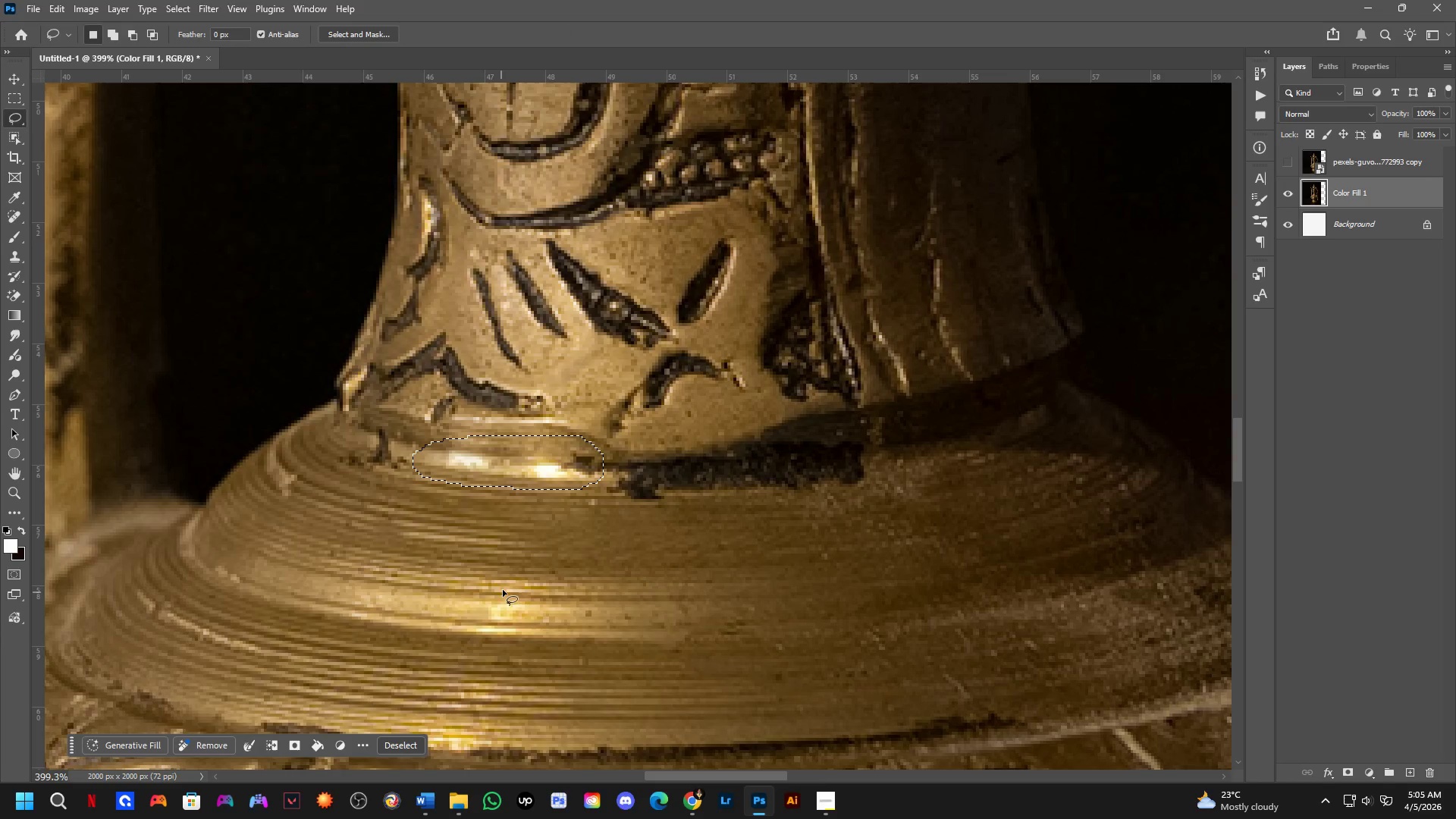 
left_click_drag(start_coordinate=[501, 582], to_coordinate=[510, 576])
 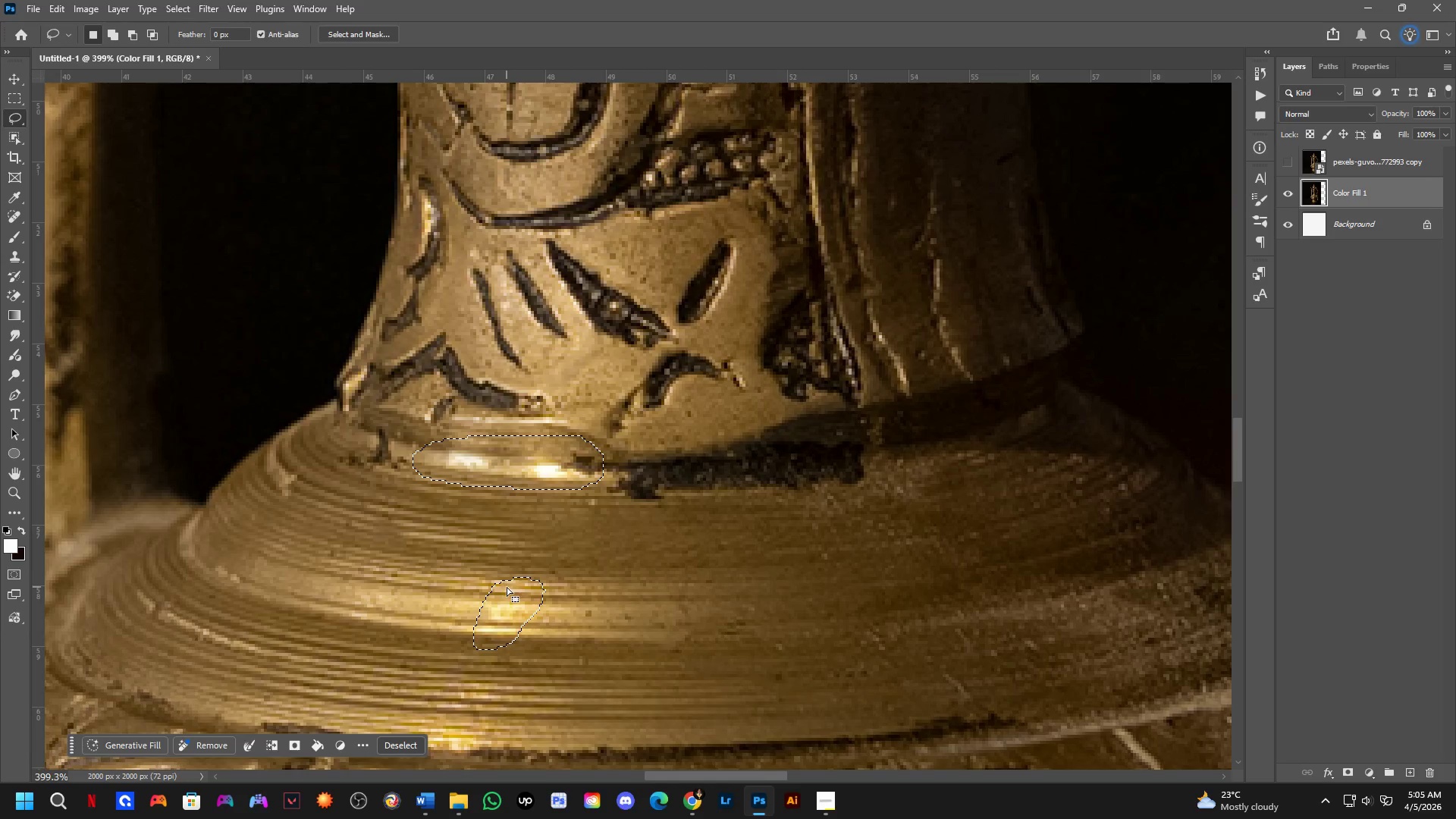 
hold_key(key=Space, duration=0.61)
 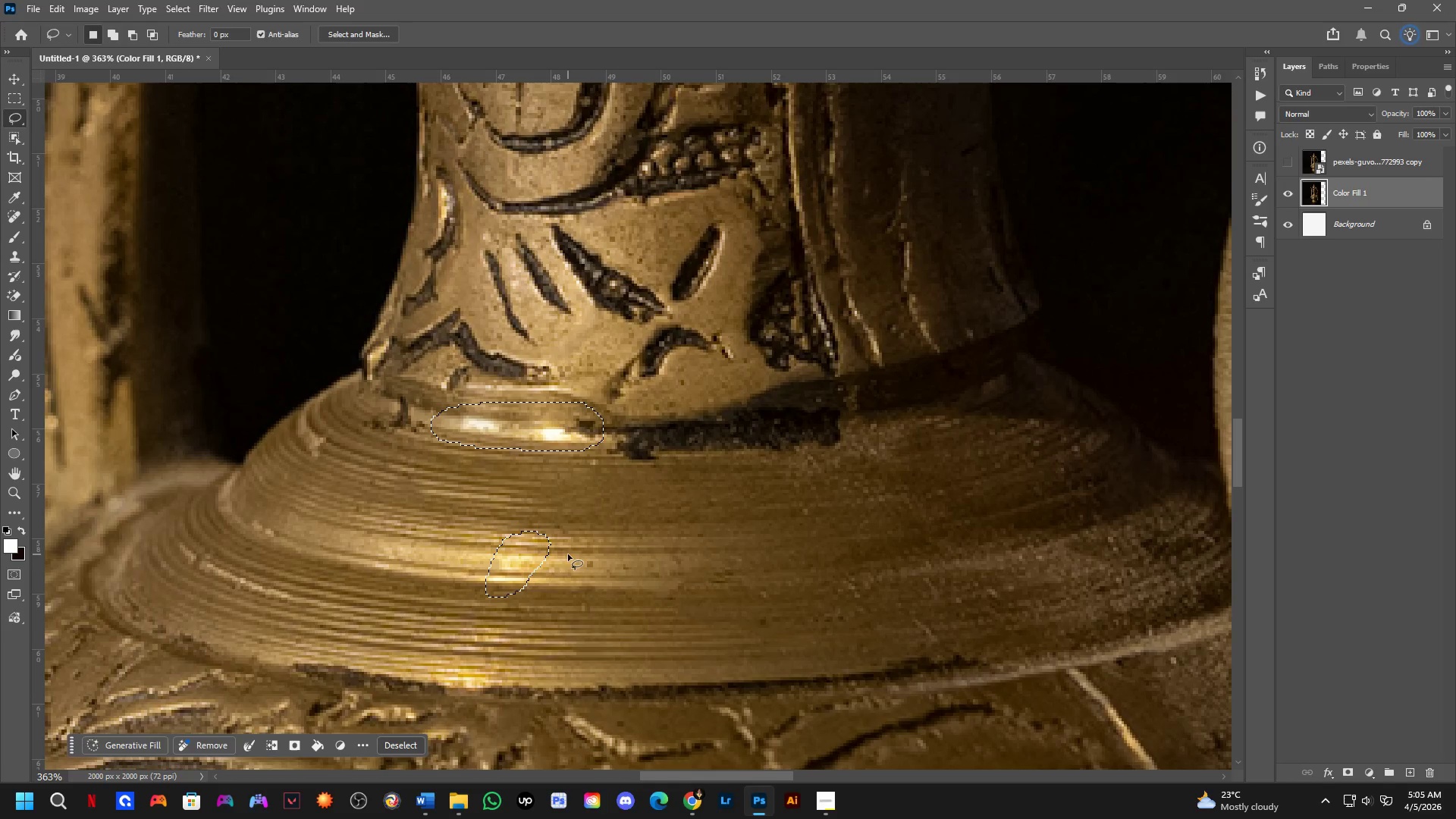 
left_click_drag(start_coordinate=[553, 585], to_coordinate=[562, 538])
 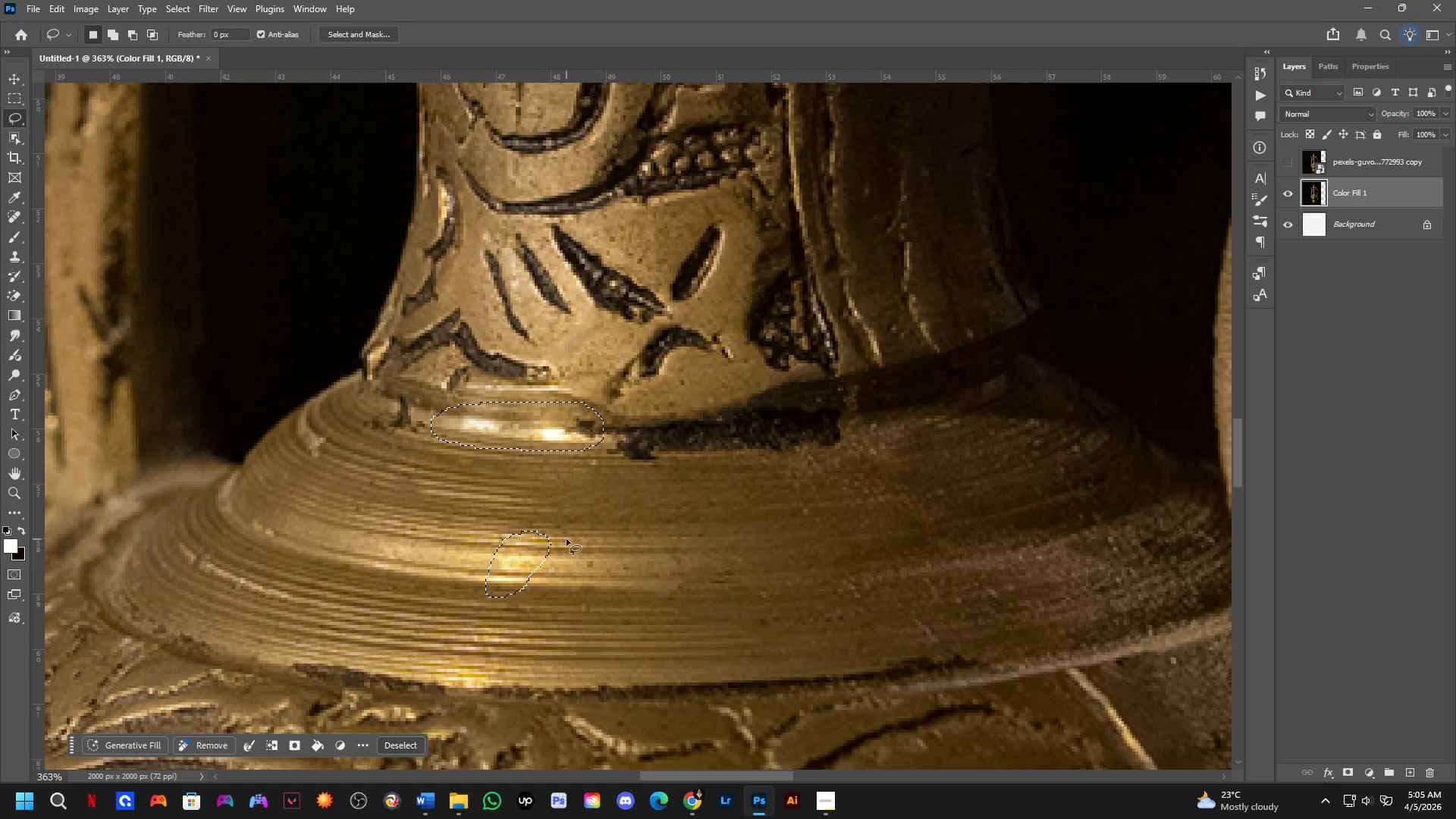 
scroll: coordinate [507, 587], scroll_direction: down, amount: 1.0
 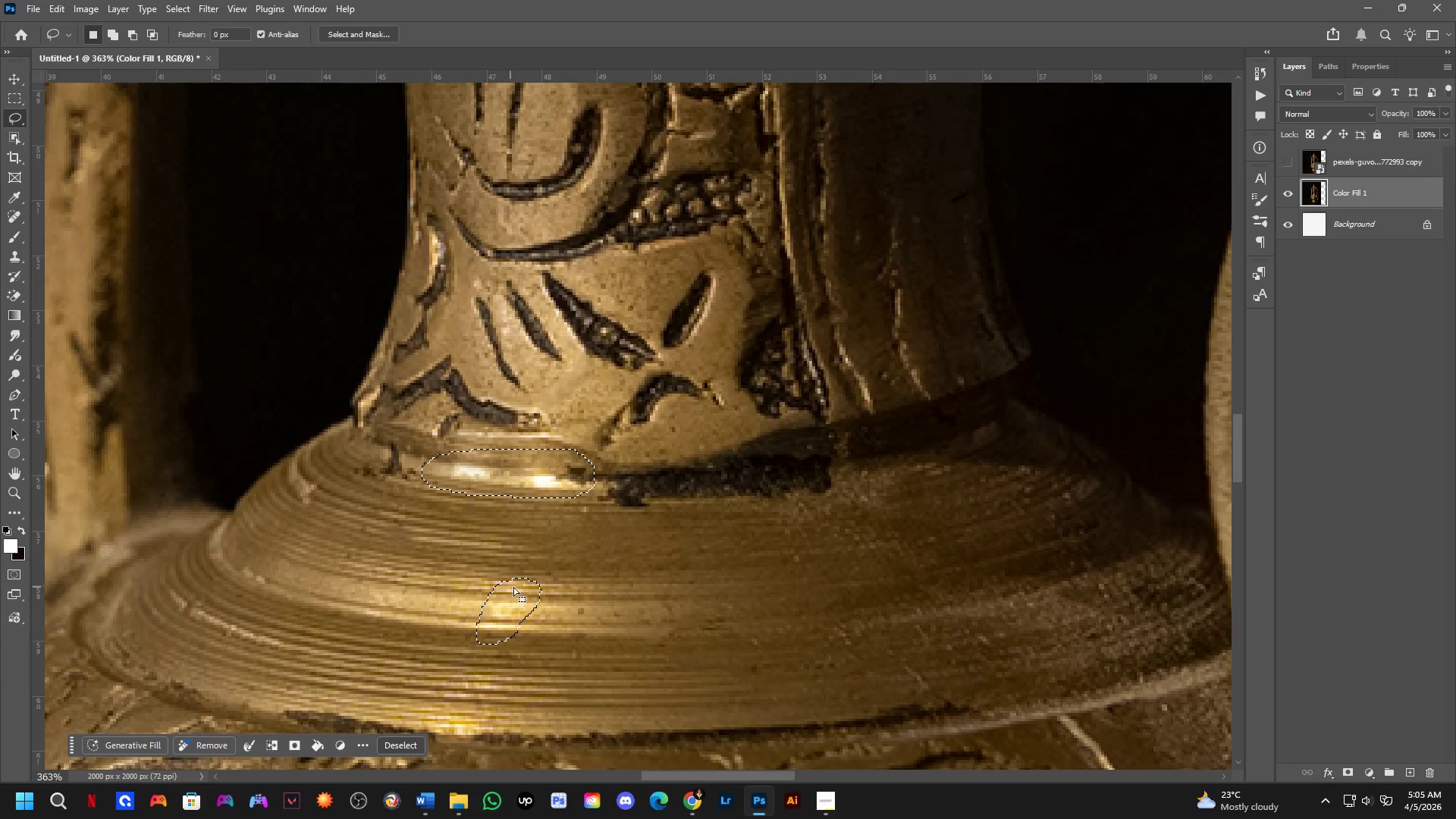 
wait(12.12)
 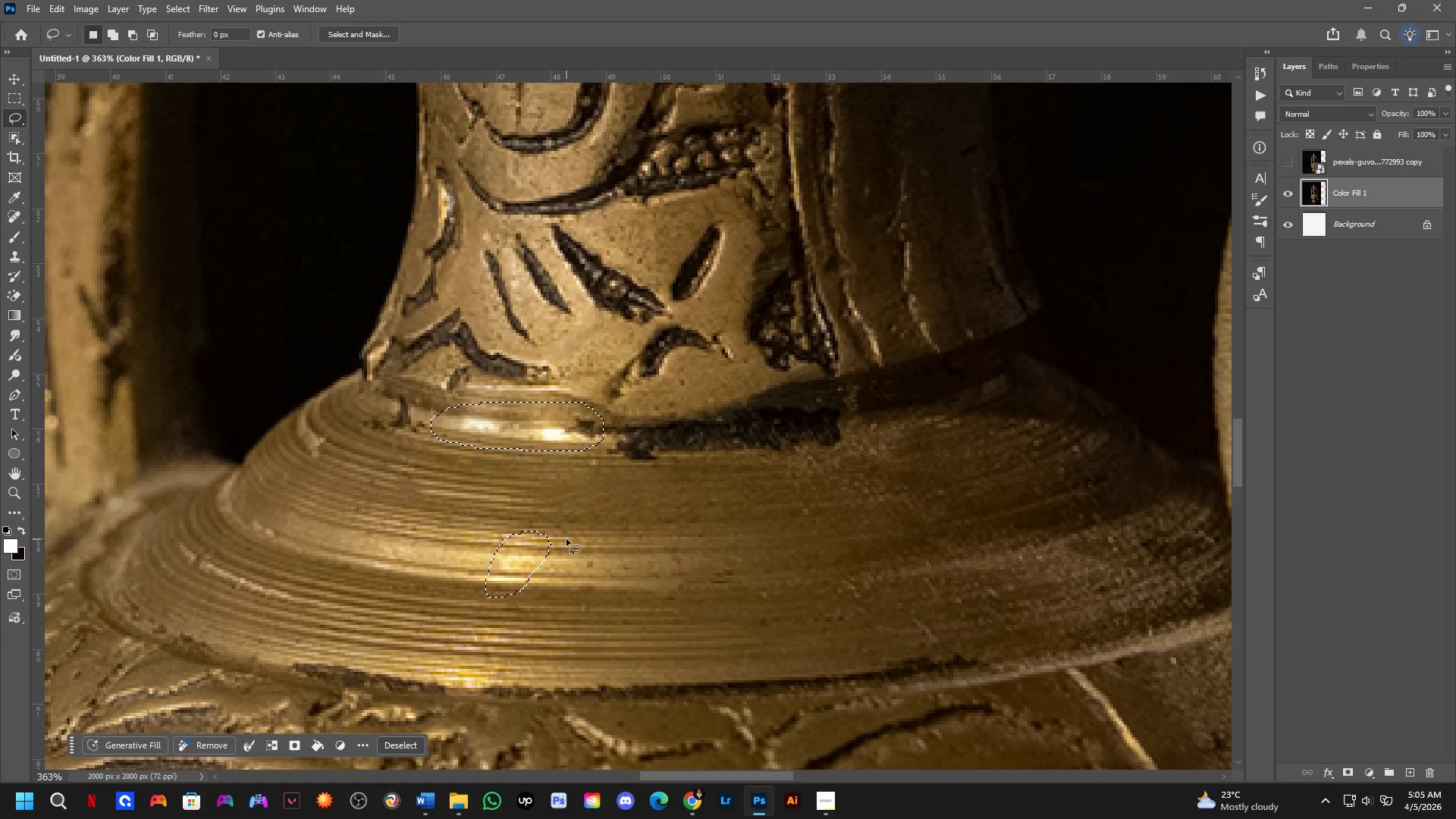 
scroll: coordinate [799, 645], scroll_direction: down, amount: 7.0
 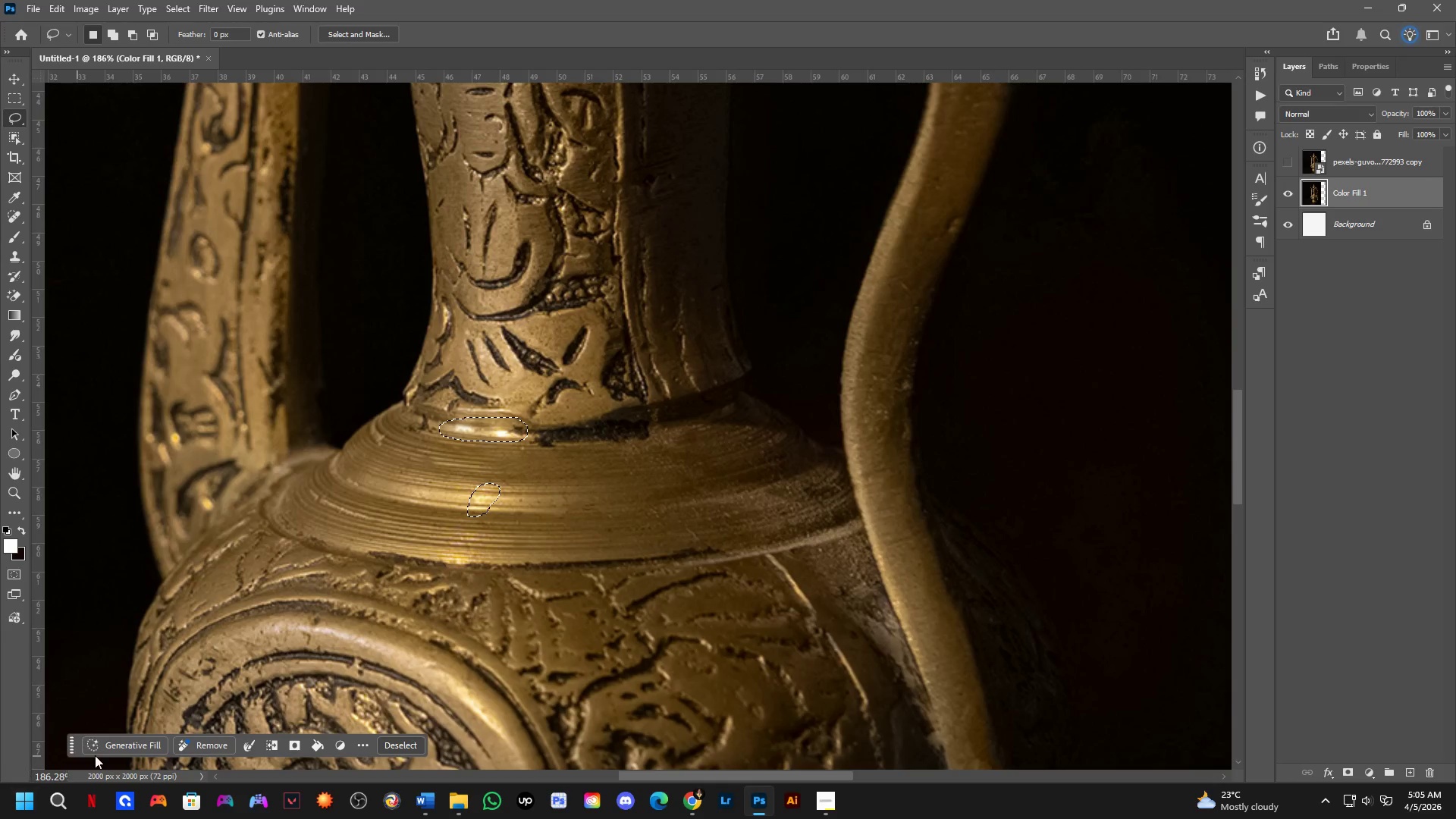 
left_click([113, 751])
 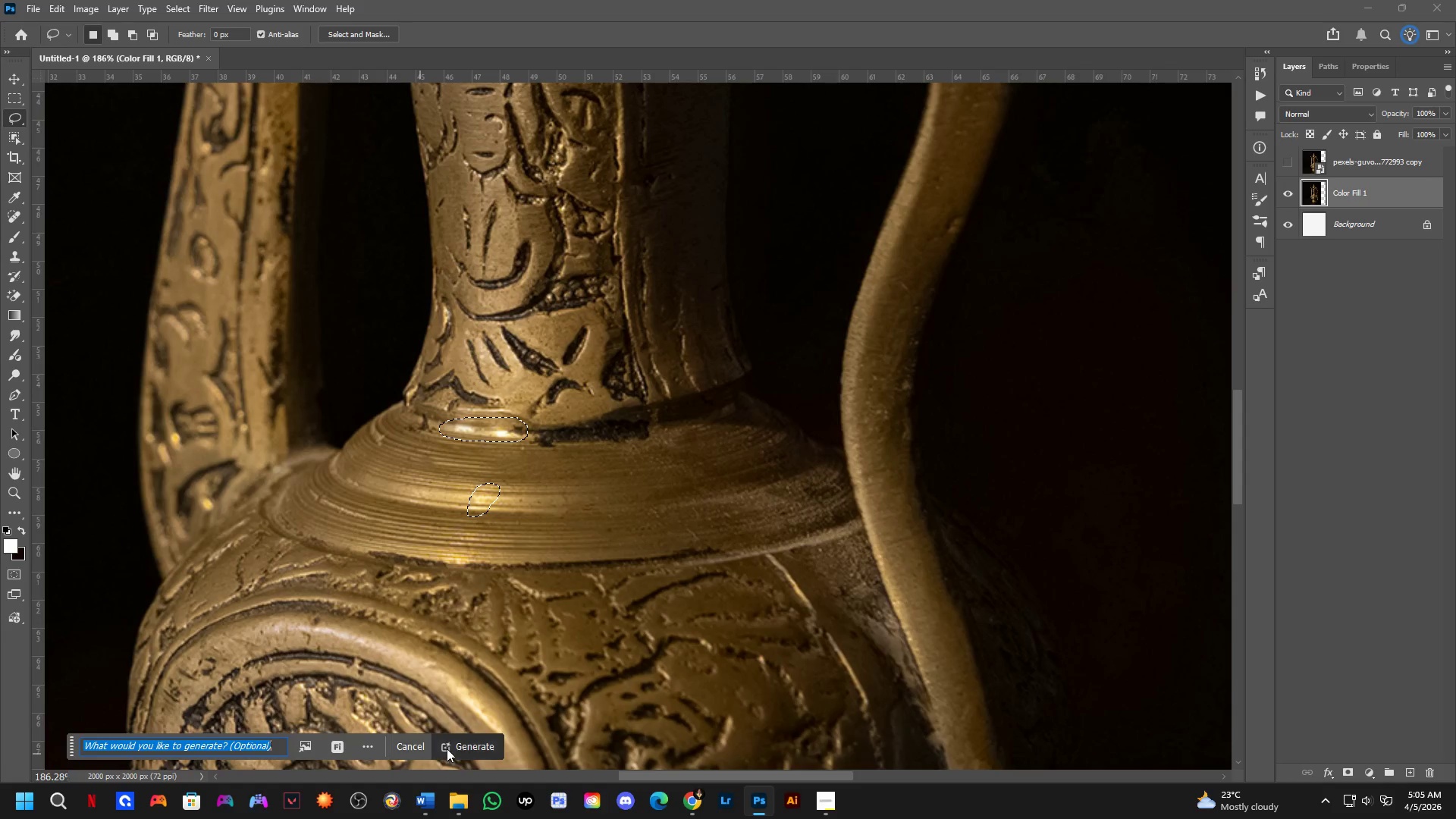 
left_click([462, 745])
 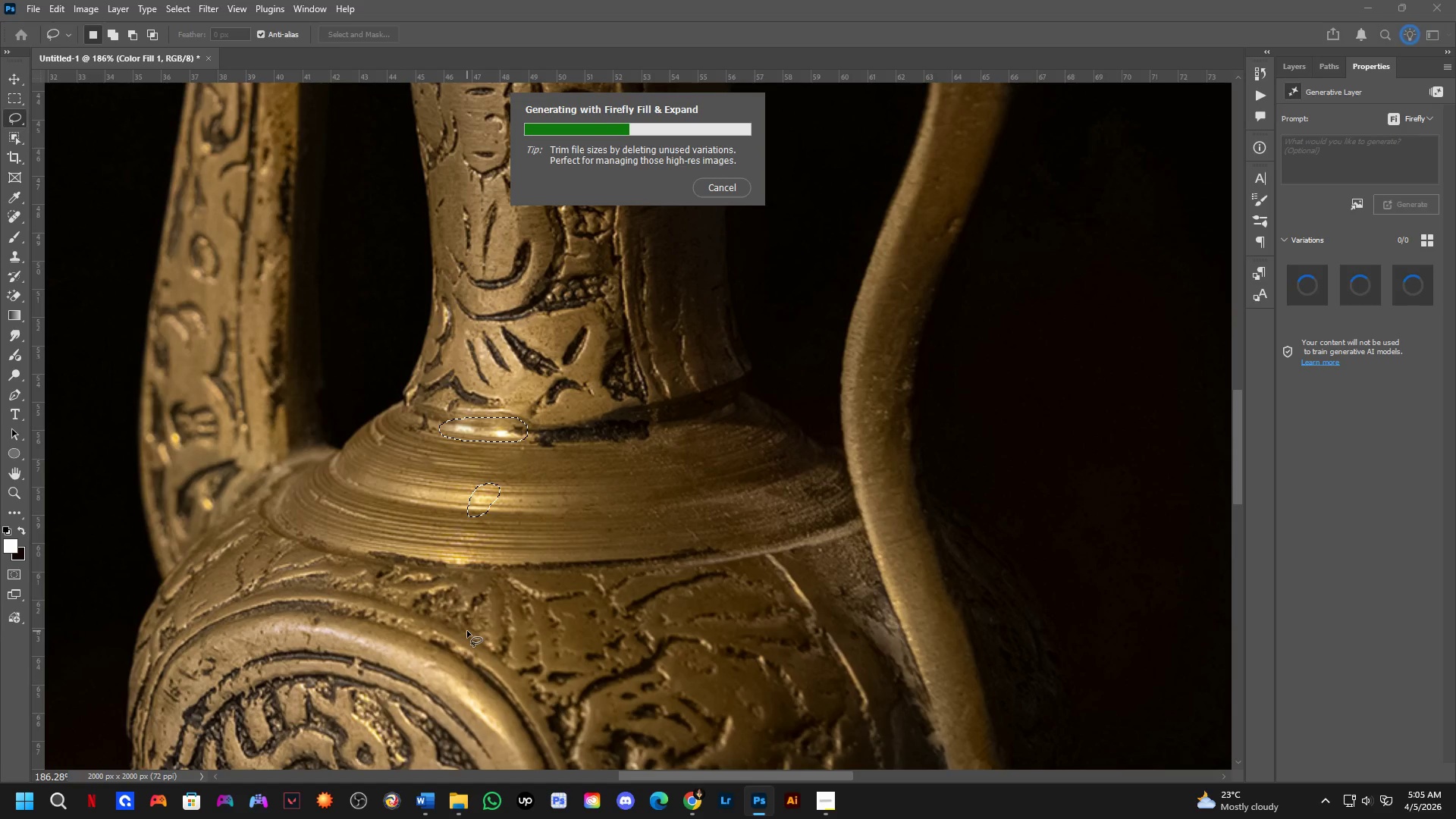 
wait(10.53)
 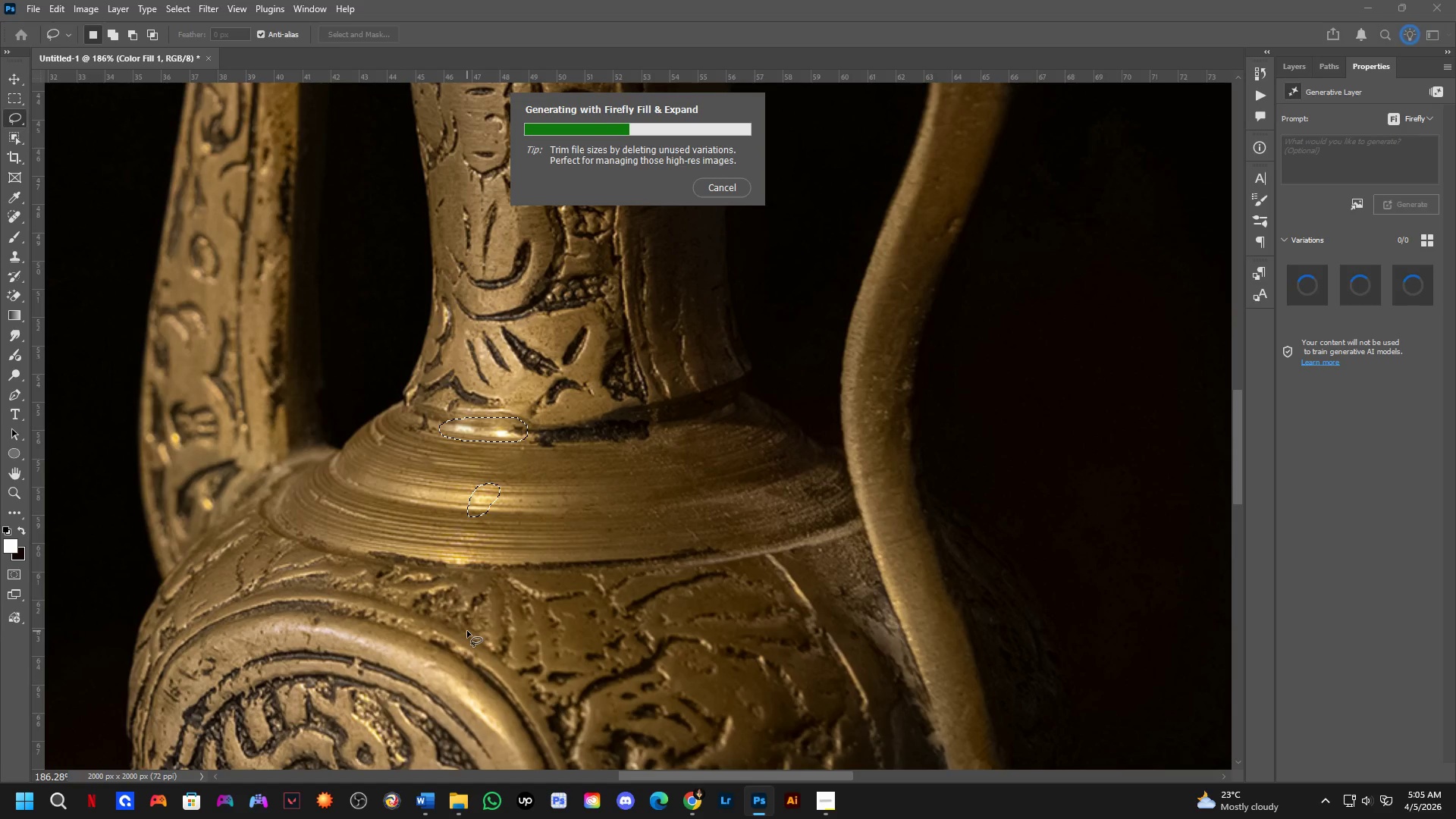 
scroll: coordinate [717, 408], scroll_direction: up, amount: 6.0
 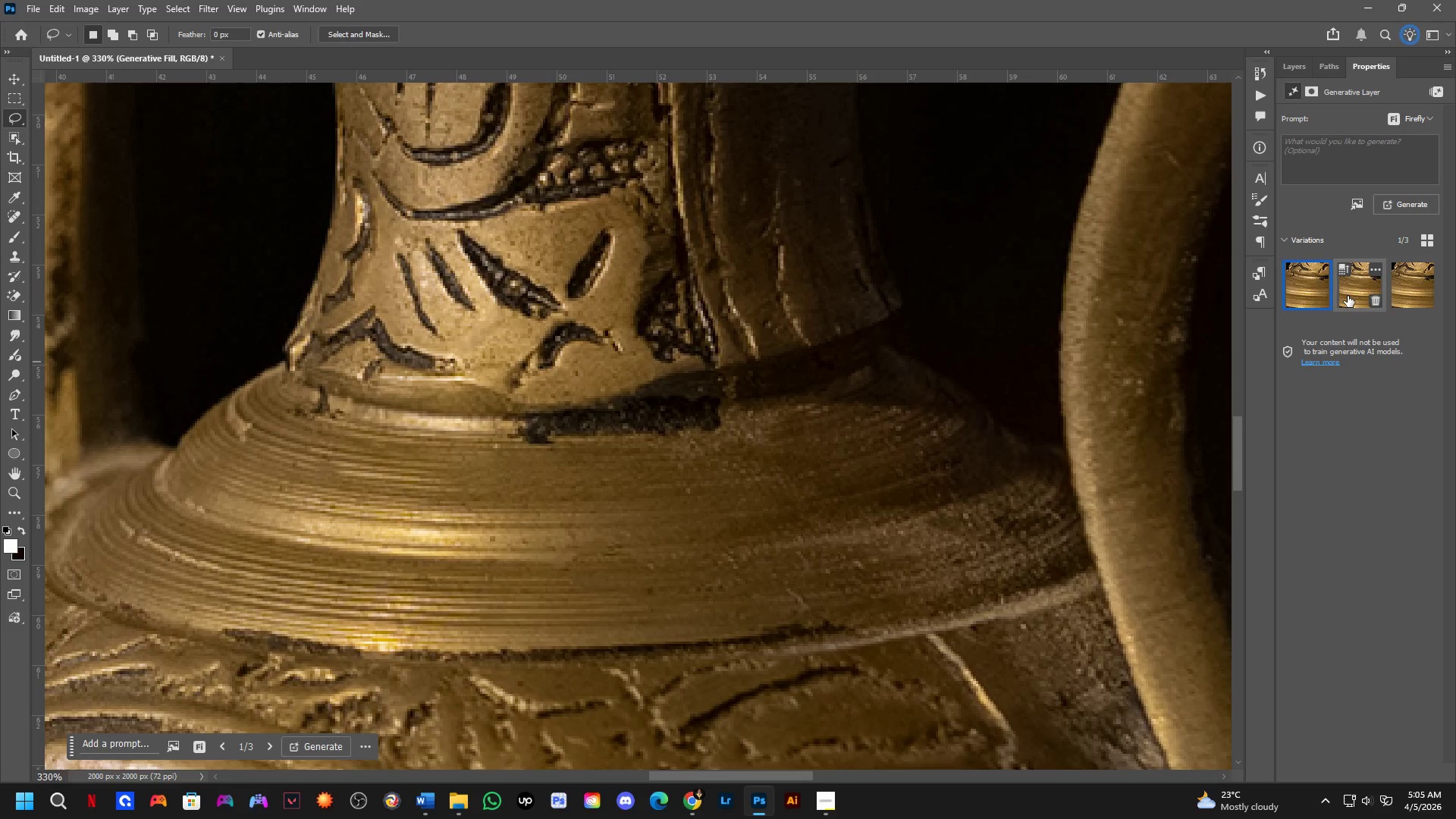 
left_click([1348, 296])
 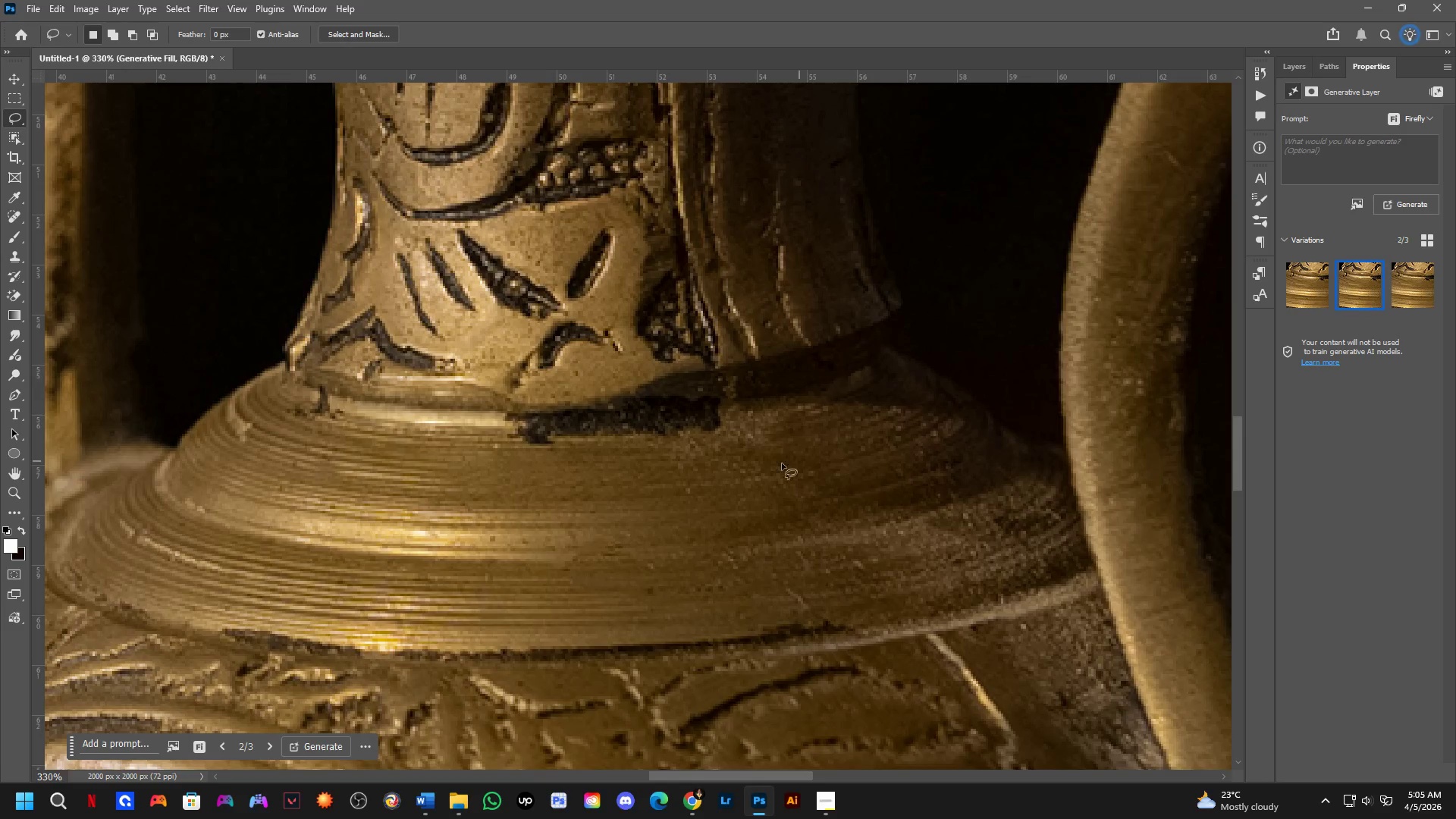 
hold_key(key=Space, duration=0.5)
 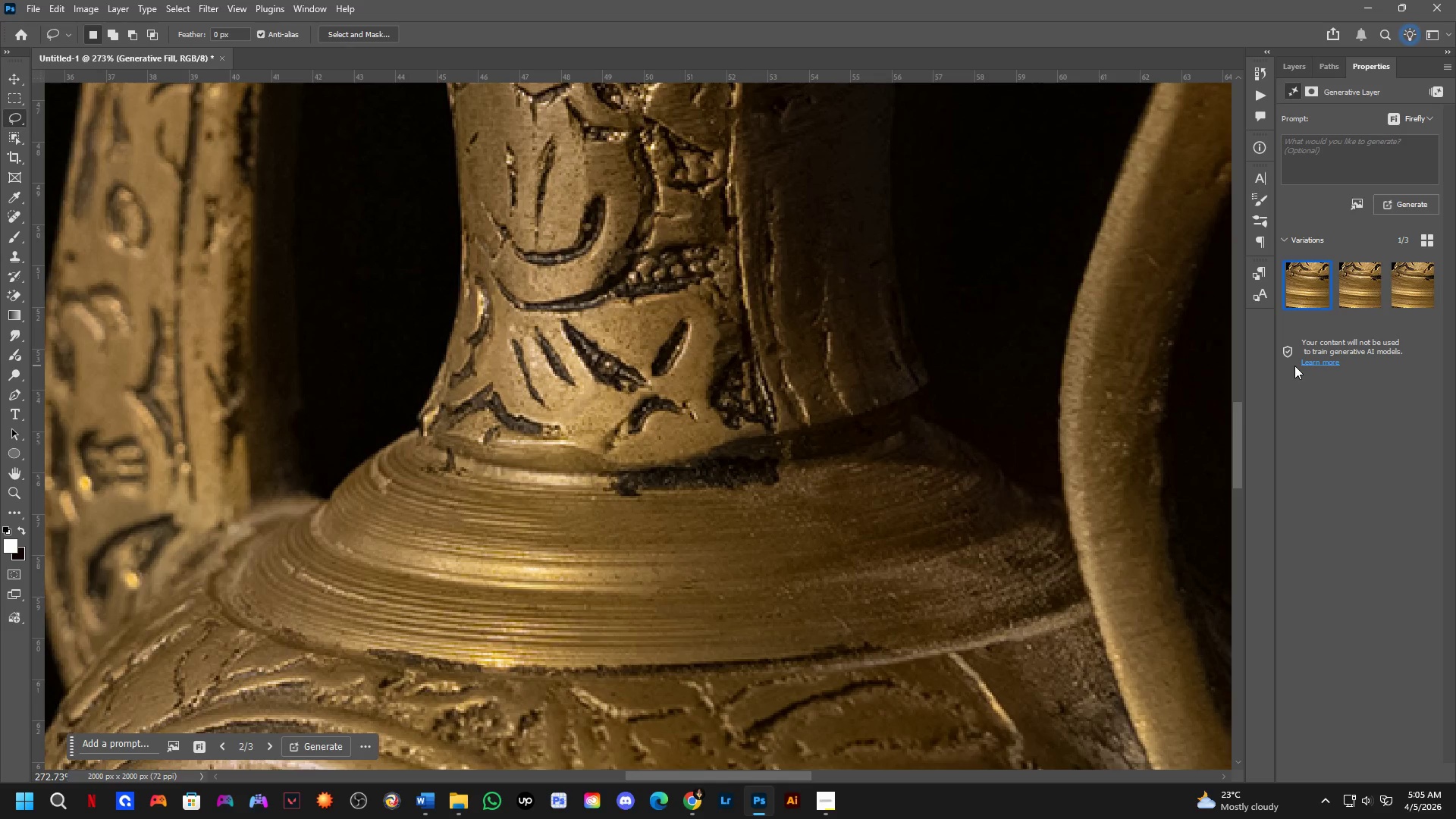 
left_click_drag(start_coordinate=[510, 519], to_coordinate=[581, 565])
 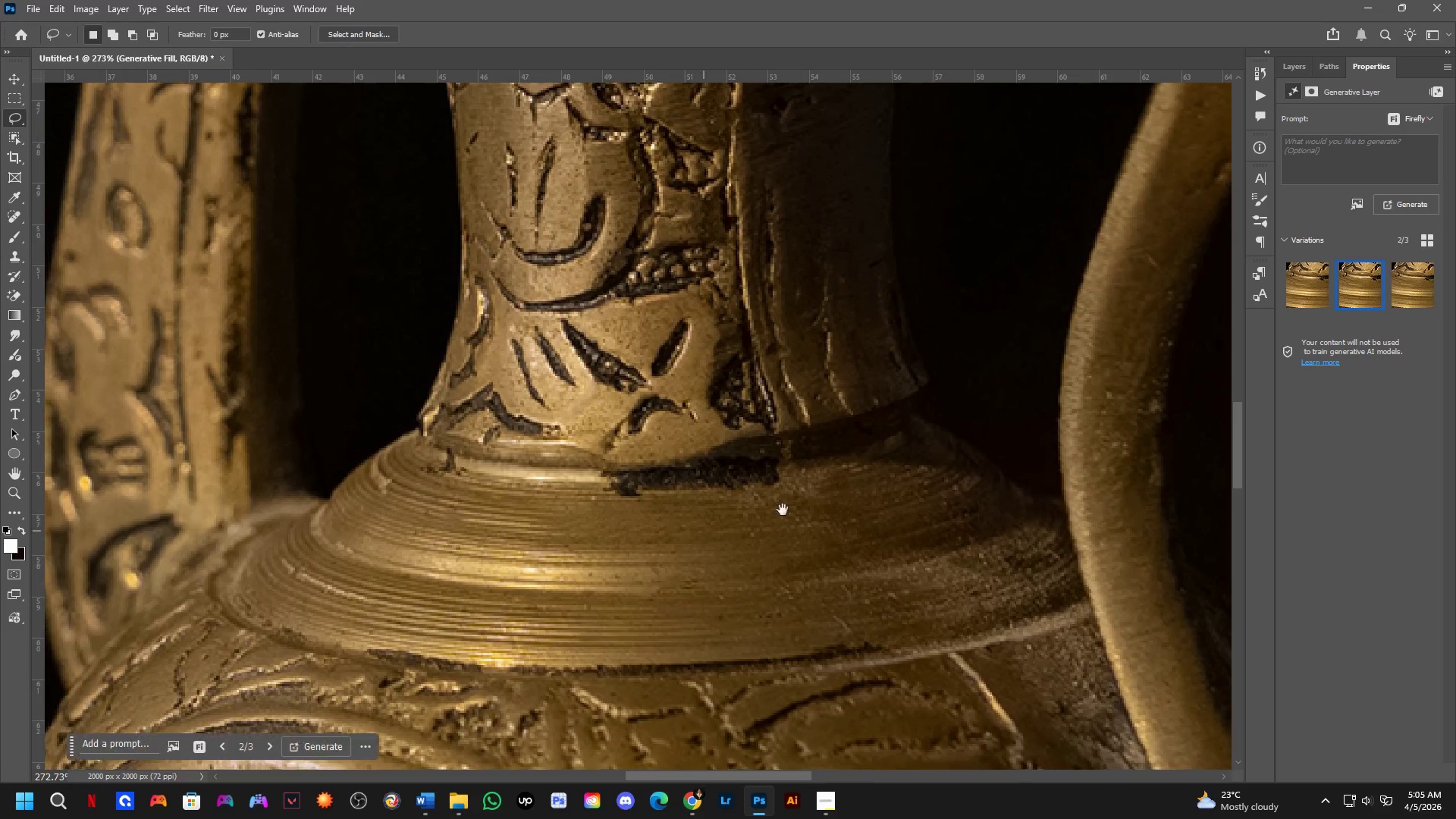 
scroll: coordinate [648, 479], scroll_direction: down, amount: 2.0
 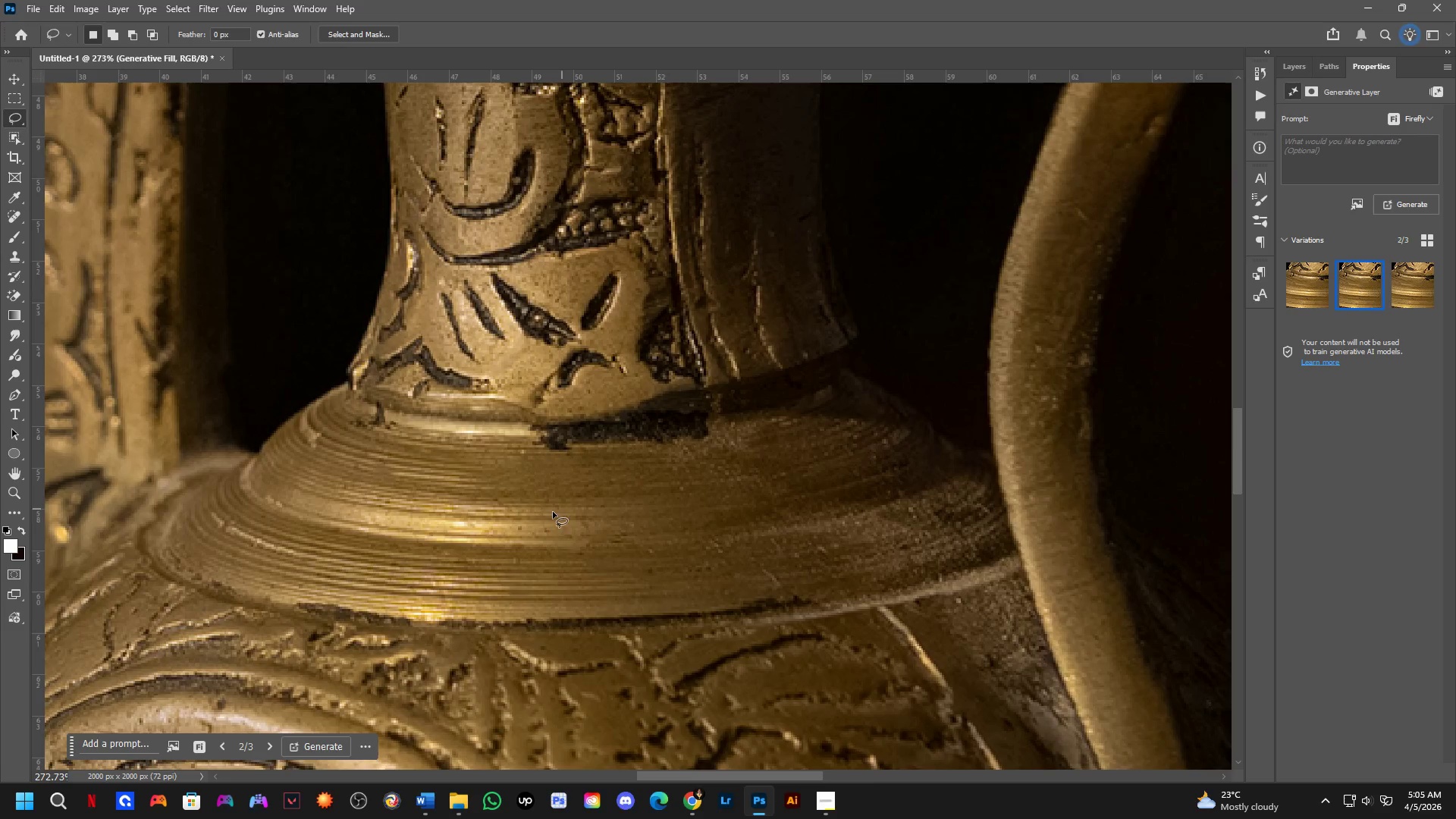 
hold_key(key=Space, duration=4.03)
 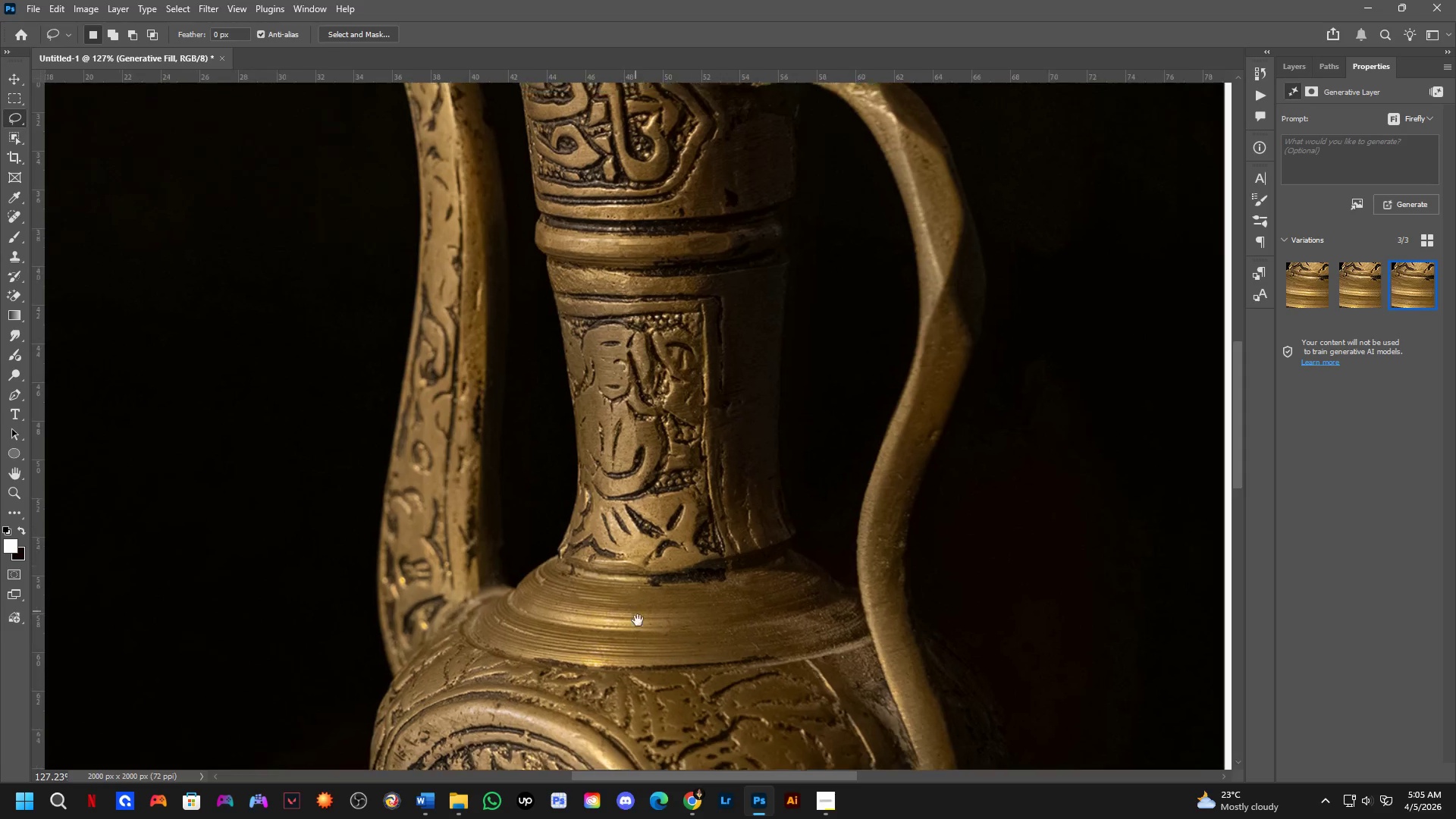 
key(Control+Z)
 